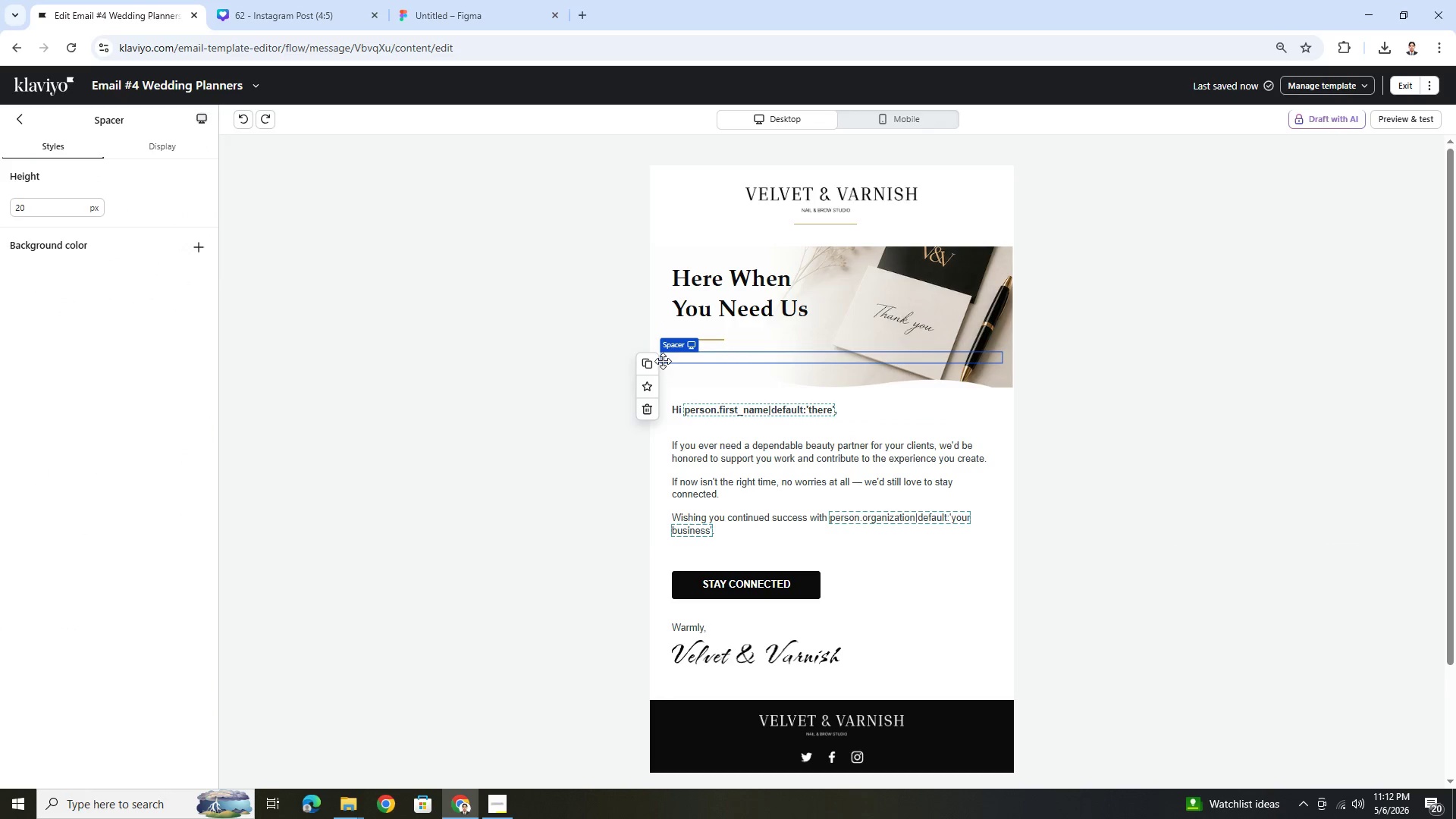 
left_click([651, 362])
 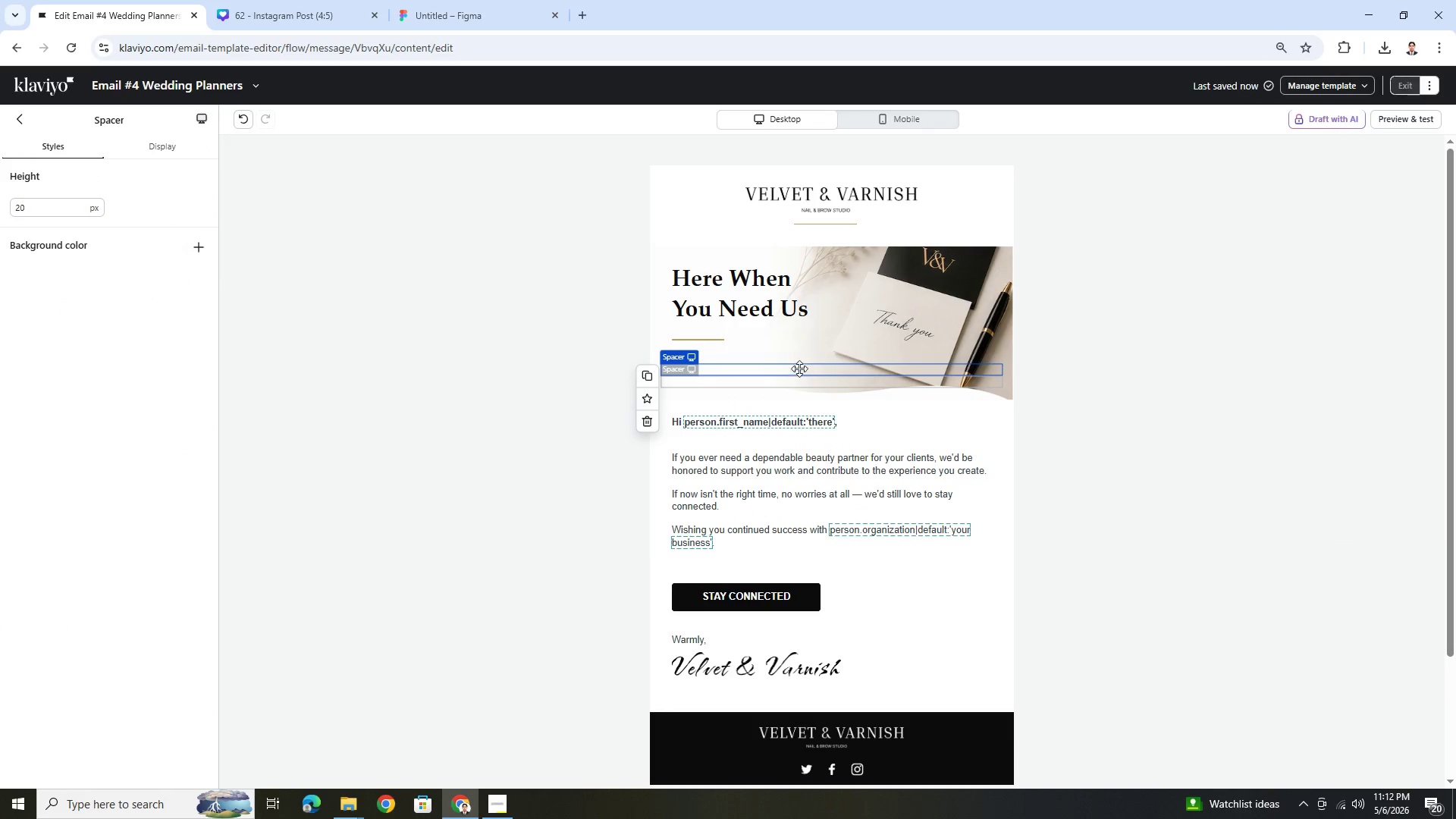 
left_click_drag(start_coordinate=[799, 366], to_coordinate=[814, 273])
 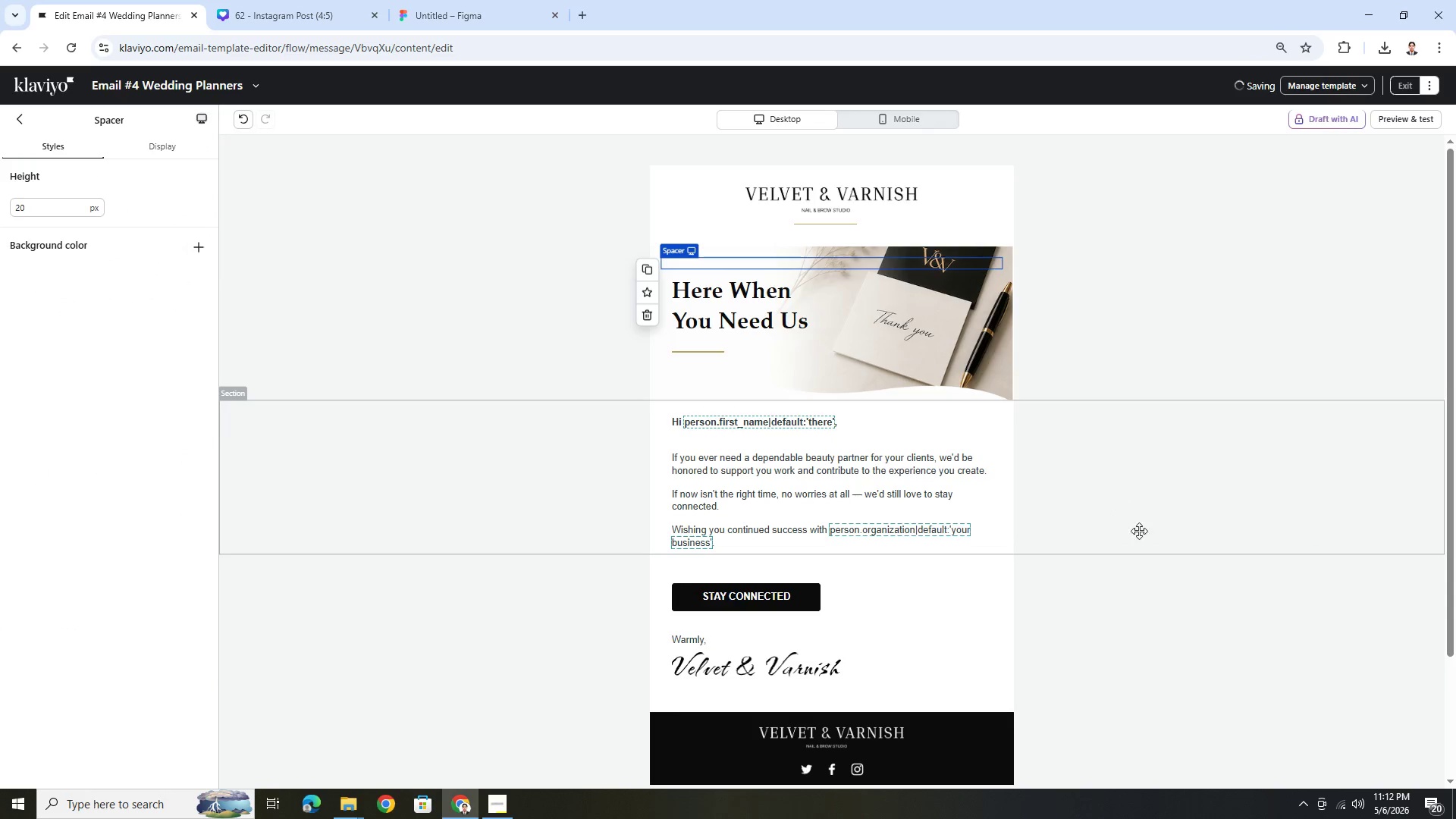 
left_click([1145, 541])
 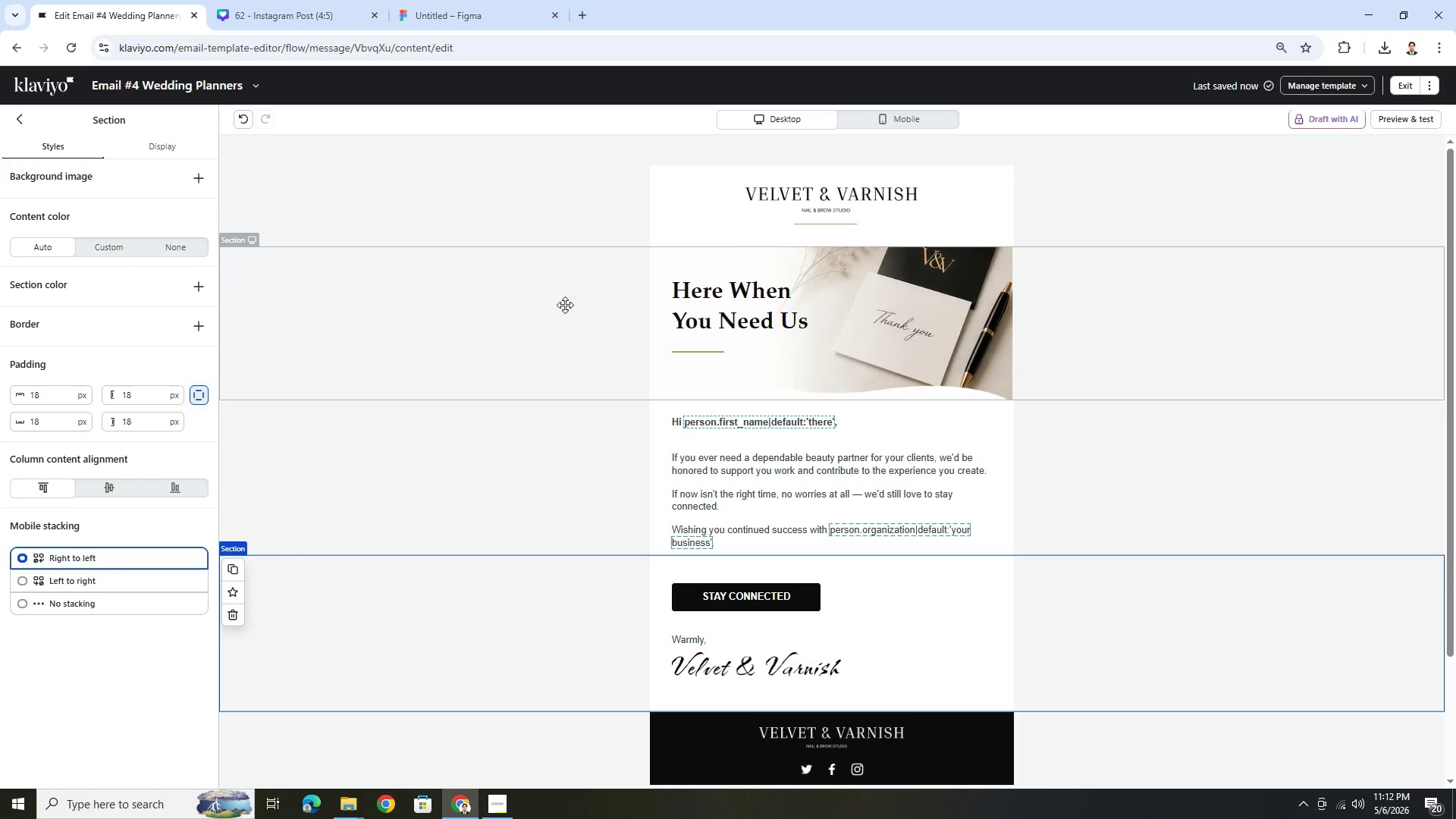 
left_click([890, 119])
 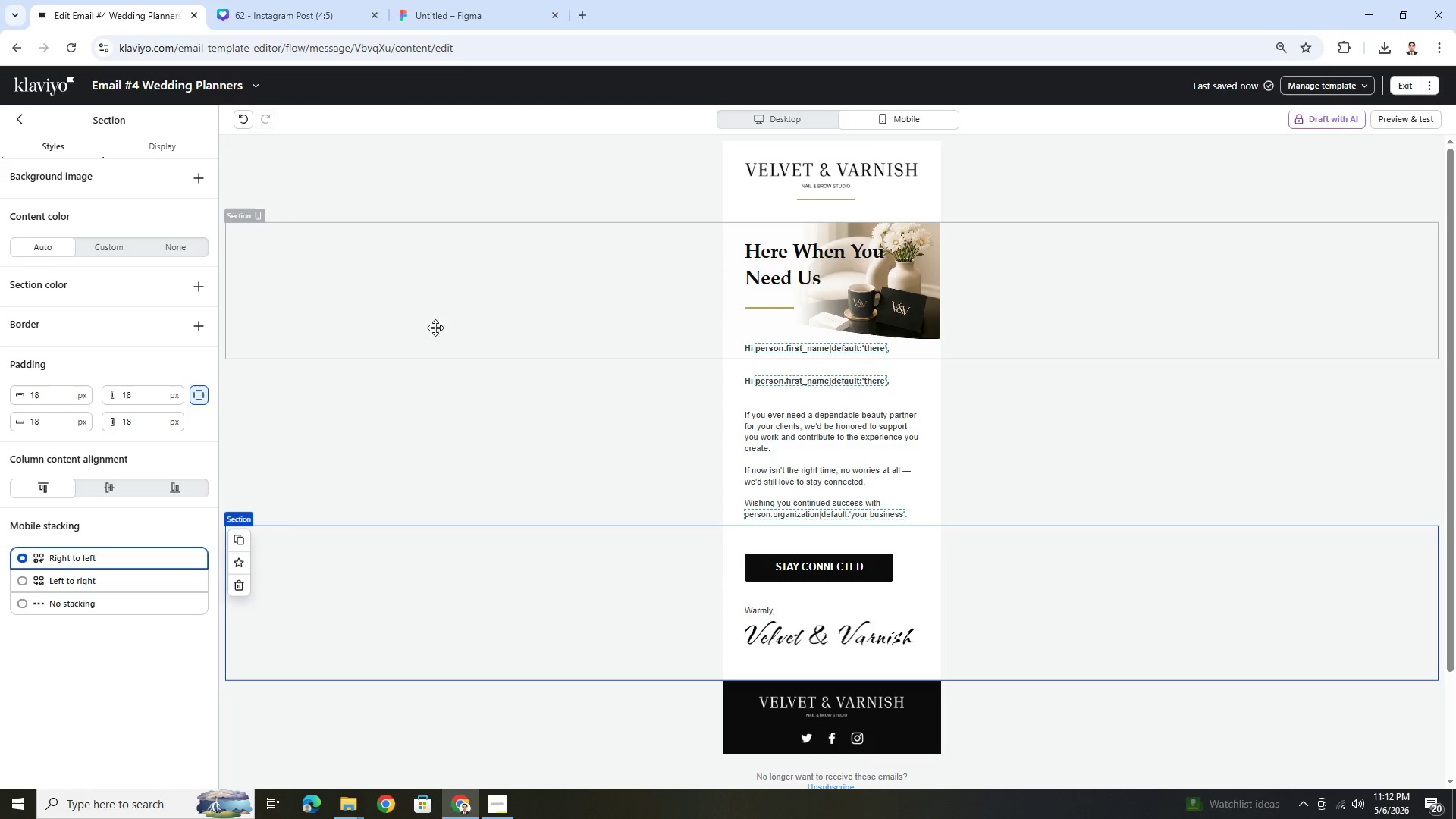 
left_click([535, 275])
 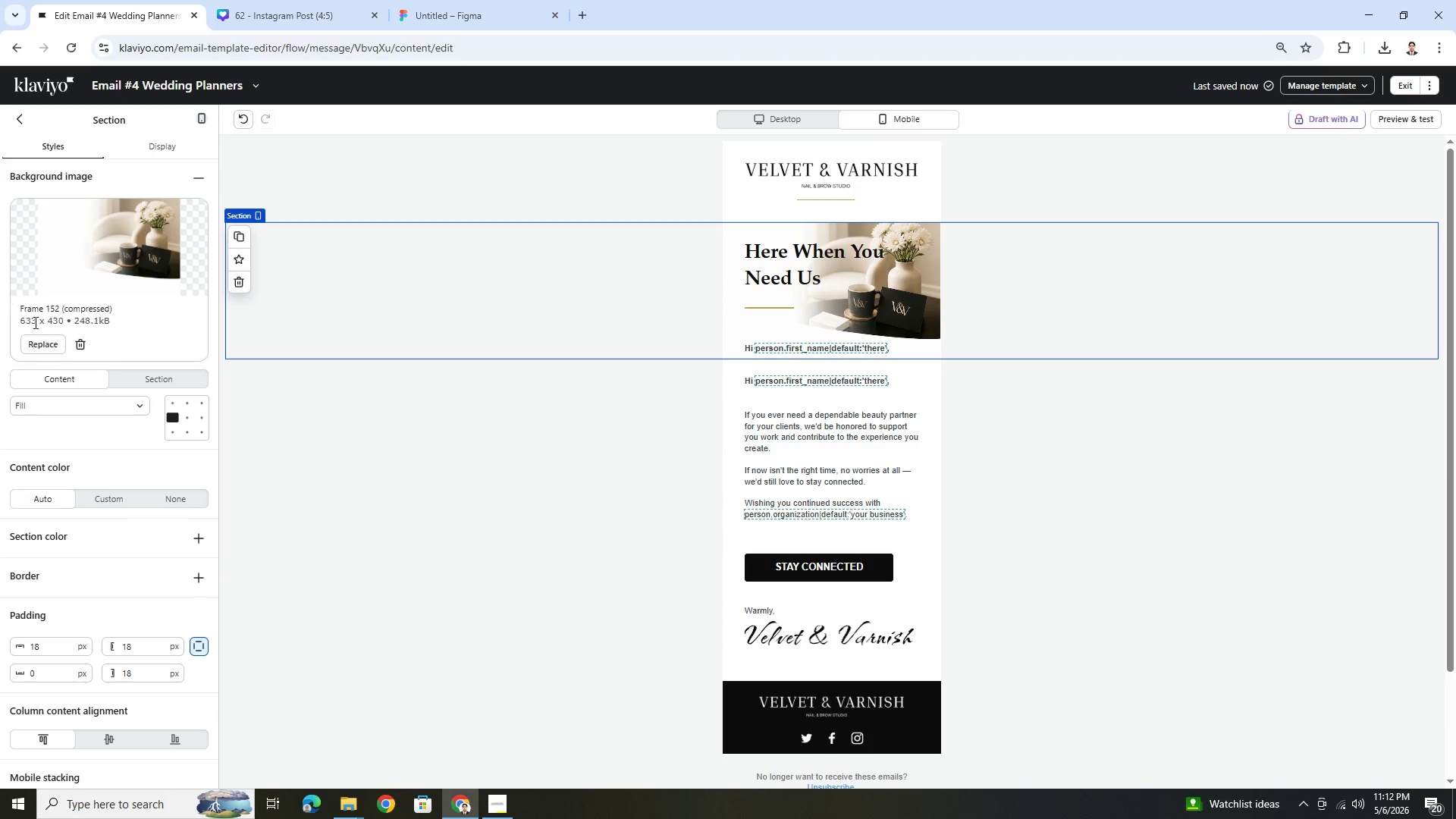 
left_click([56, 344])
 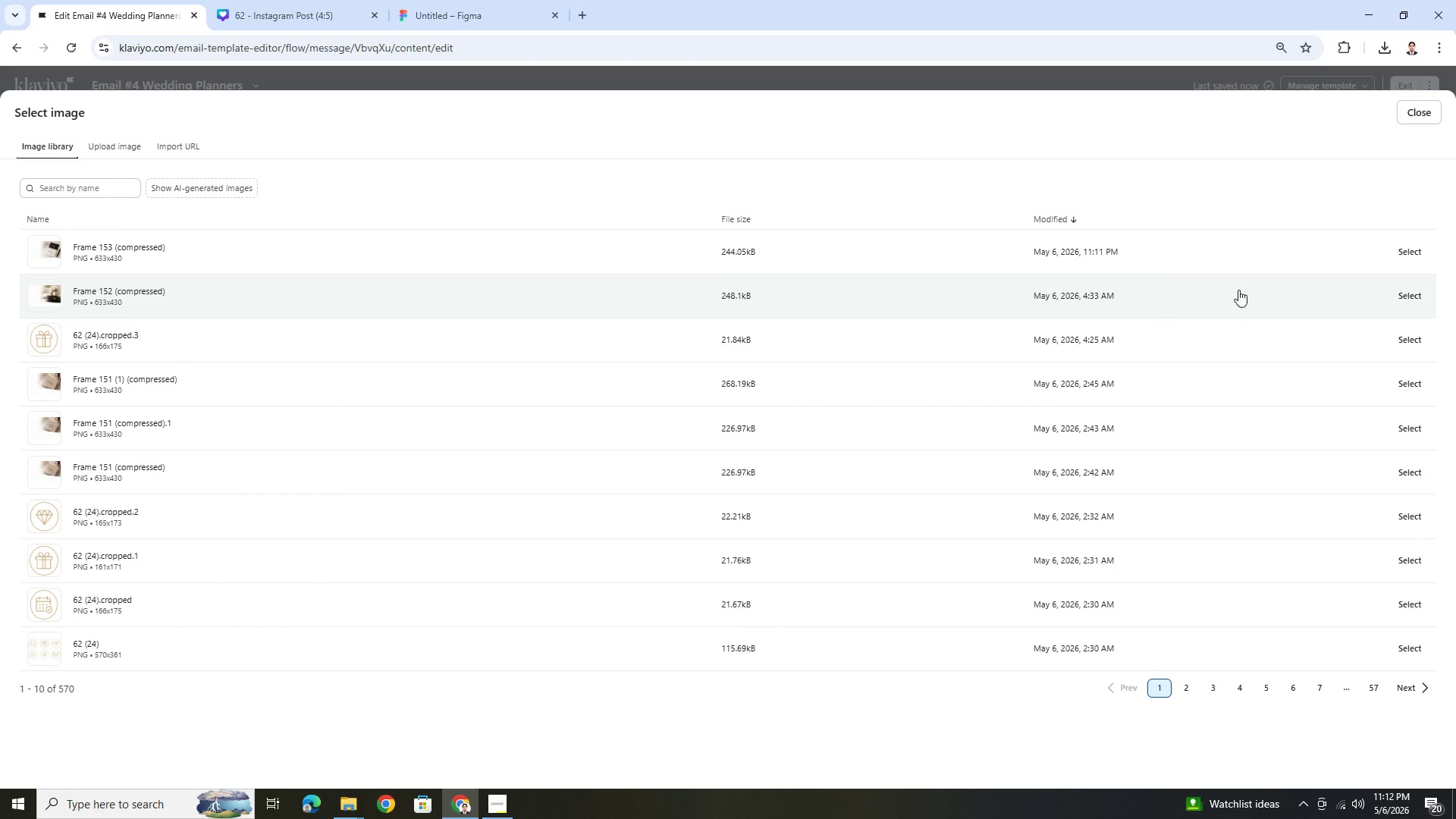 
left_click([1427, 244])
 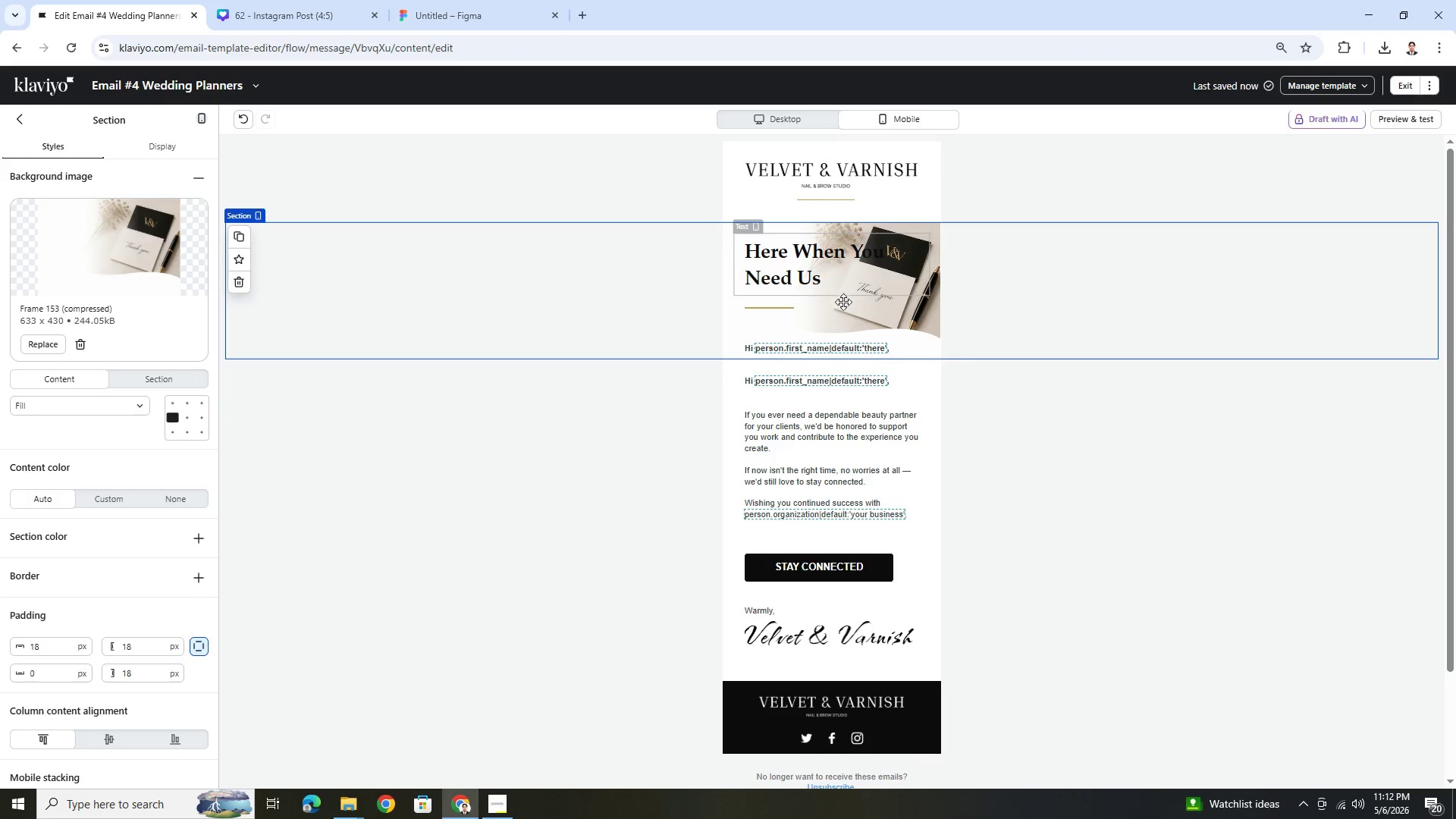 
double_click([851, 254])
 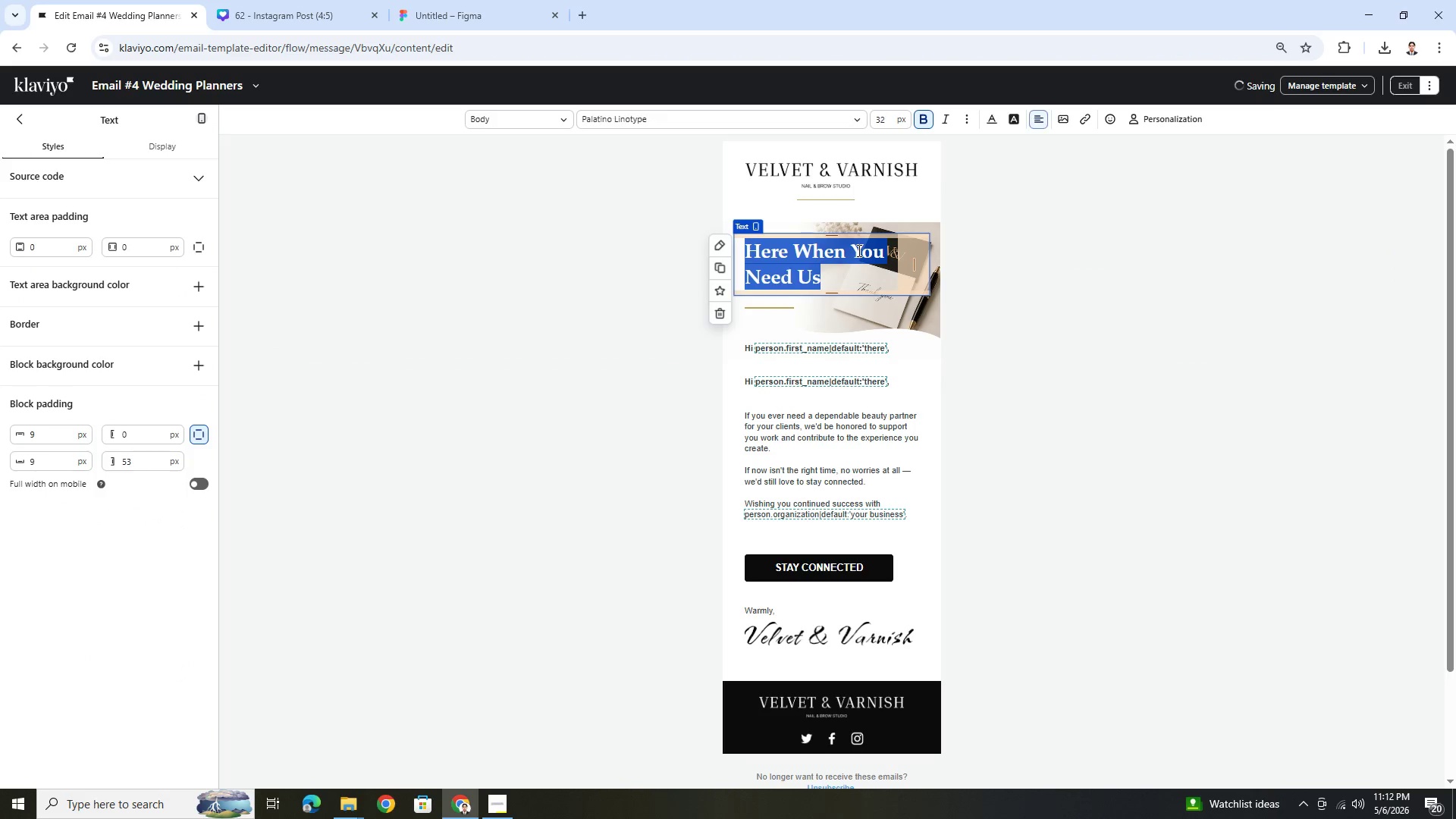 
left_click([858, 250])
 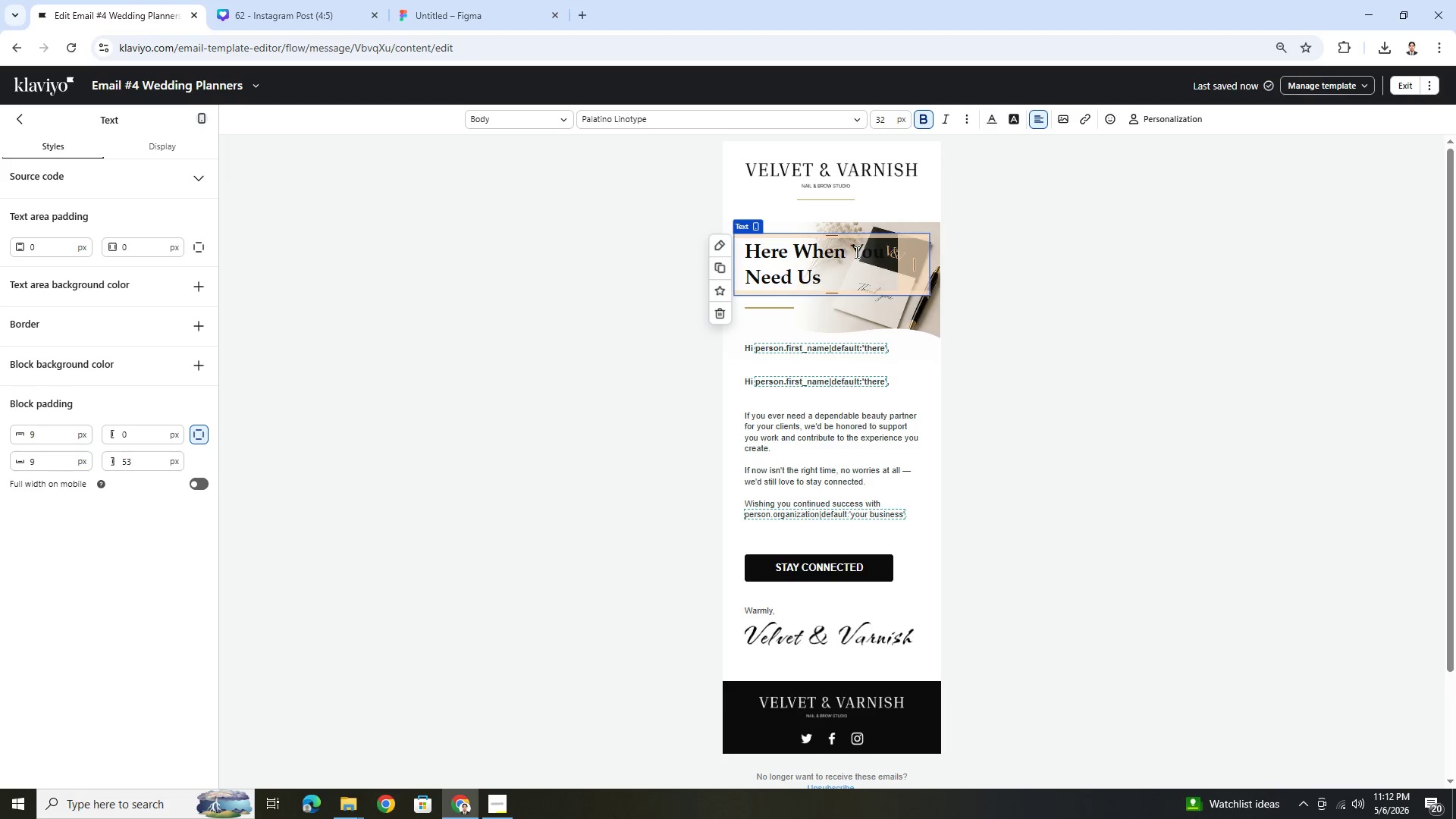 
left_click([855, 252])
 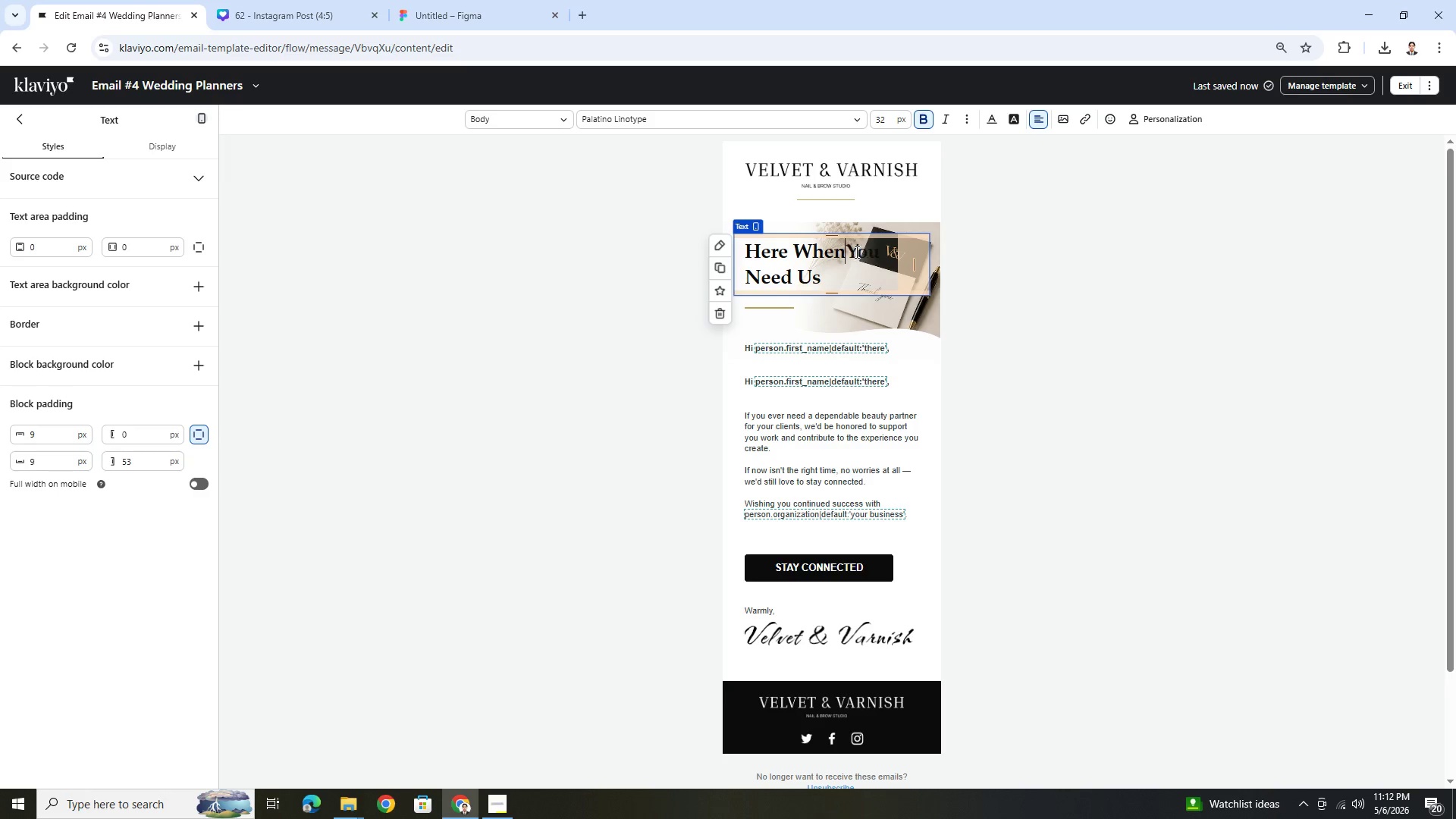 
key(Backspace)
 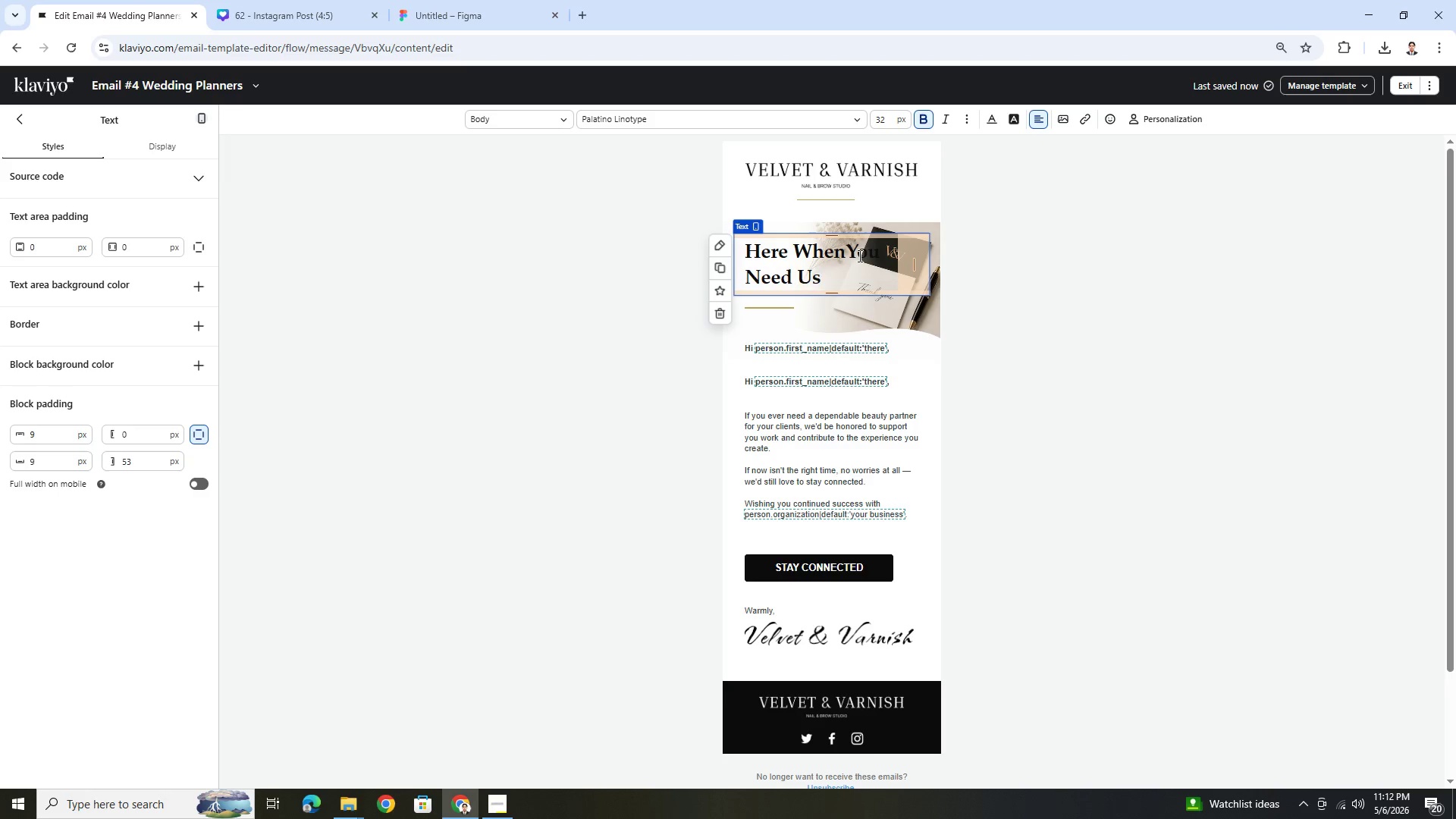 
key(Enter)
 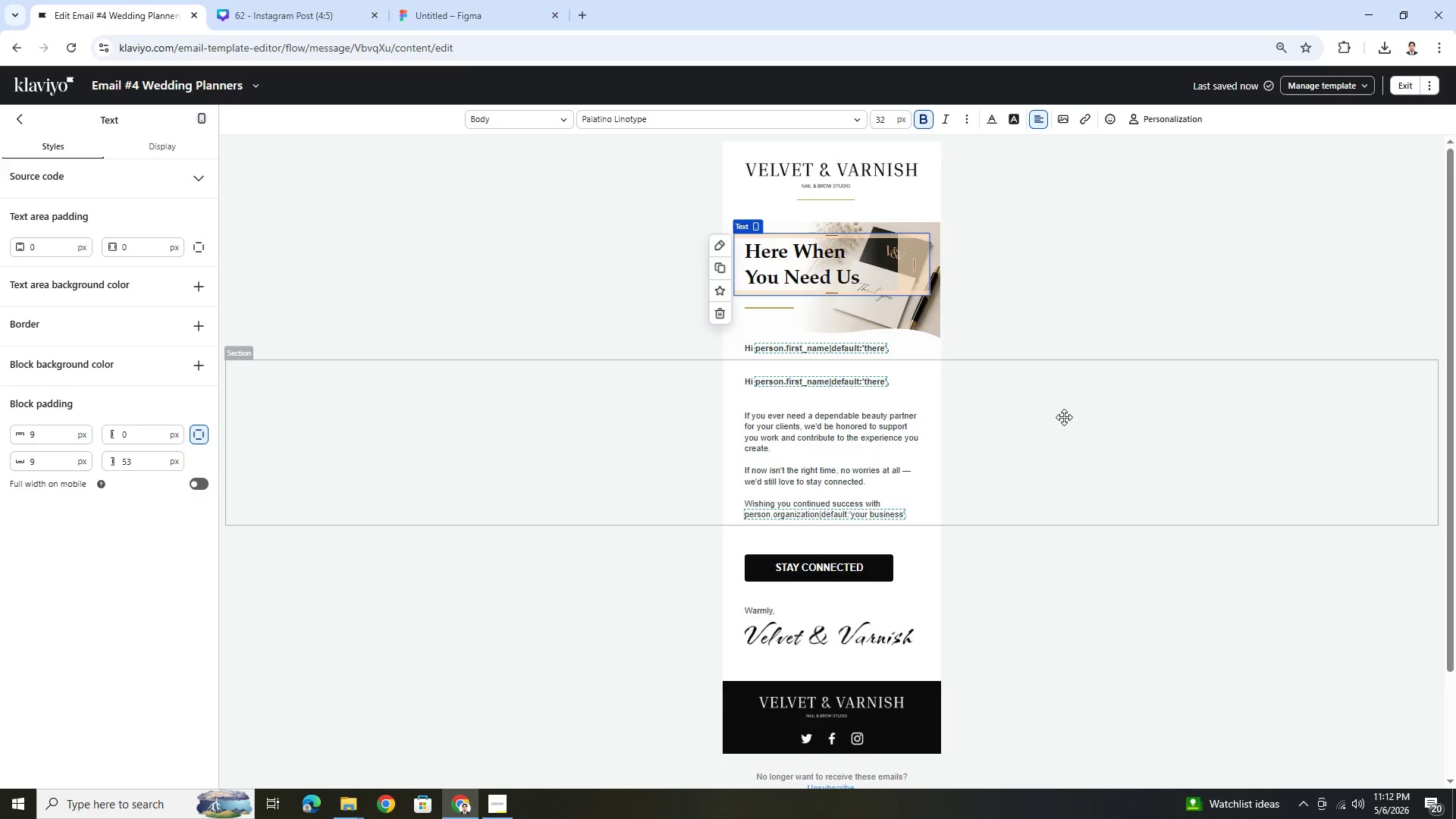 
double_click([1180, 431])
 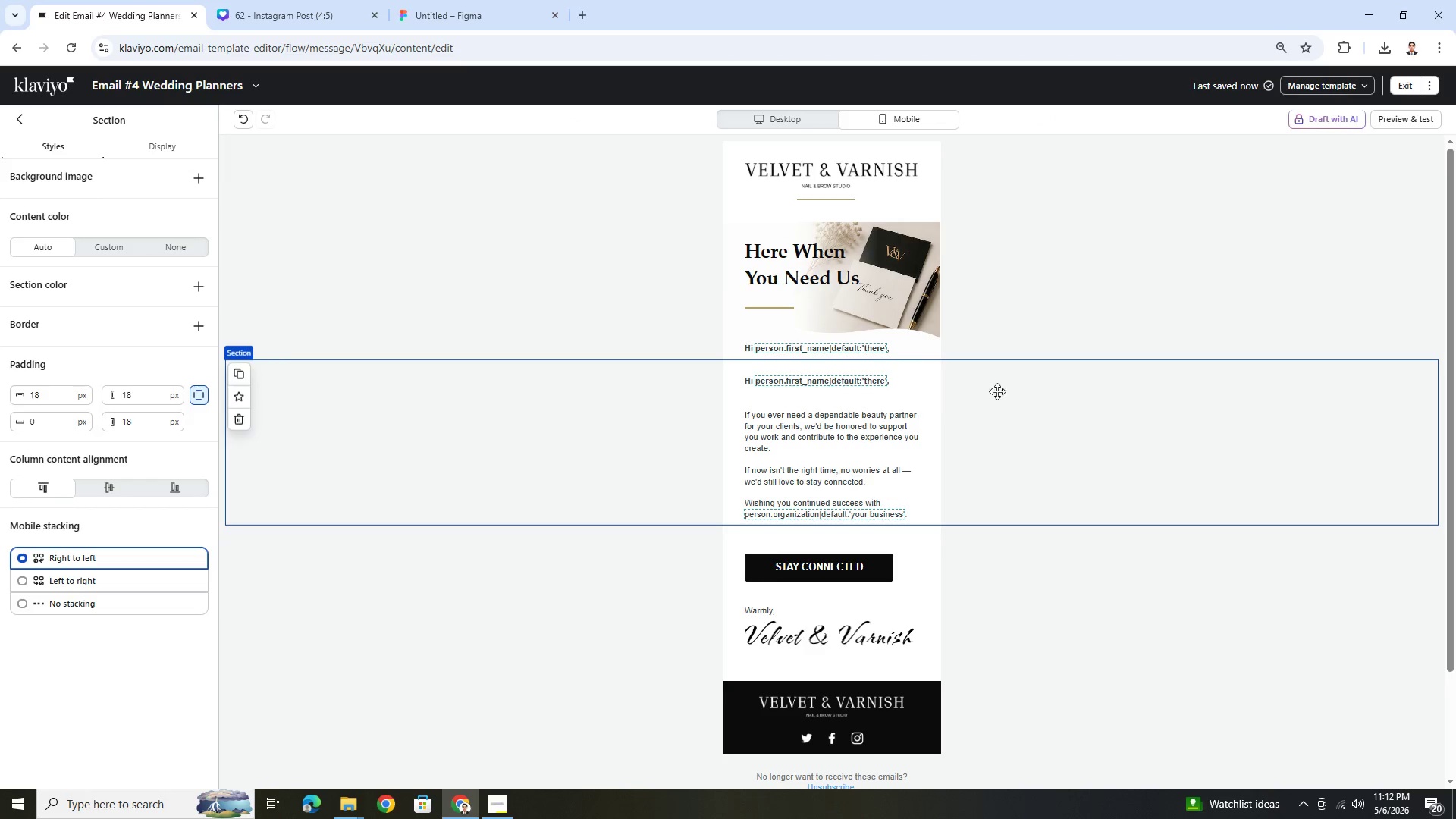 
left_click([890, 352])
 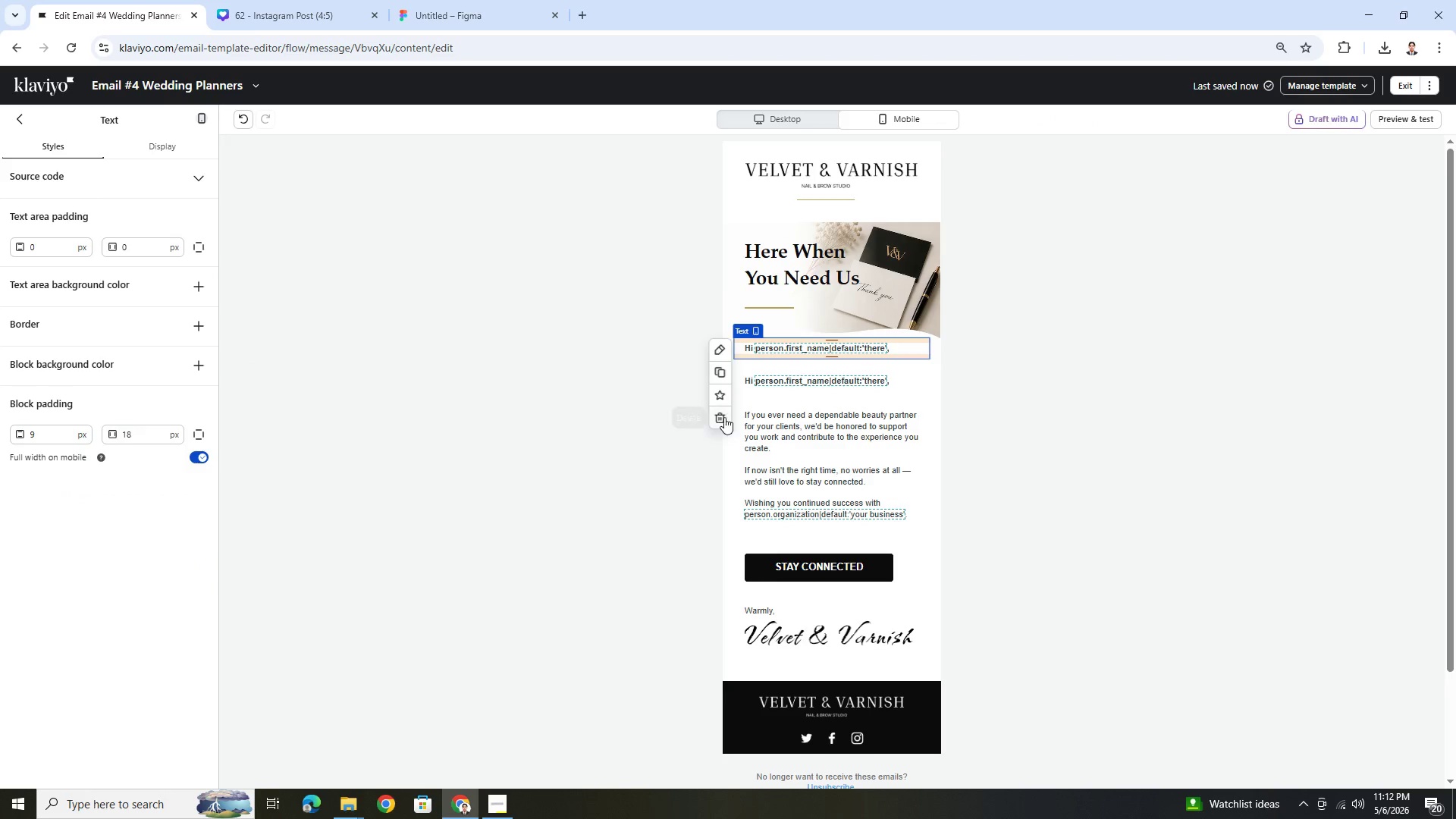 
left_click([721, 419])
 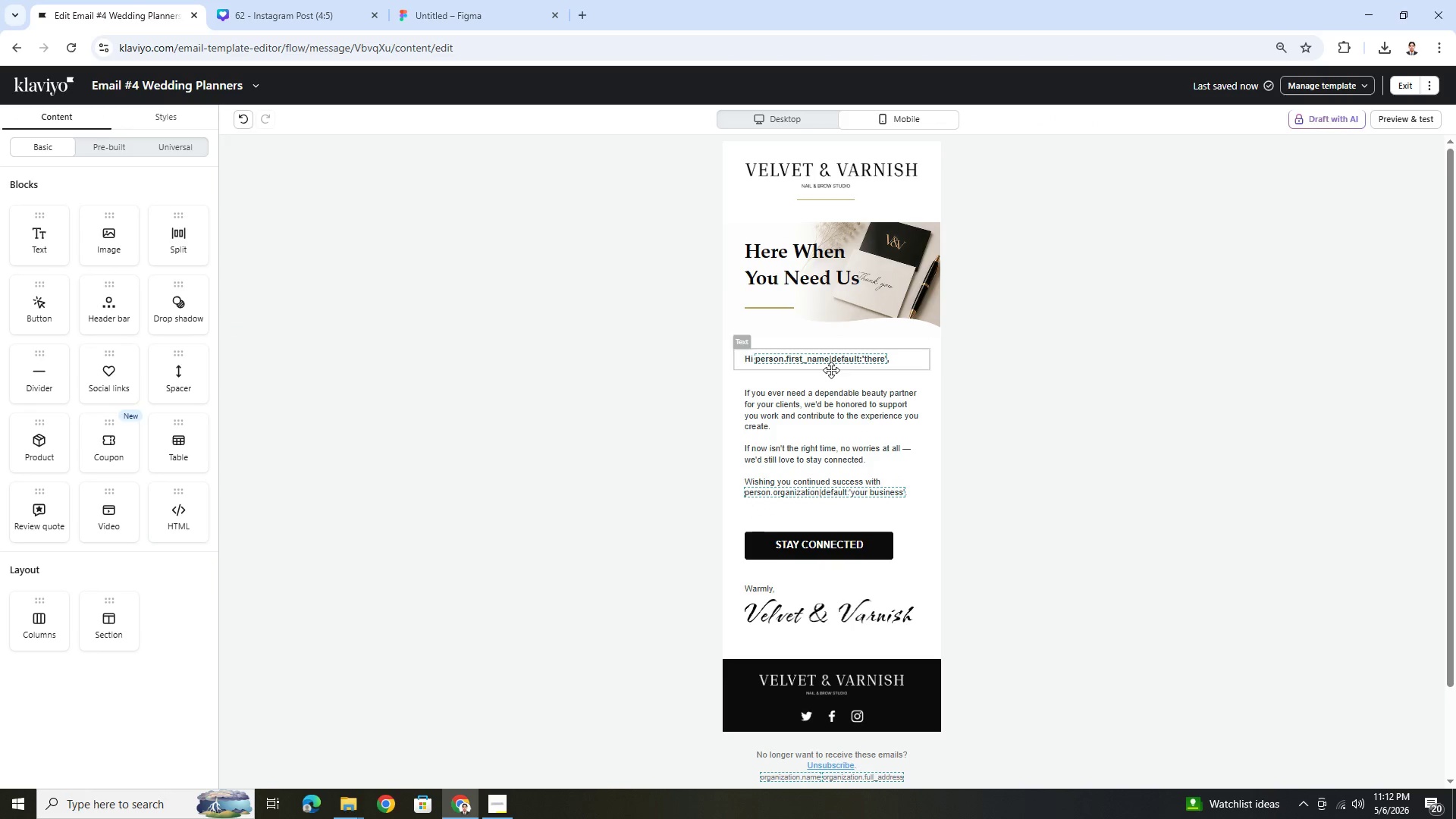 
wait(8.39)
 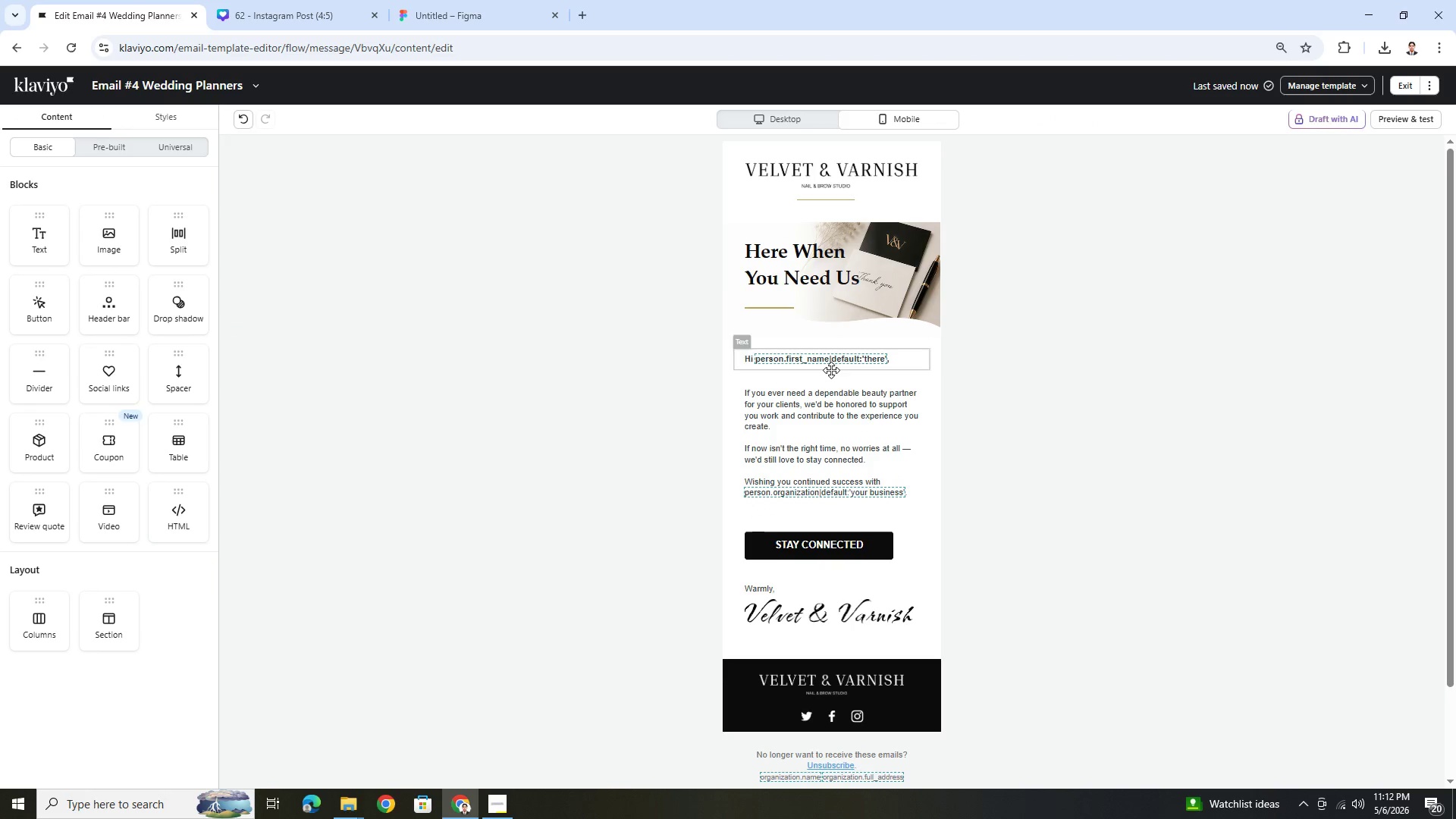 
left_click([248, 117])
 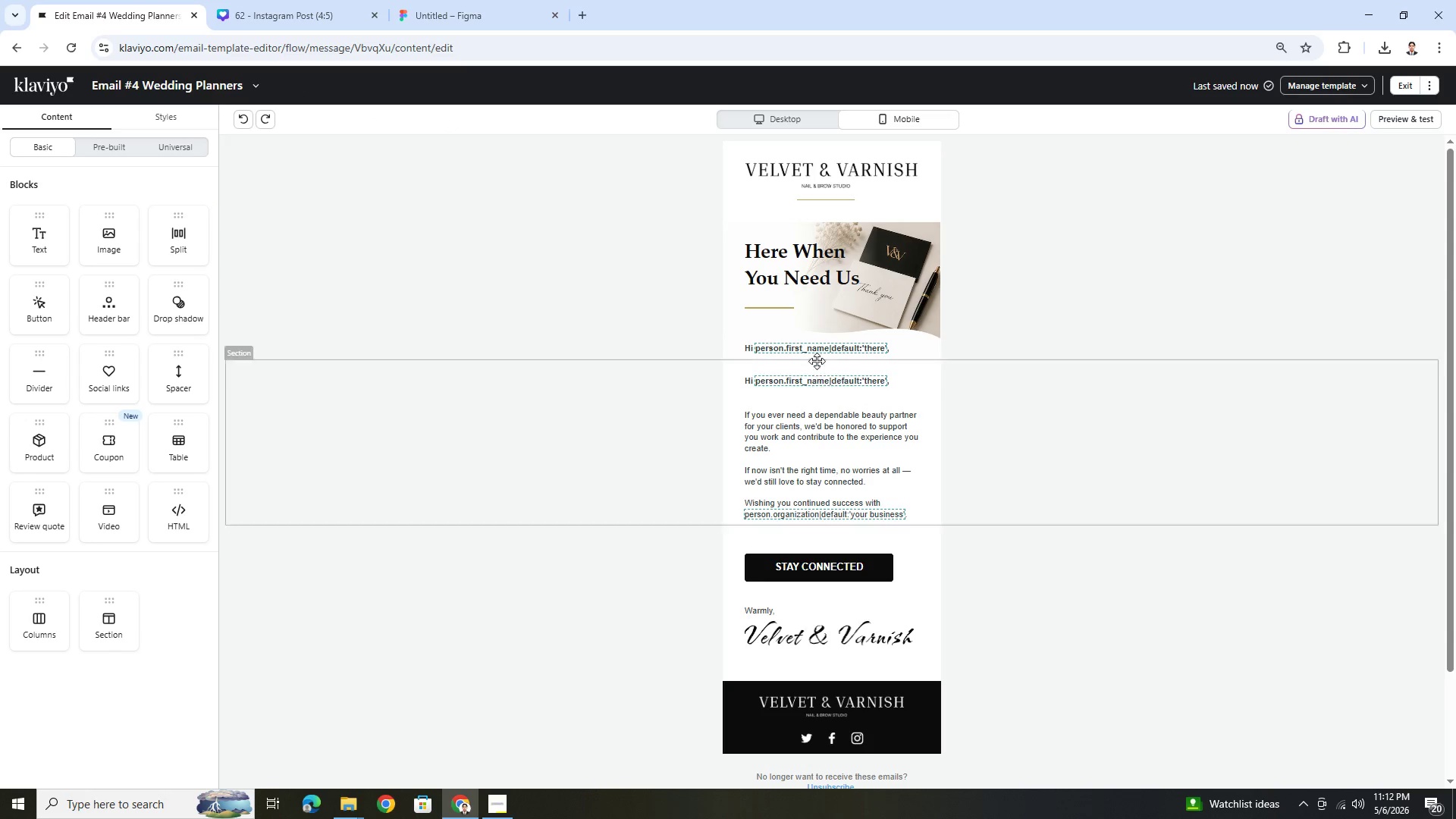 
wait(5.33)
 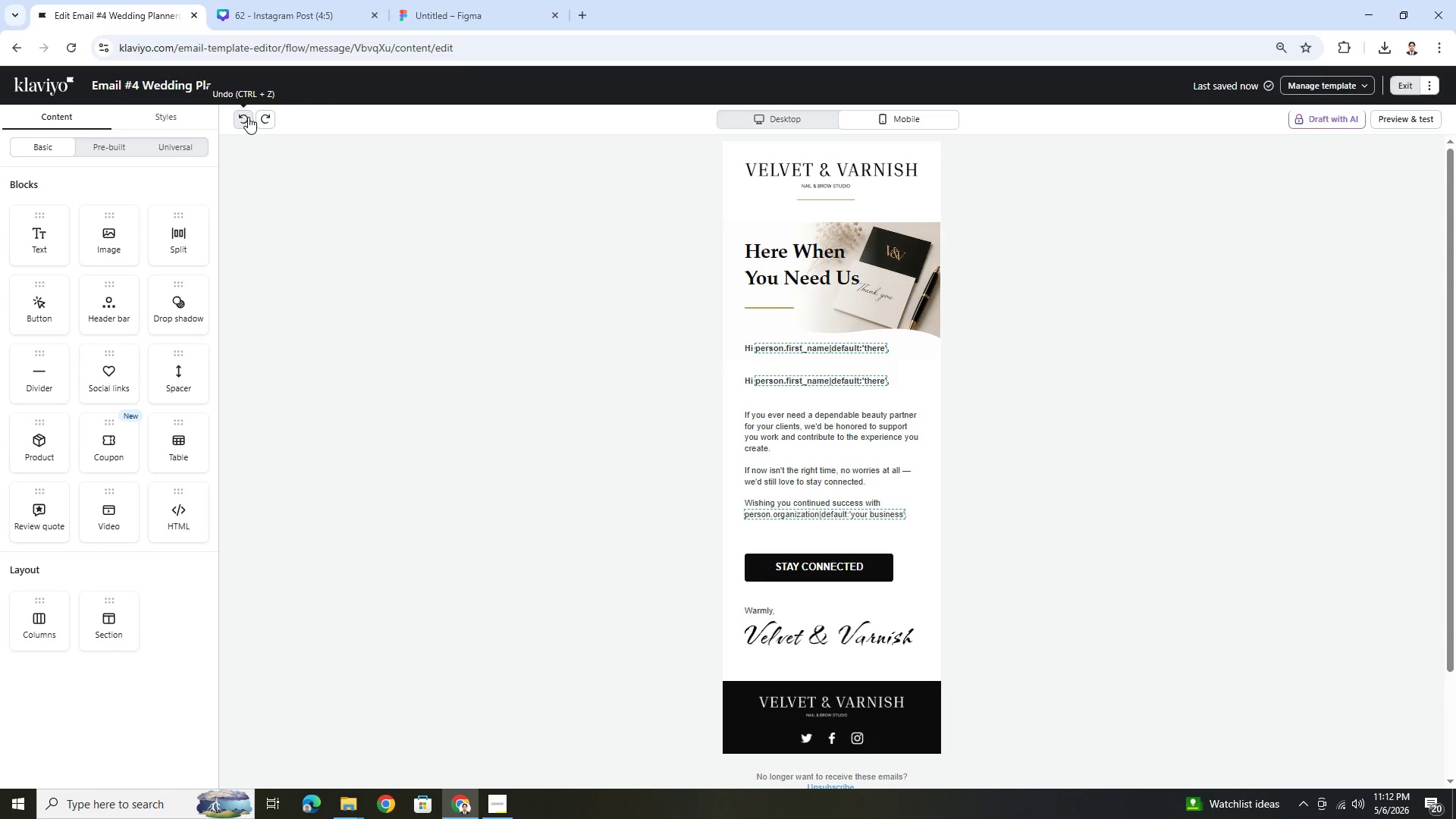 
left_click([864, 378])
 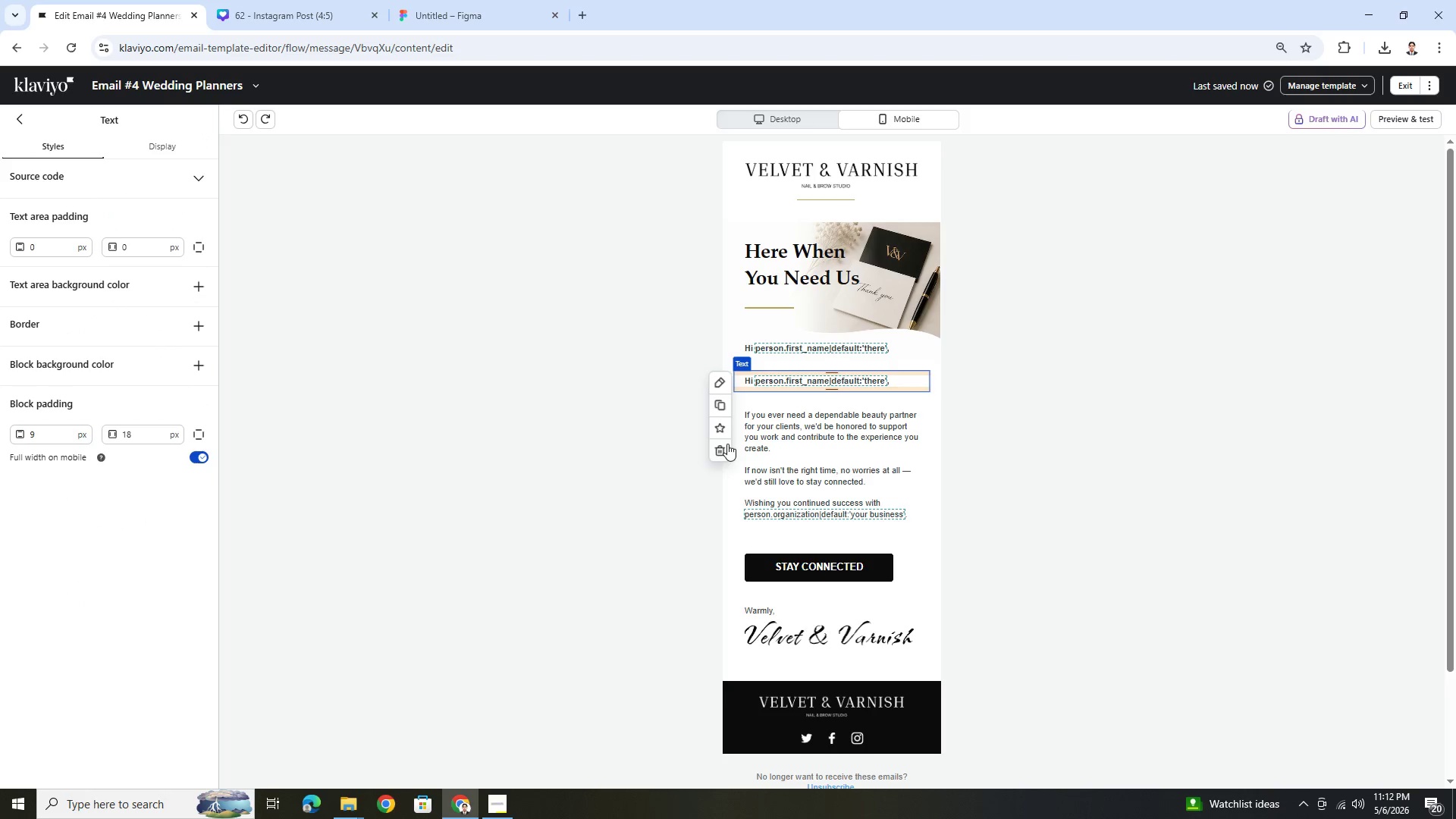 
left_click([723, 449])
 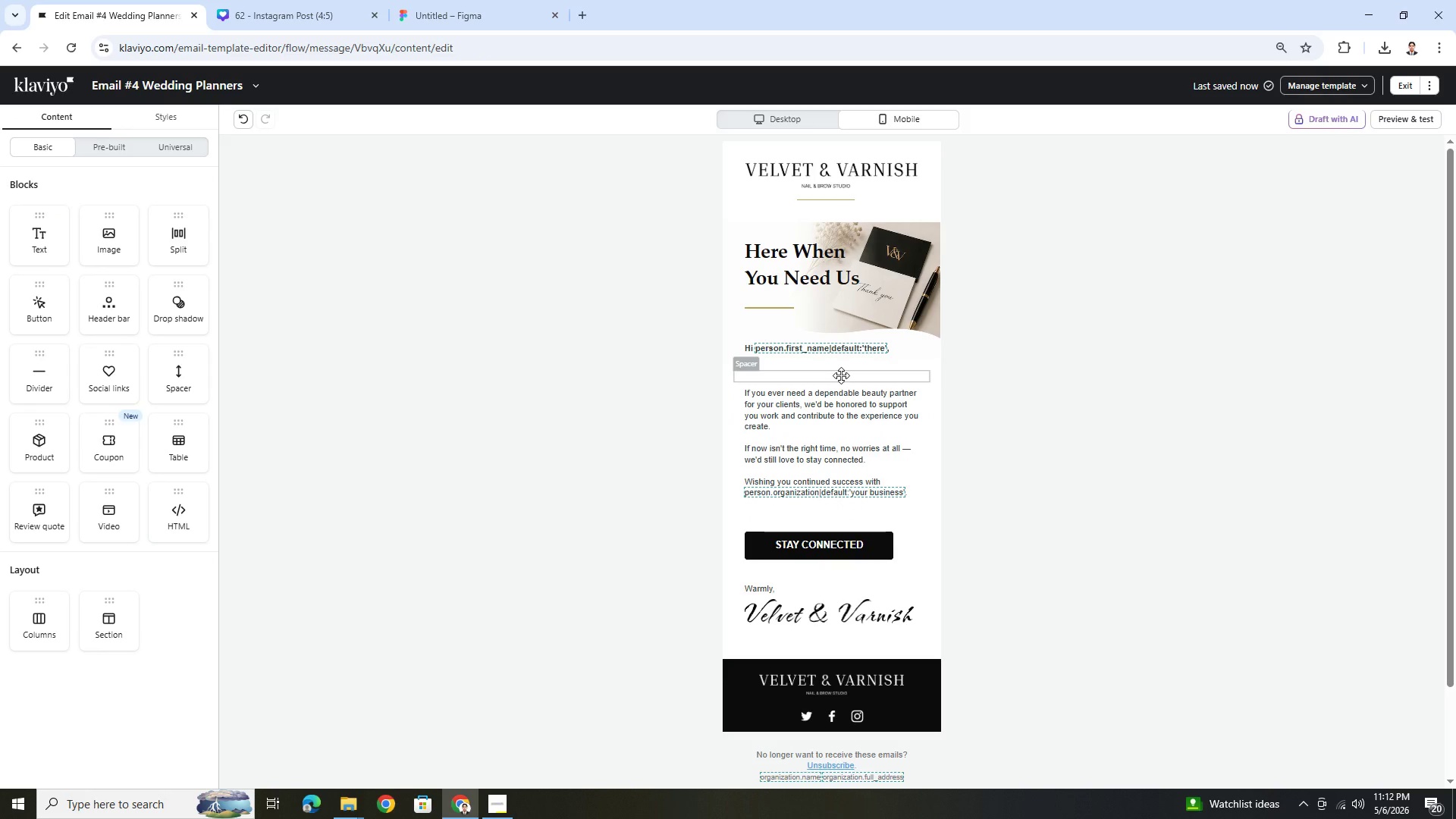 
wait(5.19)
 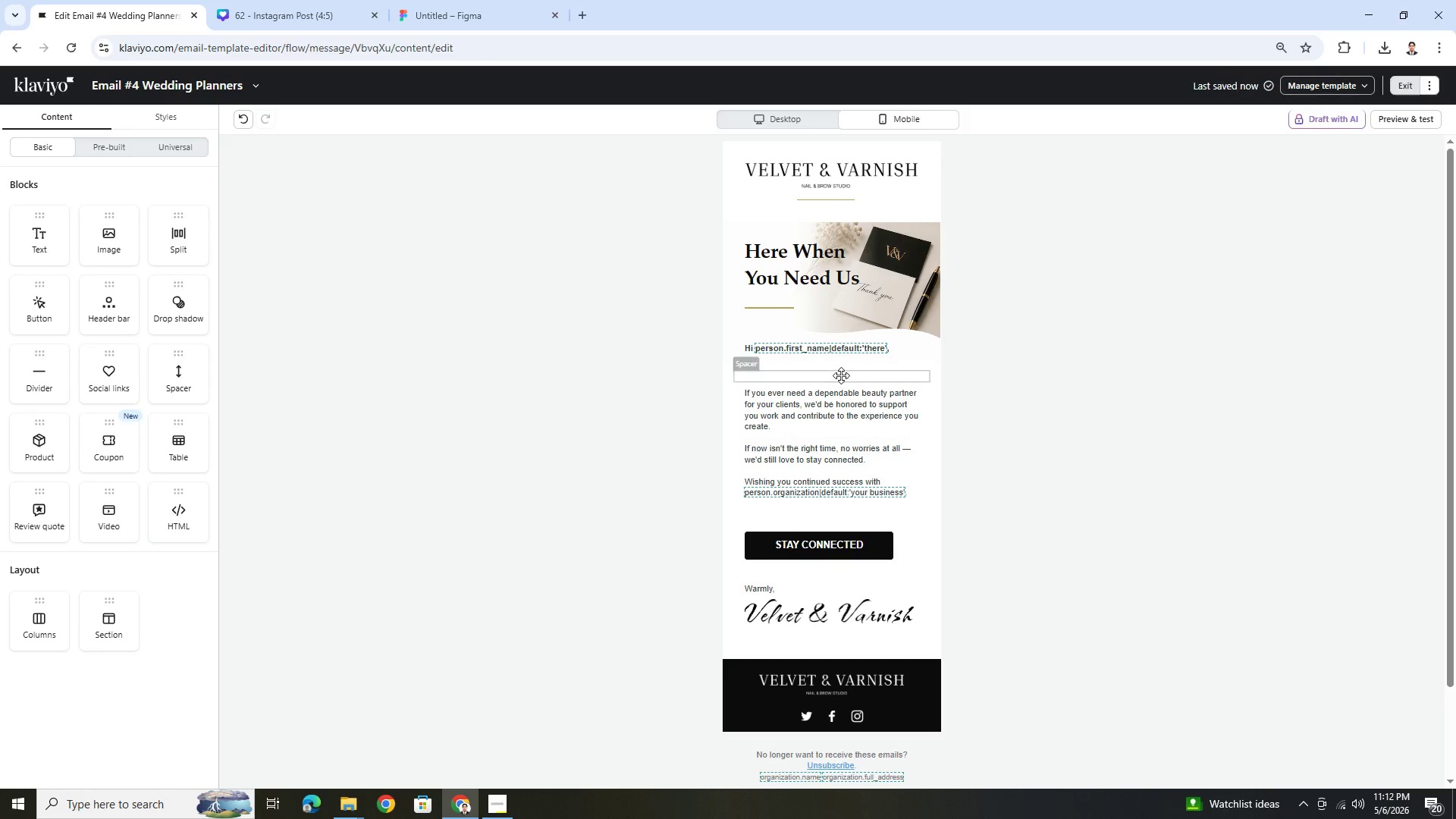 
left_click([251, 115])
 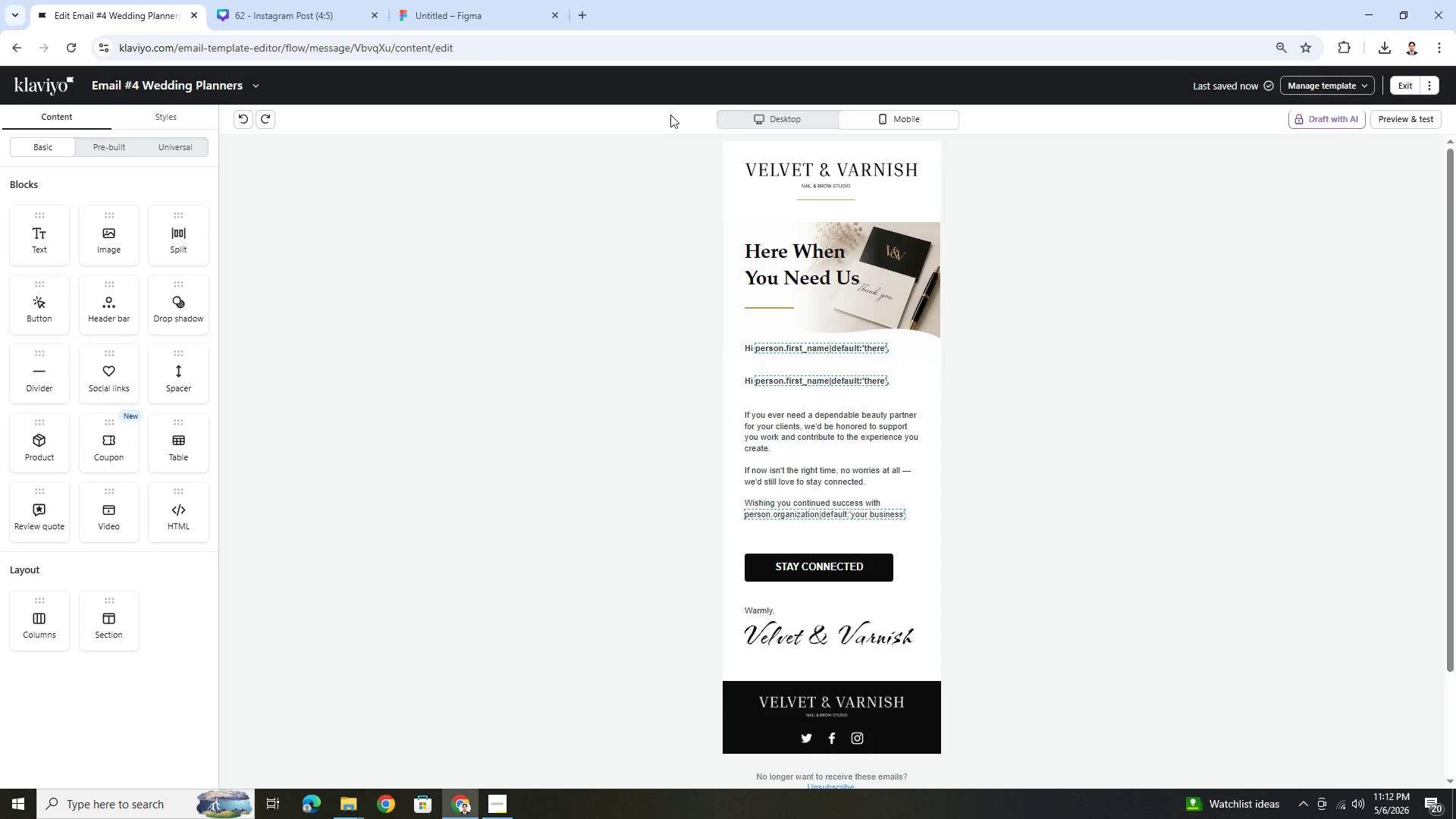 
left_click([746, 123])
 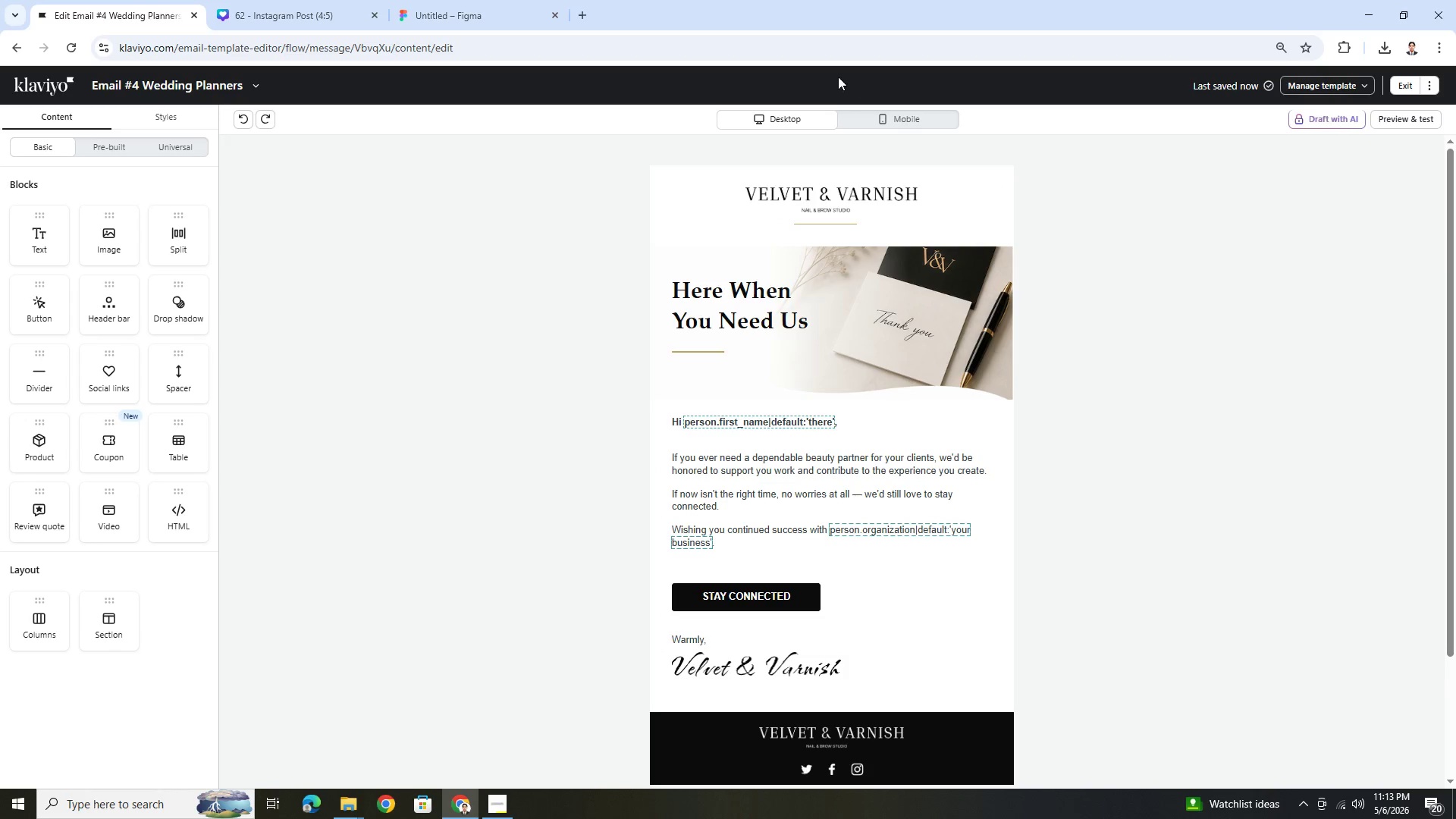 
wait(5.12)
 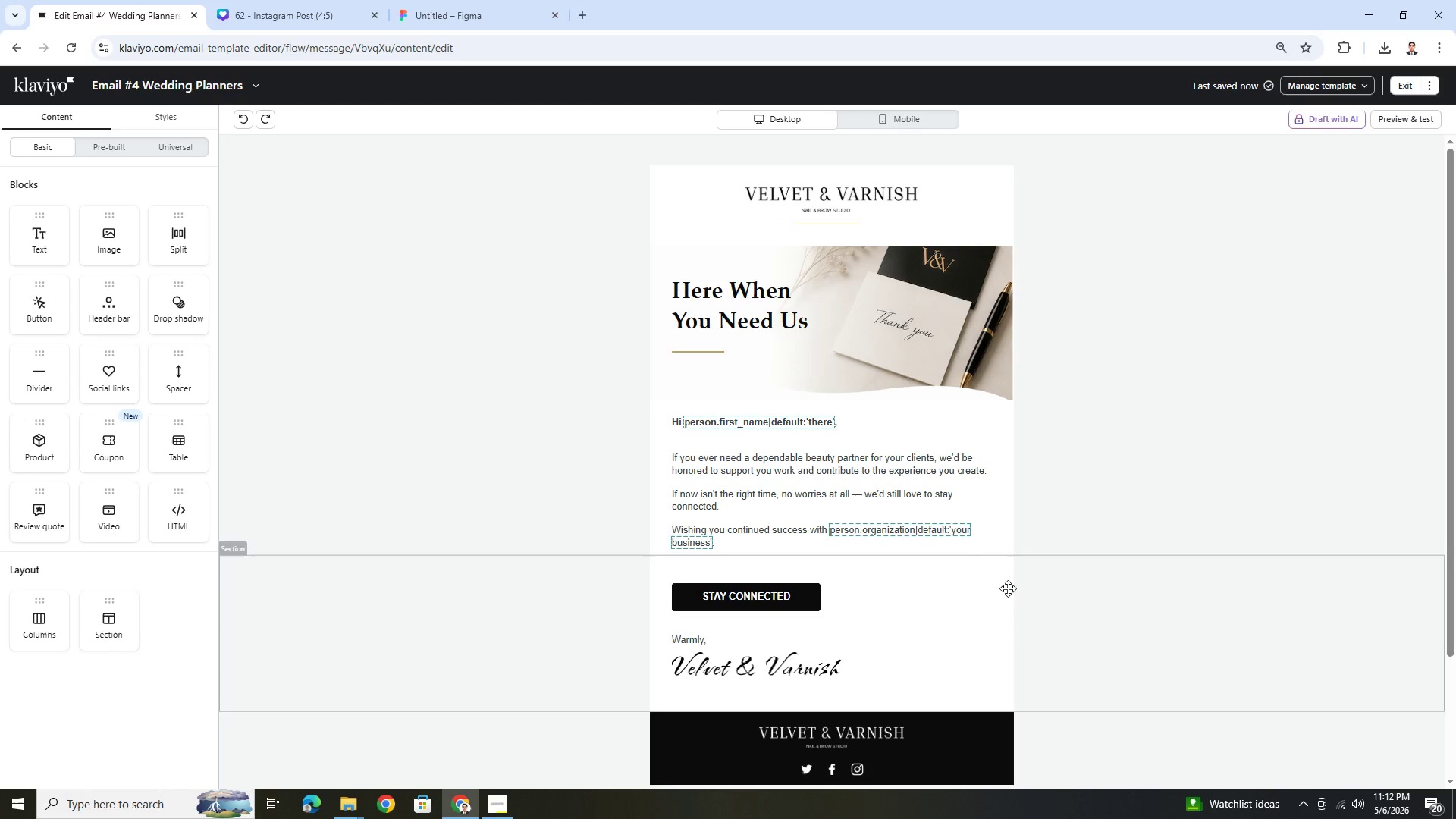 
left_click([867, 115])
 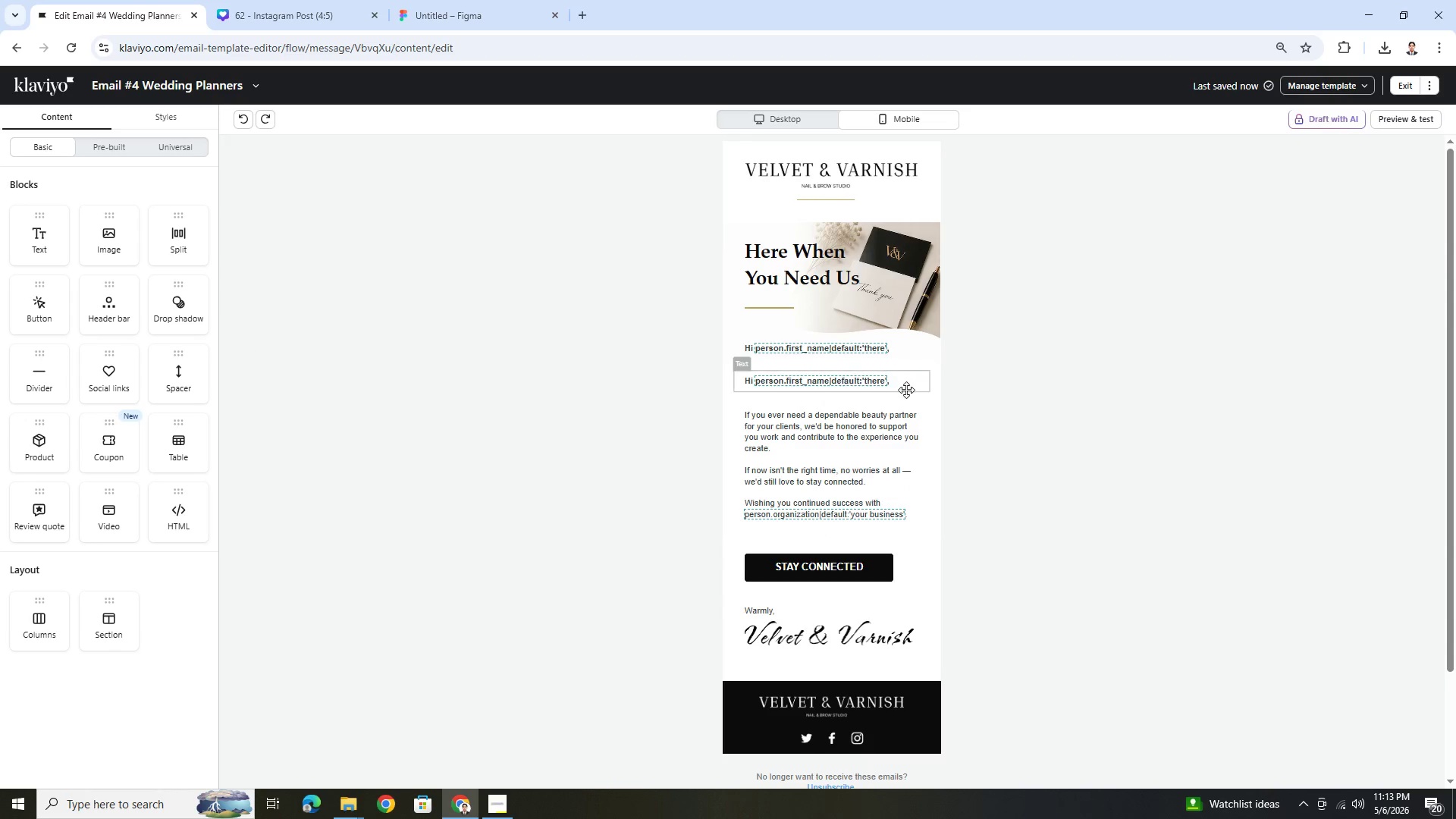 
left_click([907, 391])
 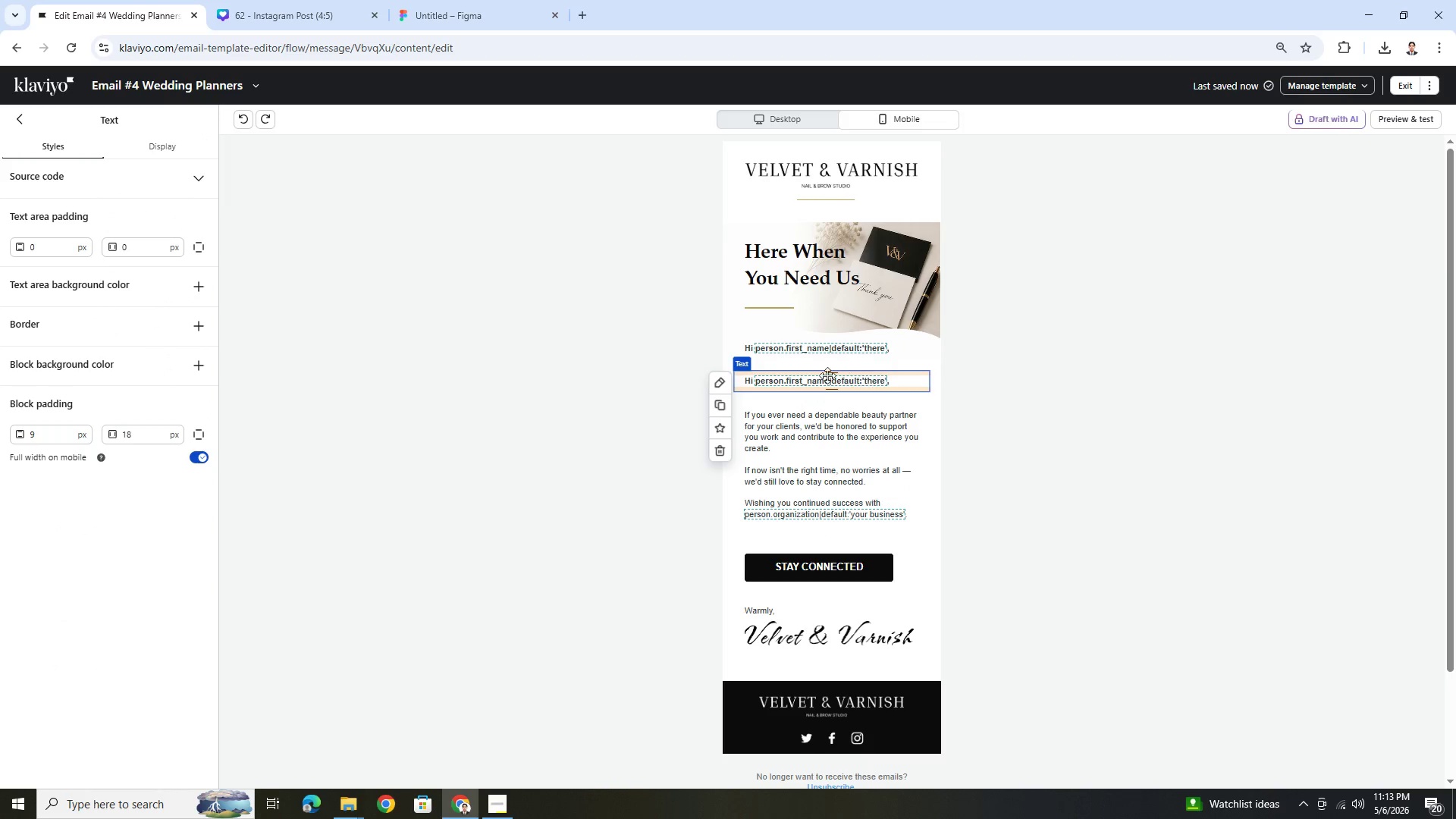 
left_click([182, 137])
 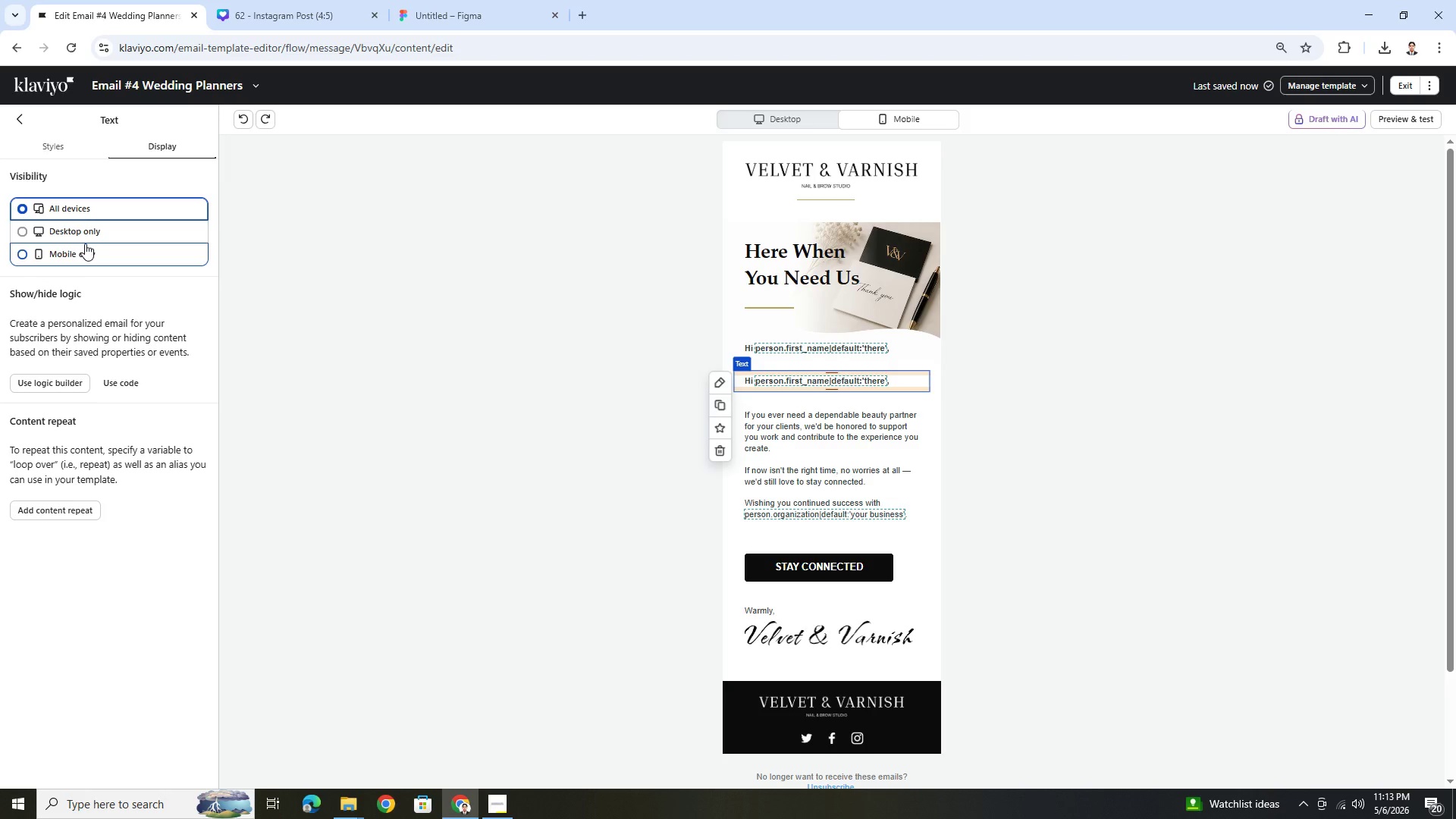 
left_click([94, 232])
 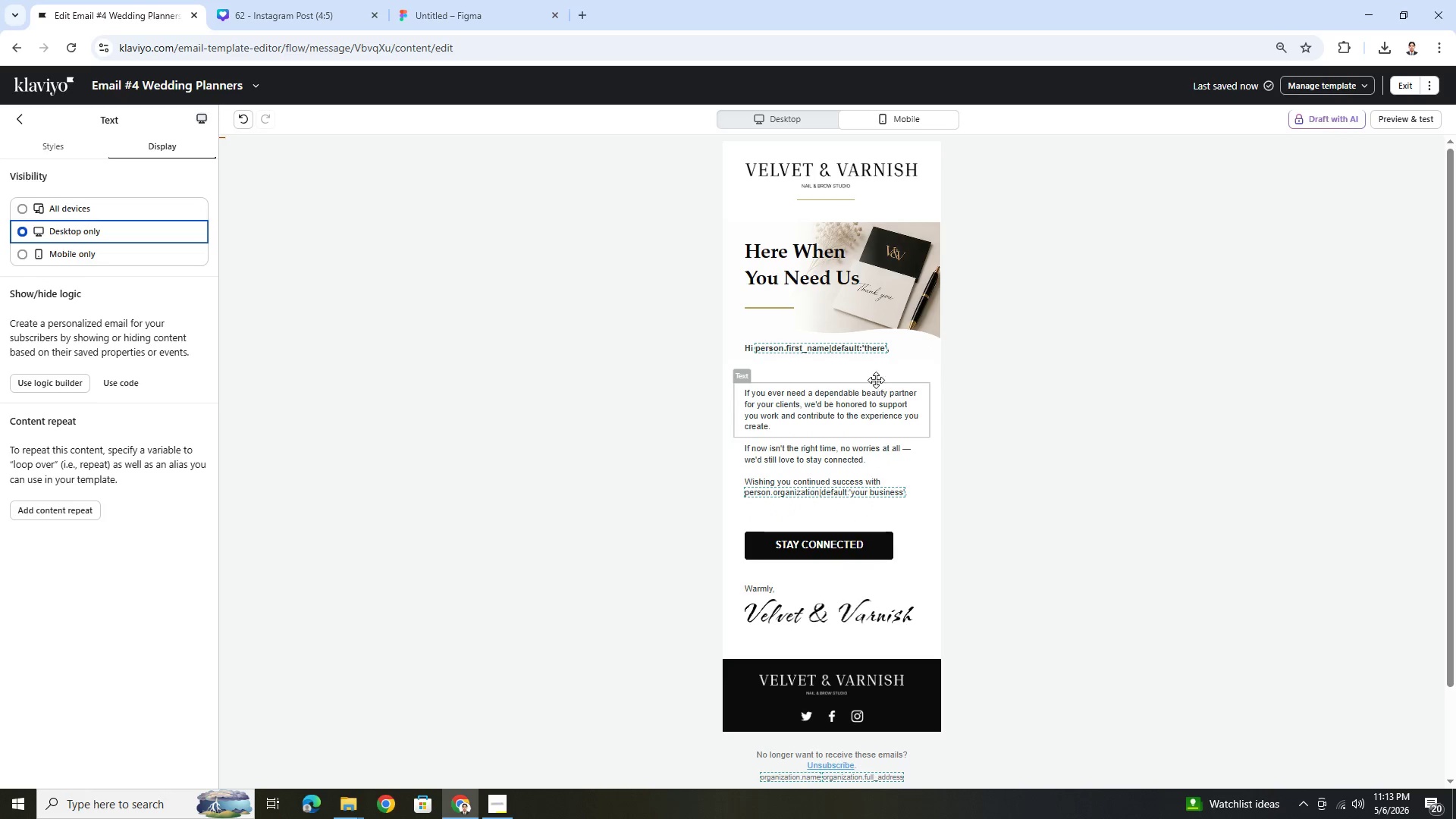 
left_click([871, 375])
 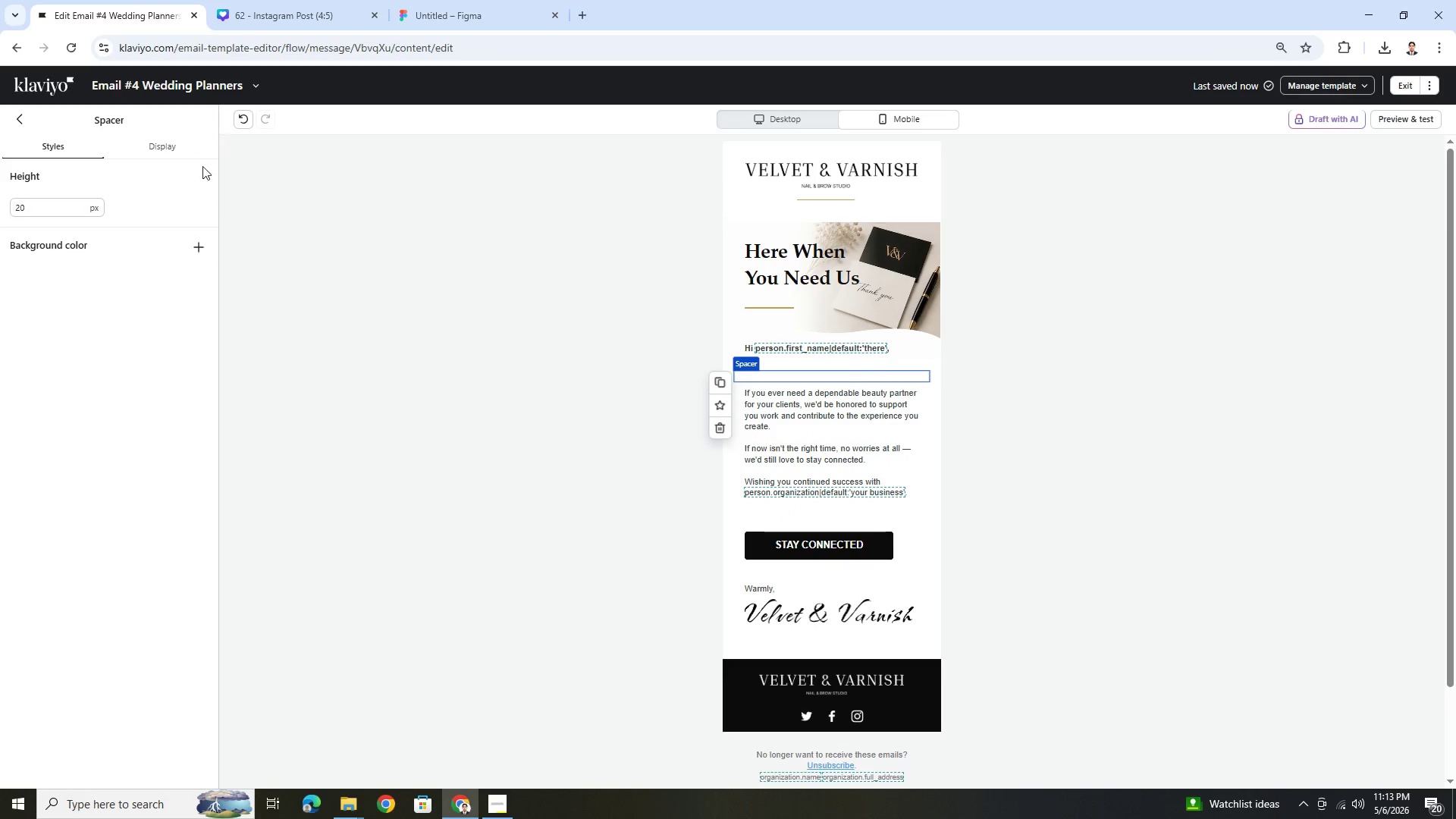 
left_click([179, 149])
 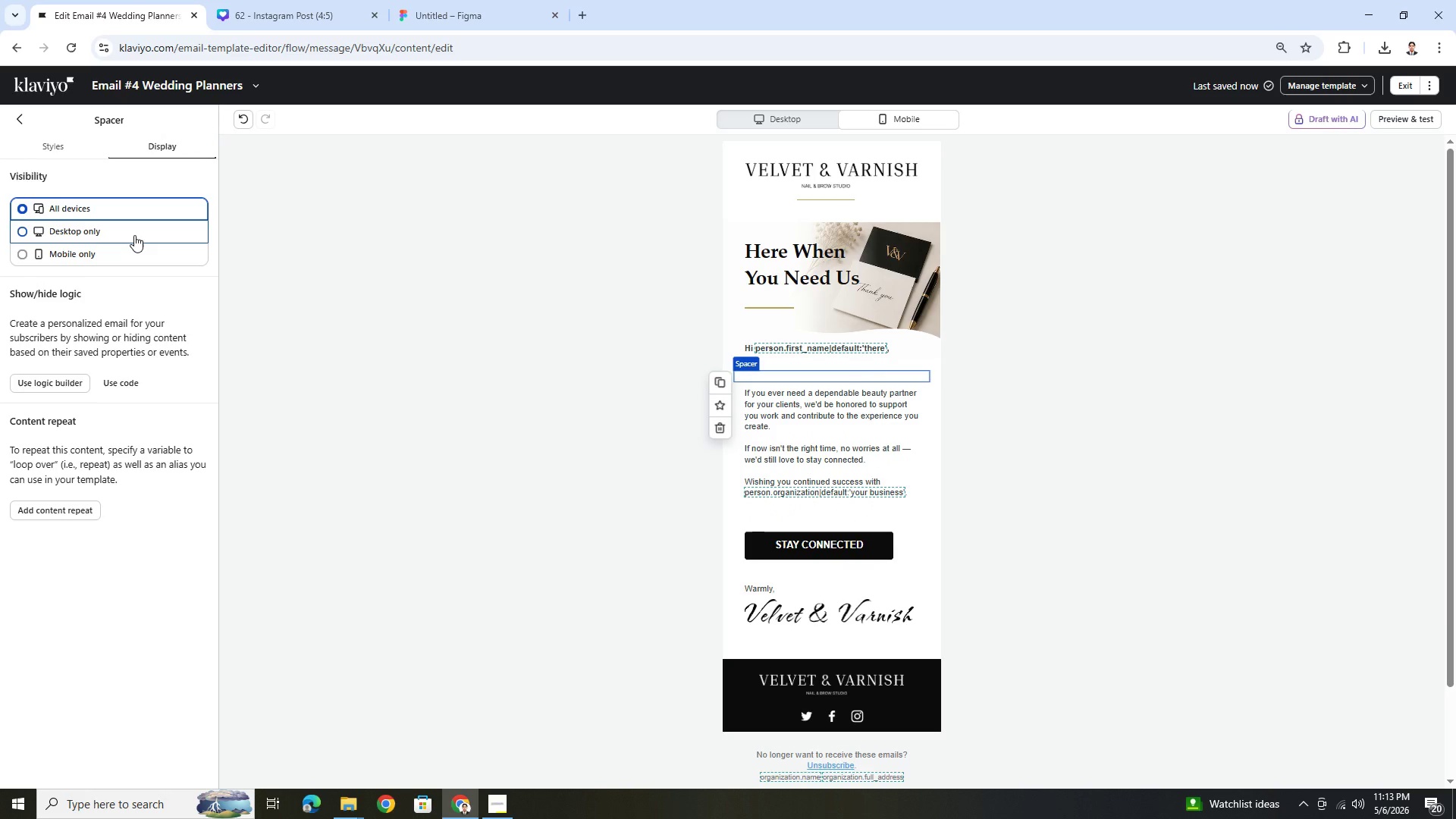 
left_click([134, 235])
 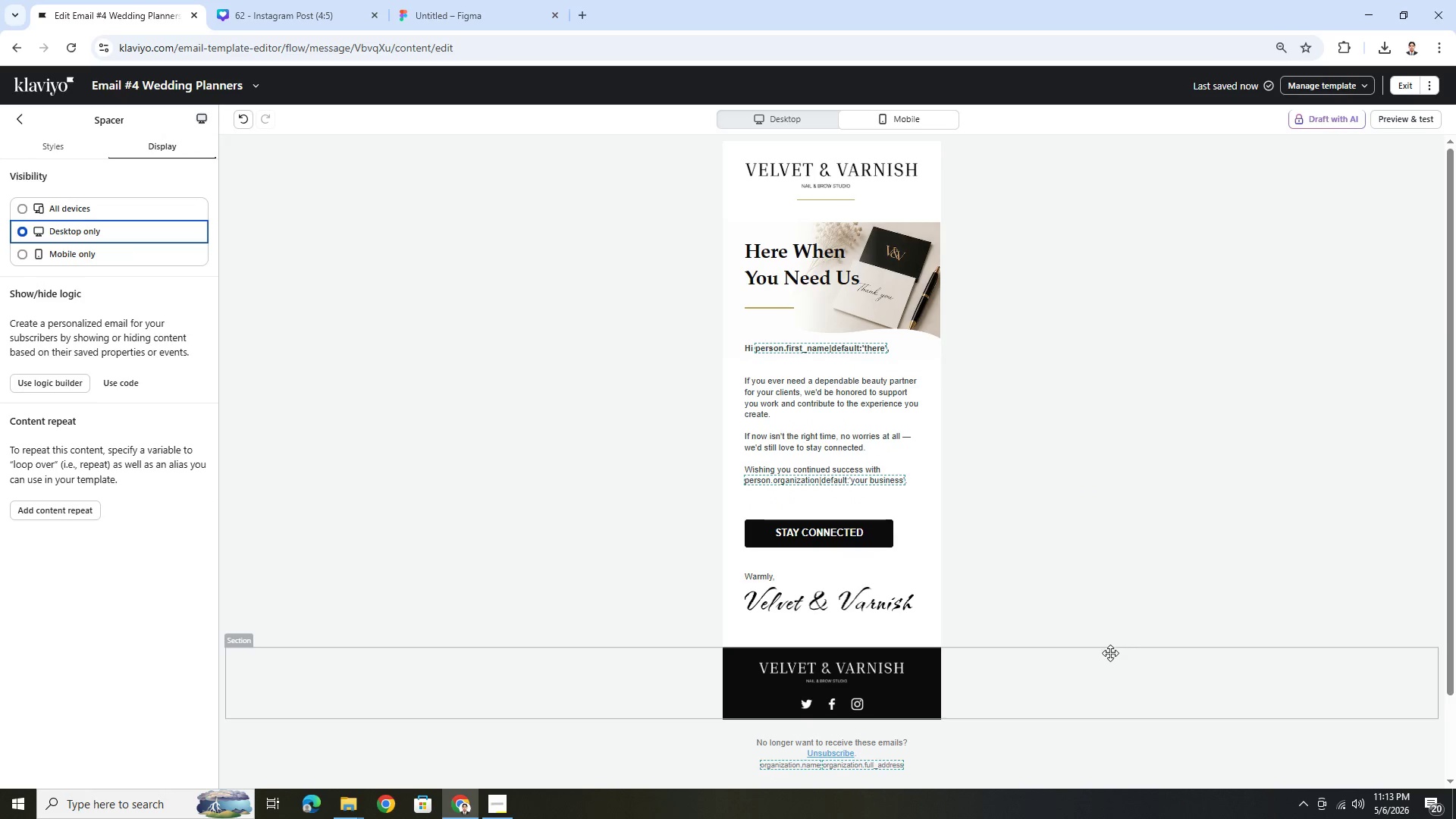 
left_click([1116, 694])
 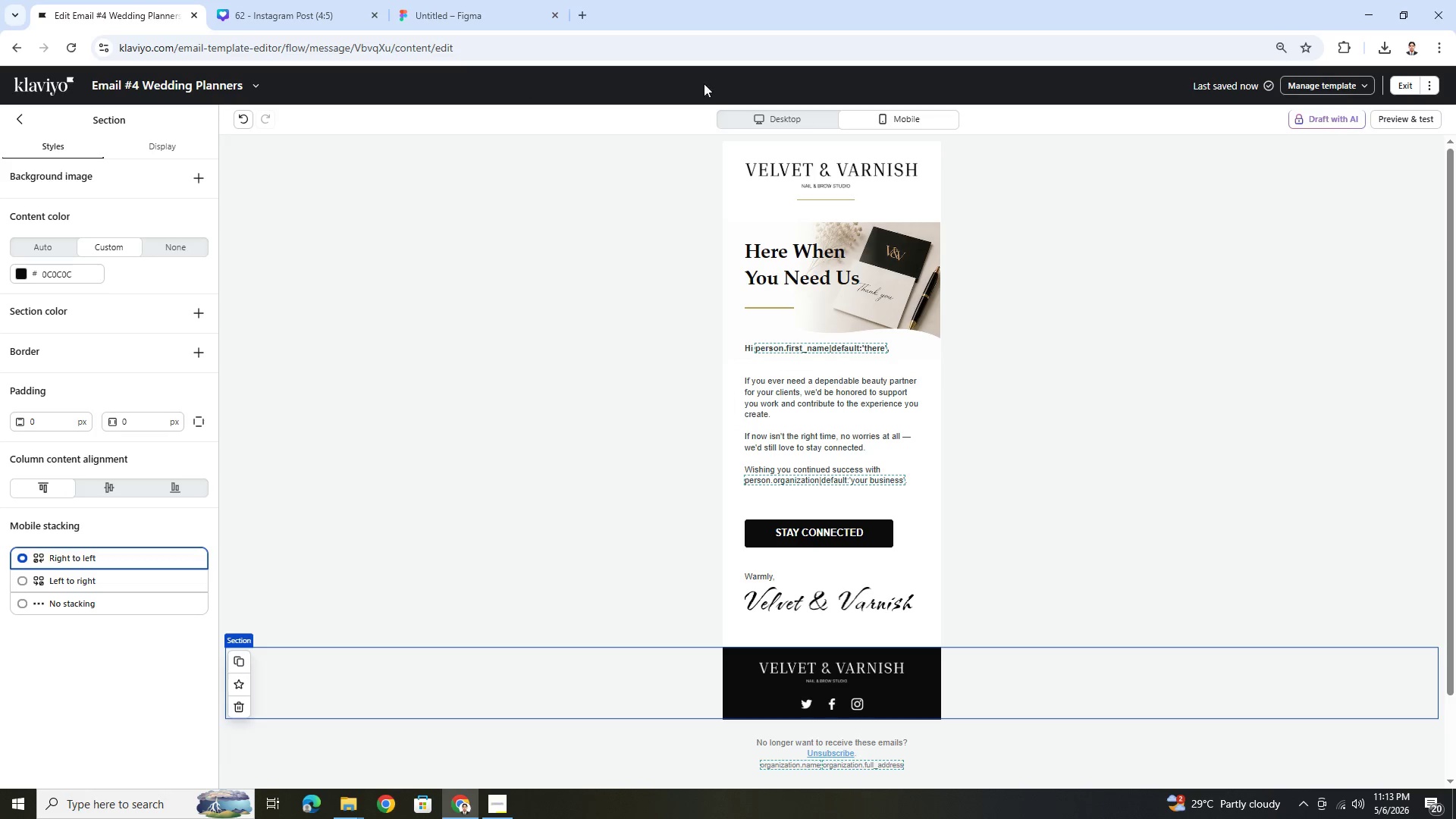 
wait(6.14)
 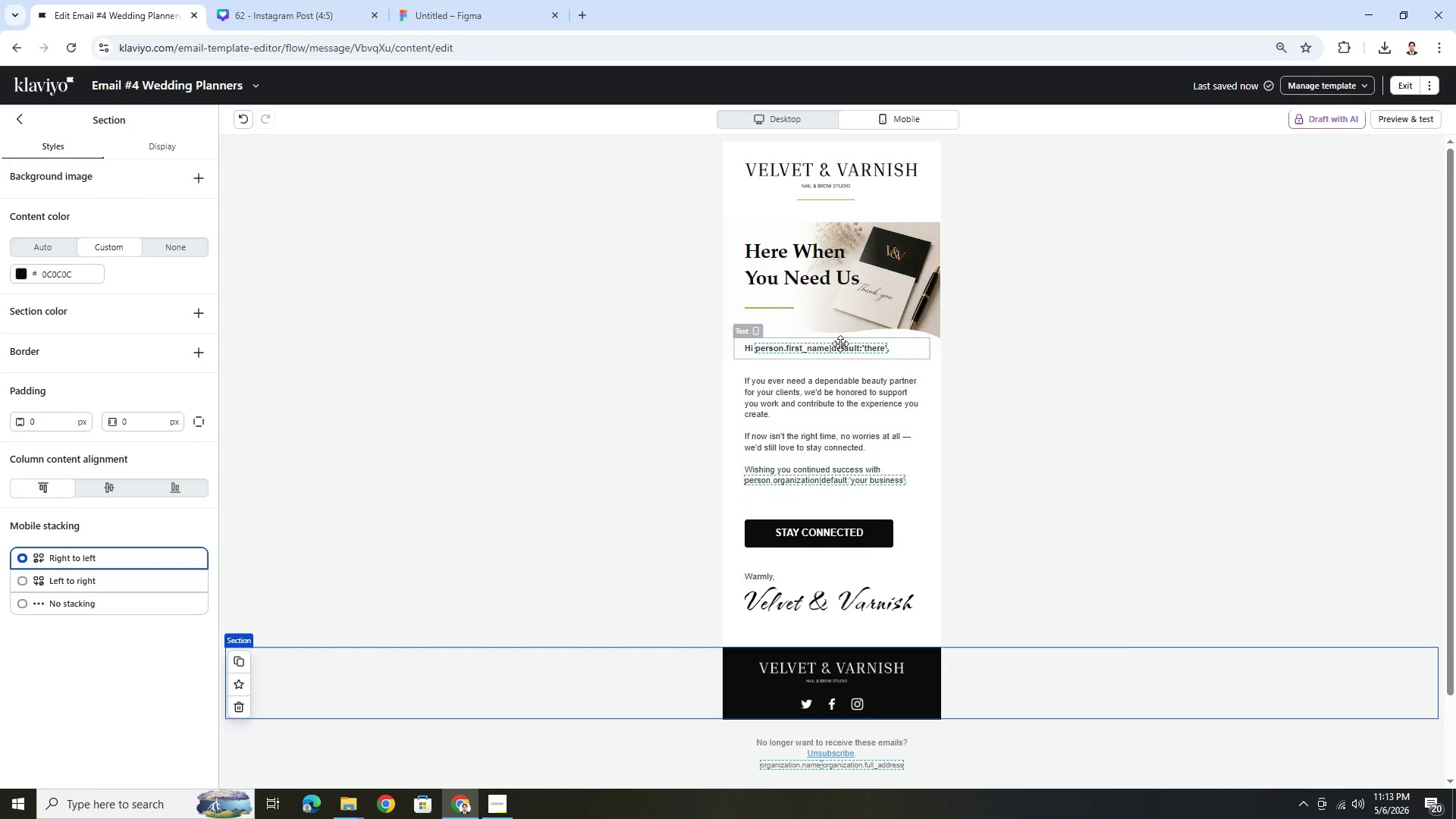 
left_click([831, 325])
 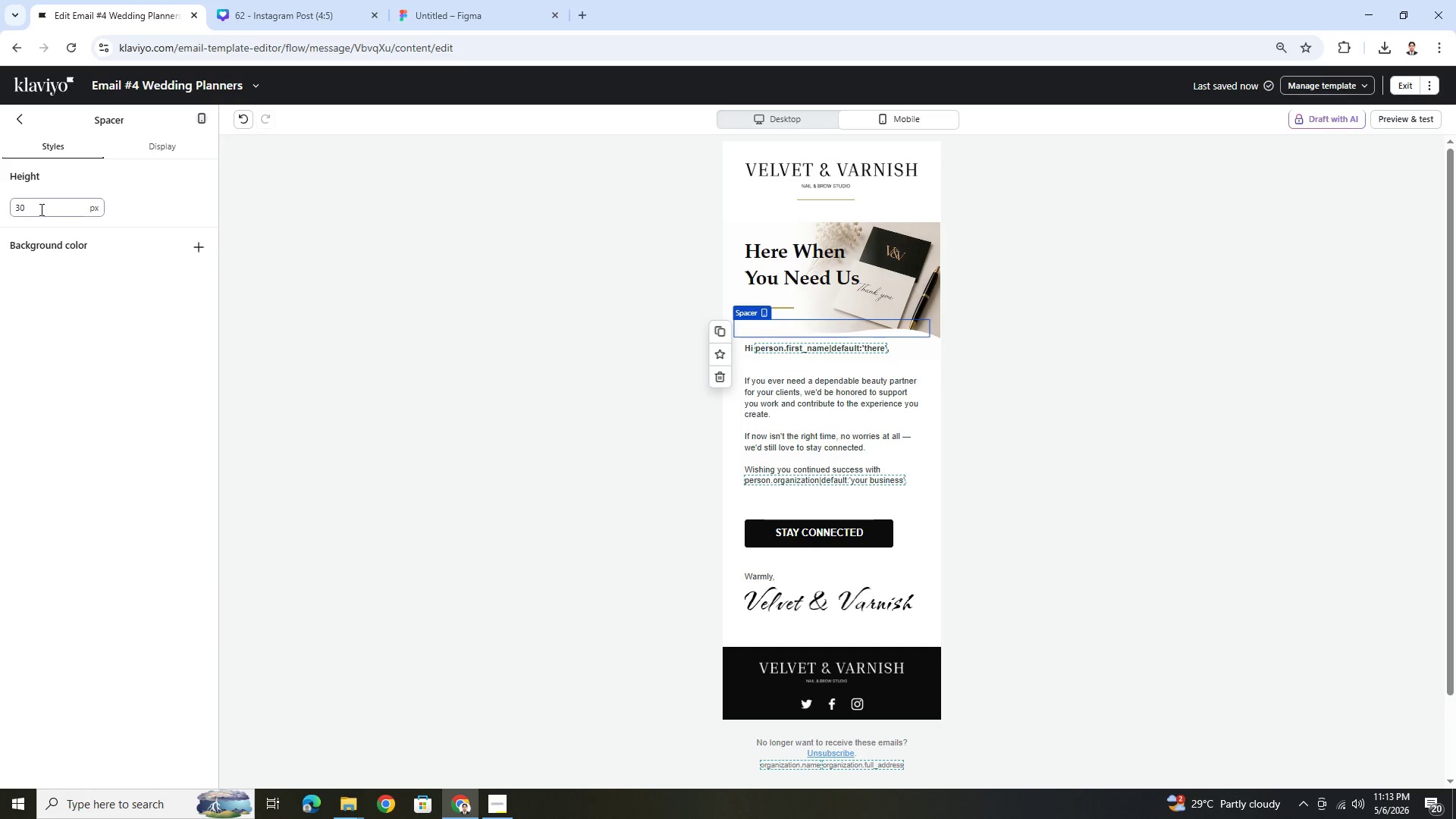 
double_click([40, 209])
 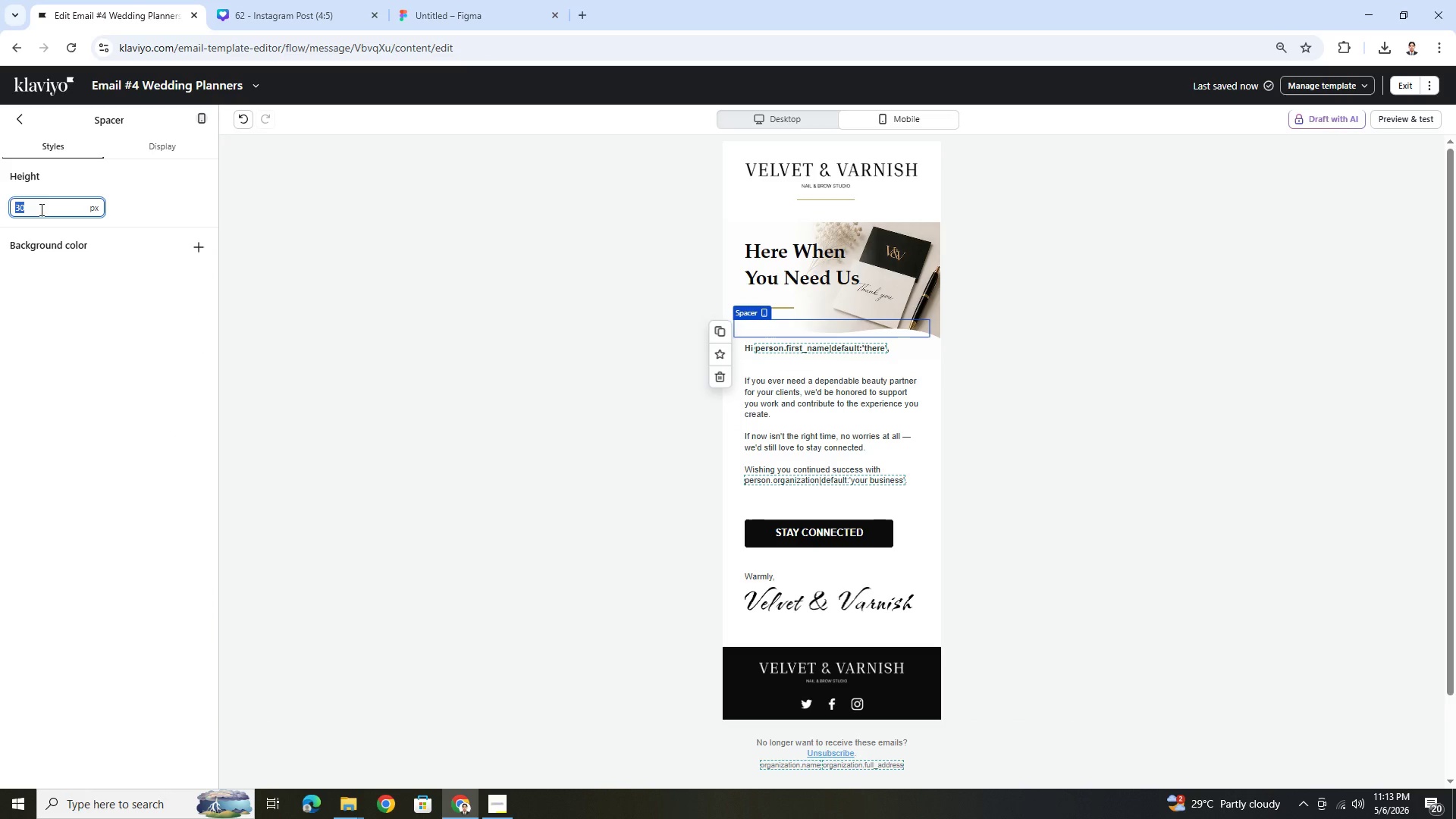 
key(Numpad4)
 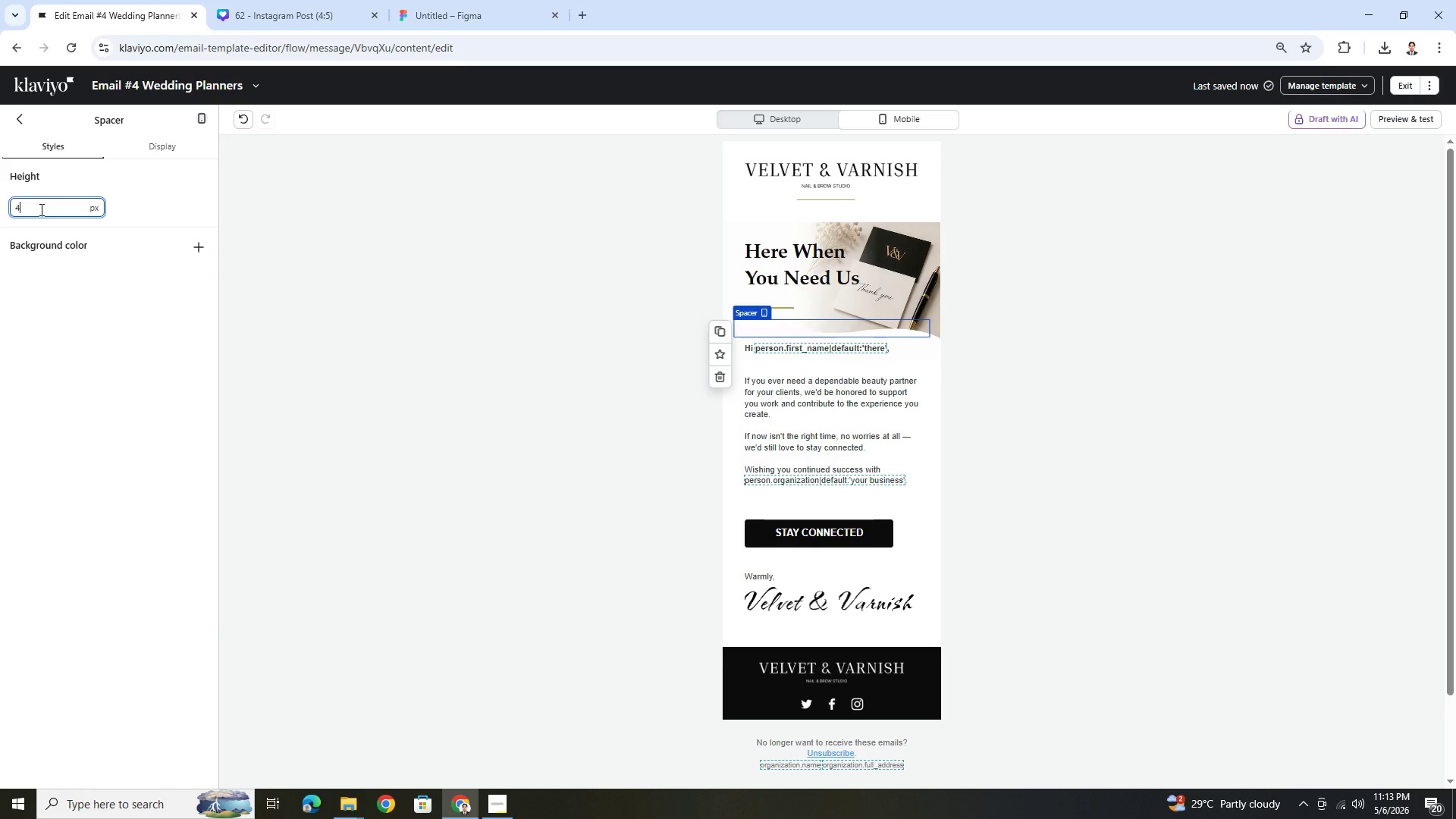 
key(Numpad0)
 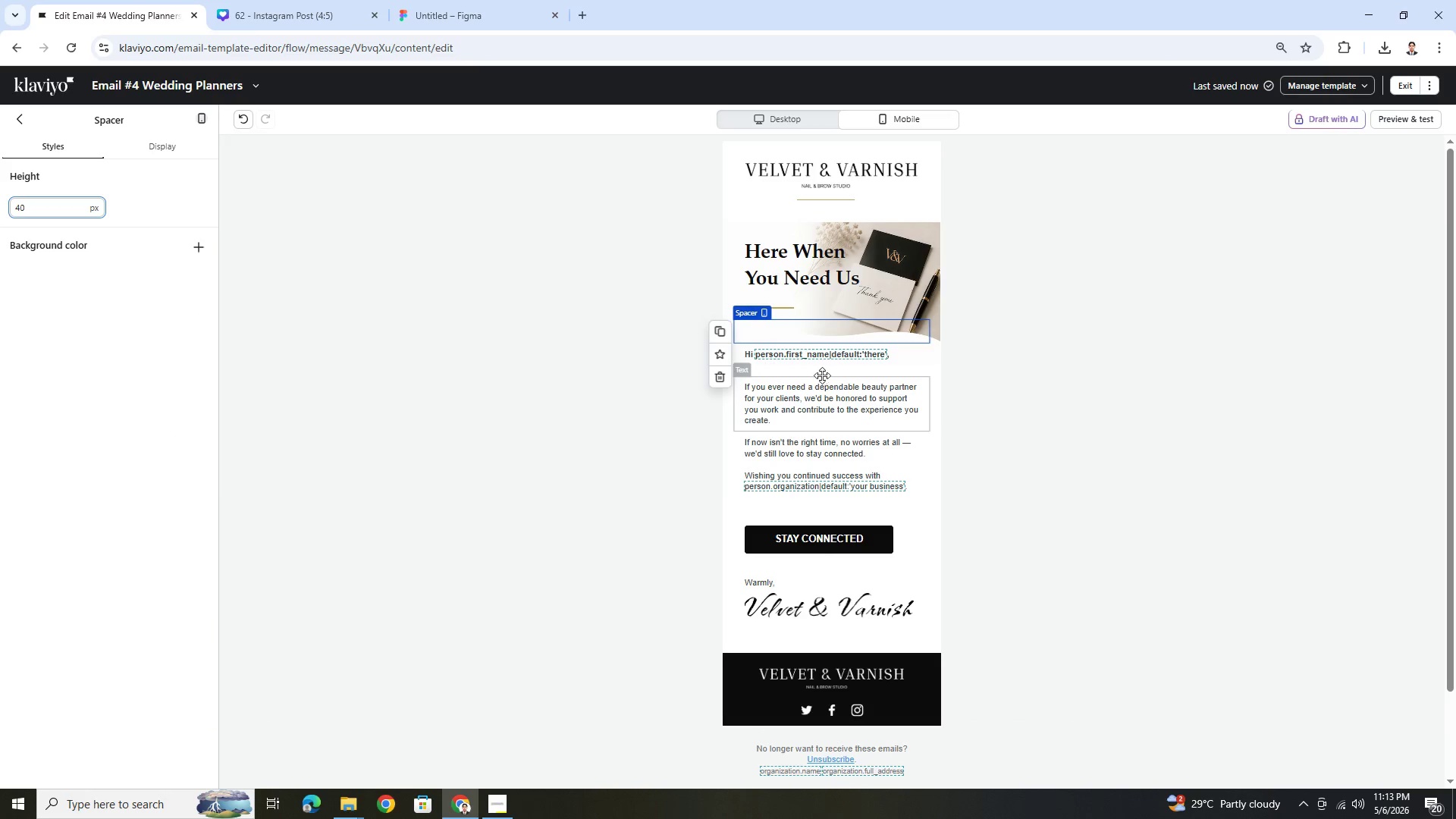 
left_click([819, 372])
 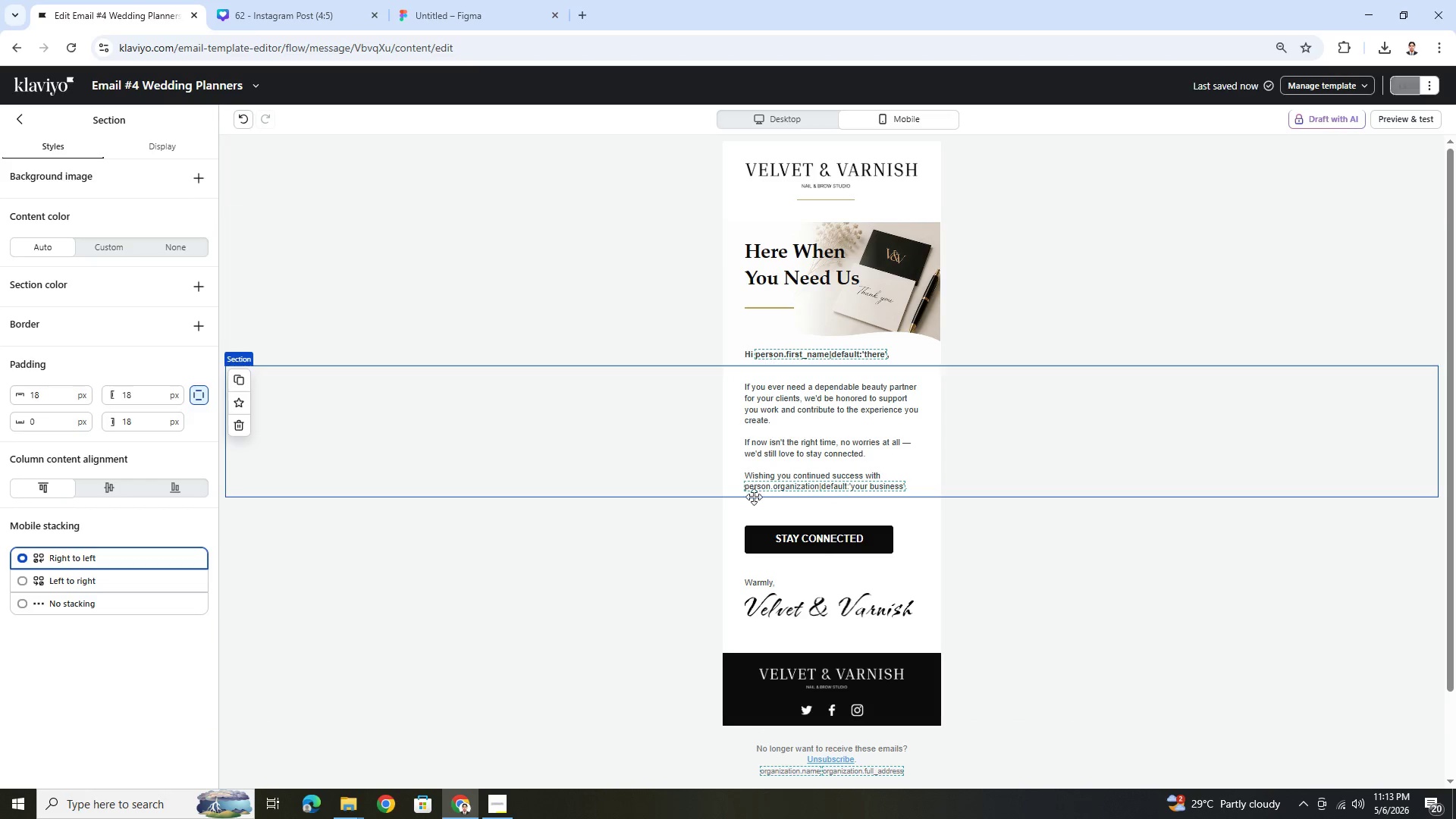 
left_click([1099, 651])
 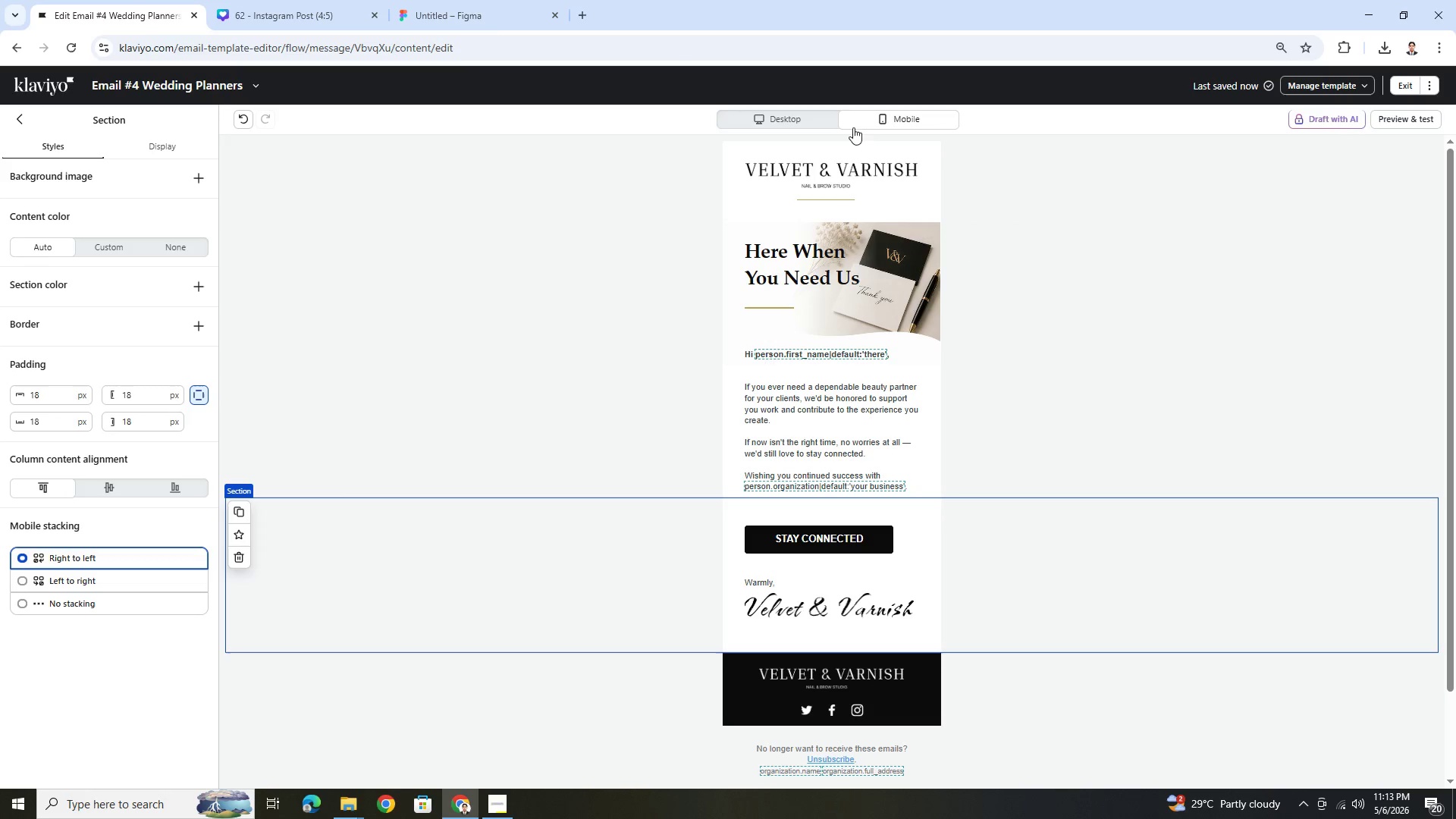 
left_click([808, 114])
 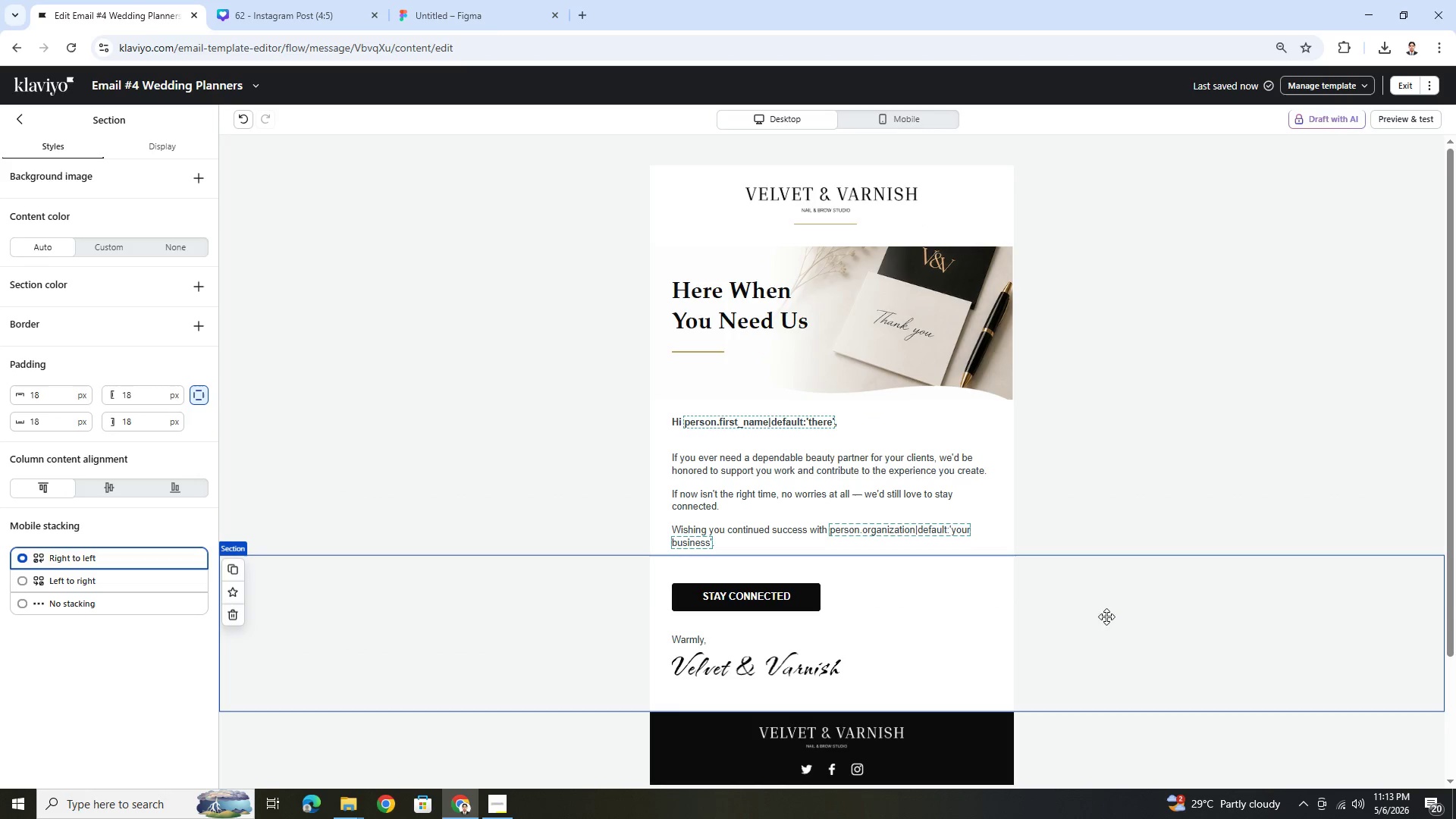 
left_click([1135, 698])
 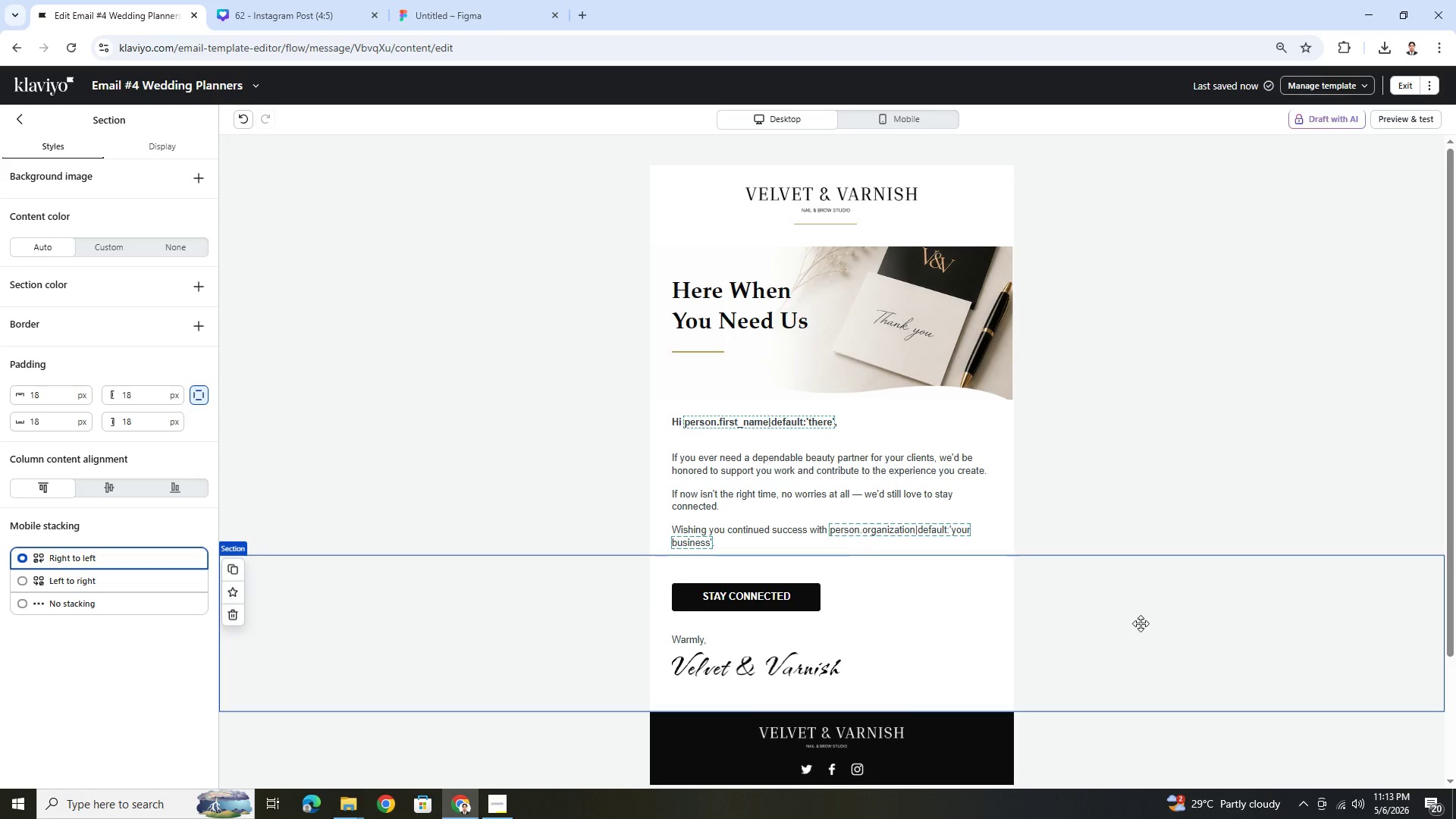 
scroll: coordinate [1141, 619], scroll_direction: down, amount: 2.0
 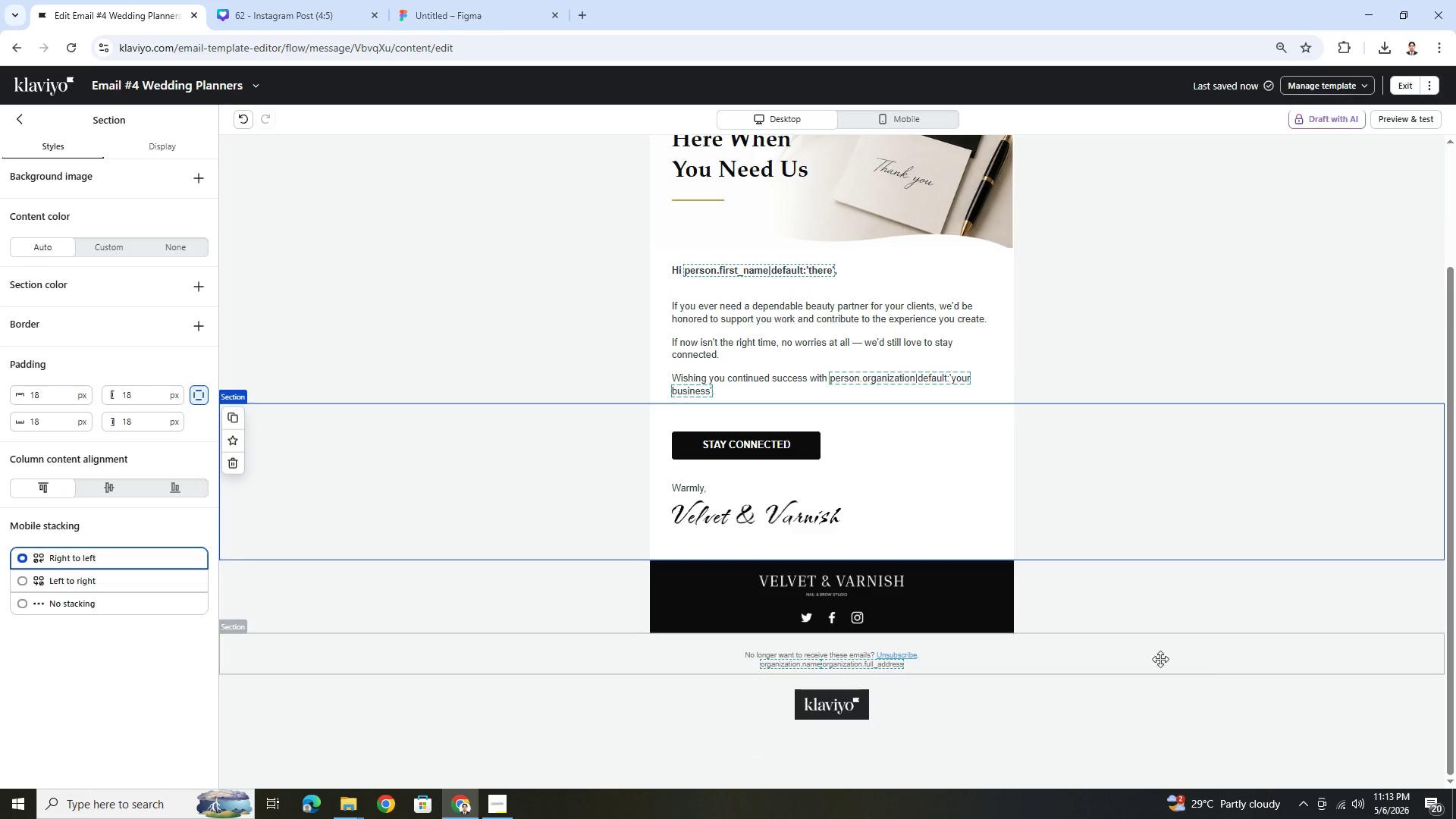 
left_click([1163, 668])
 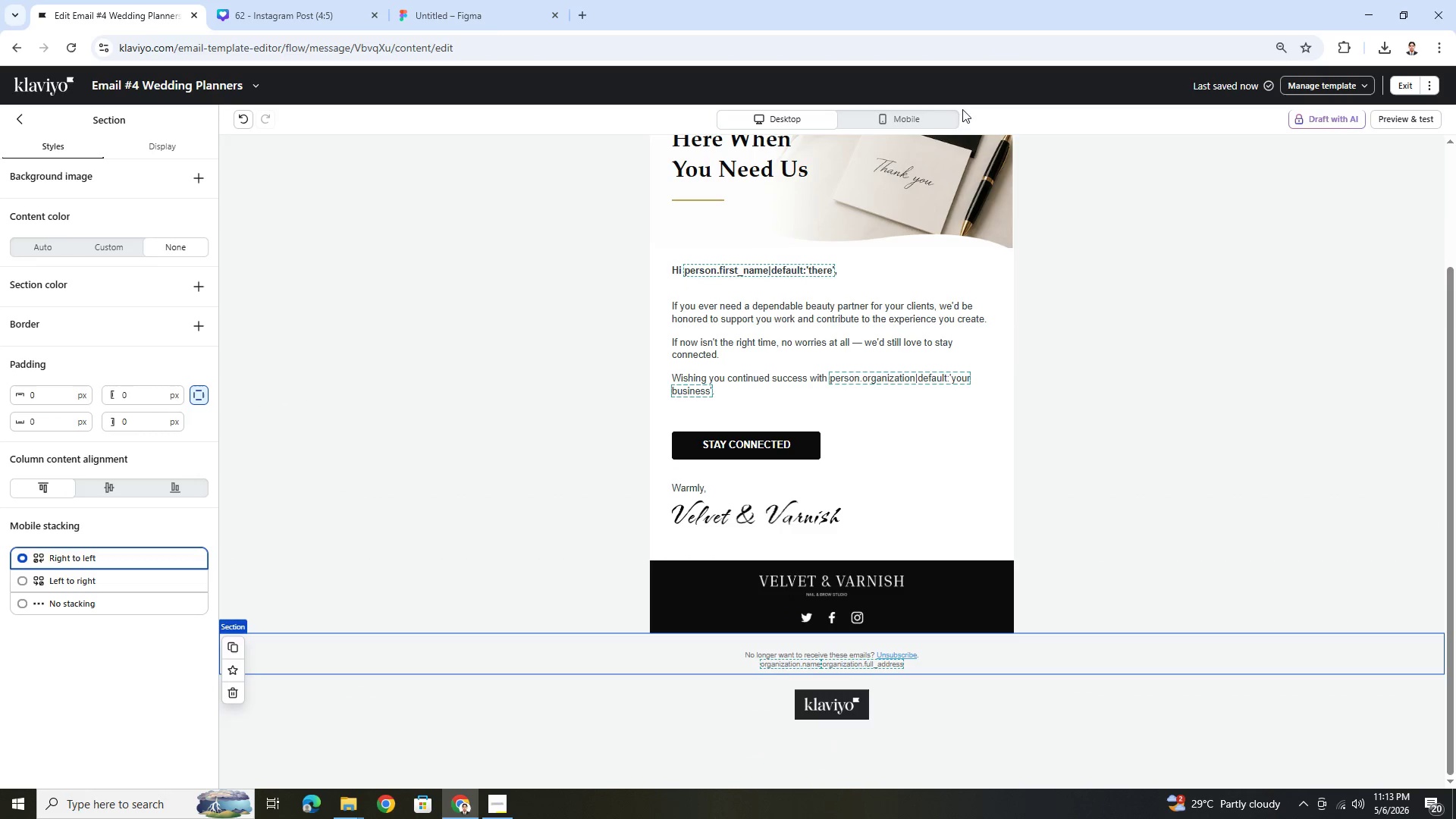 
left_click([953, 115])
 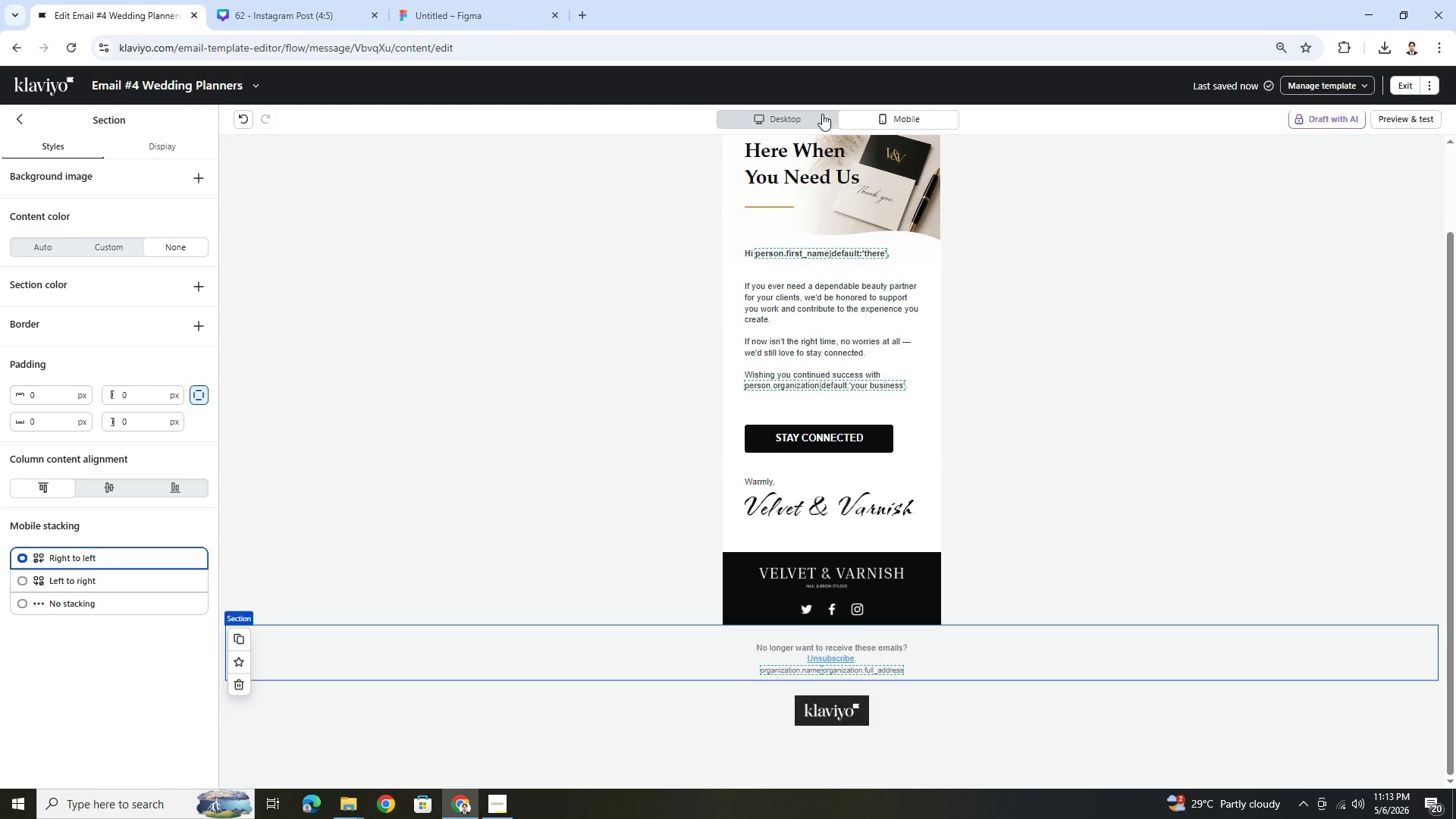 
left_click([814, 113])
 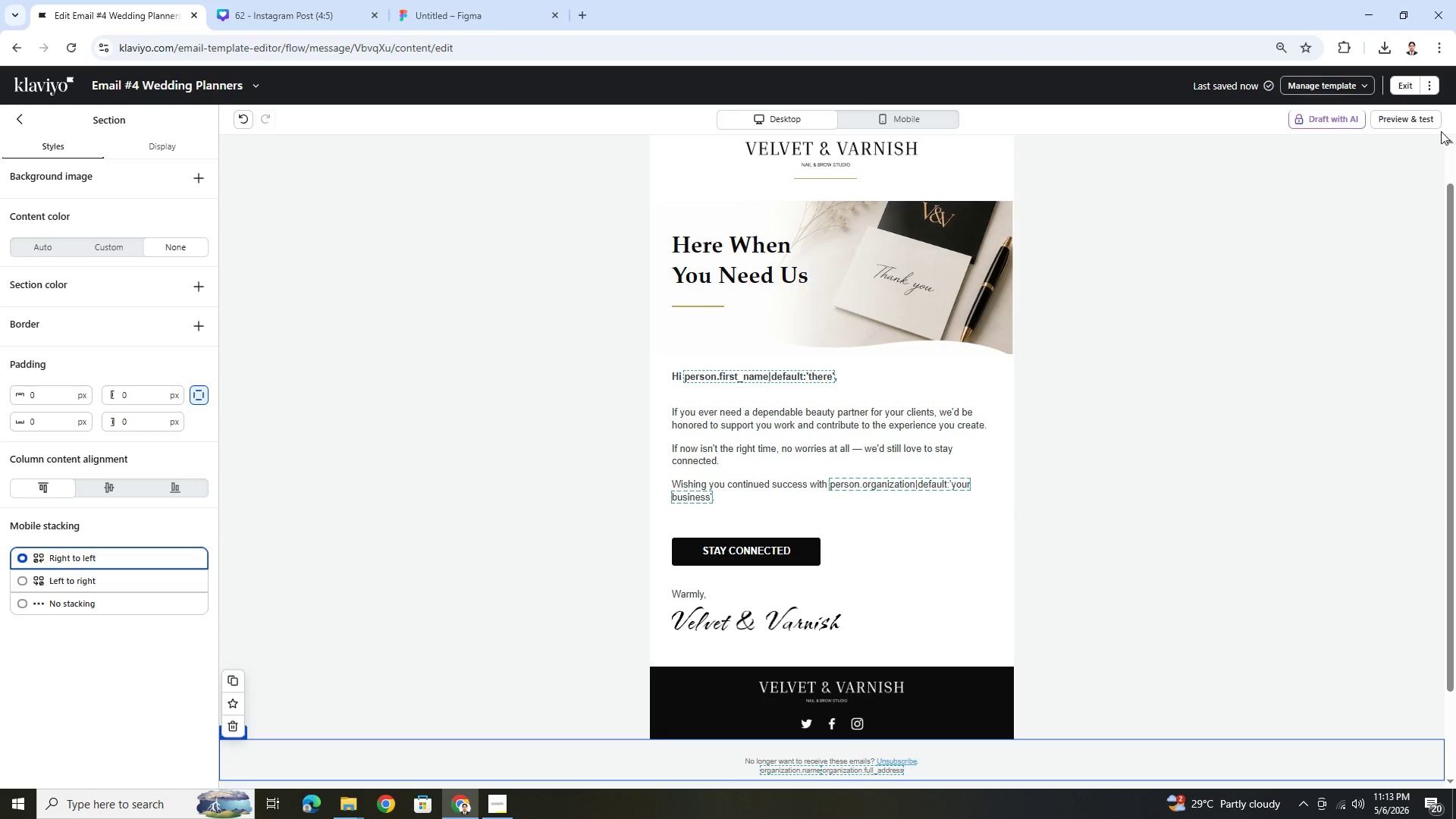 
left_click([1425, 126])
 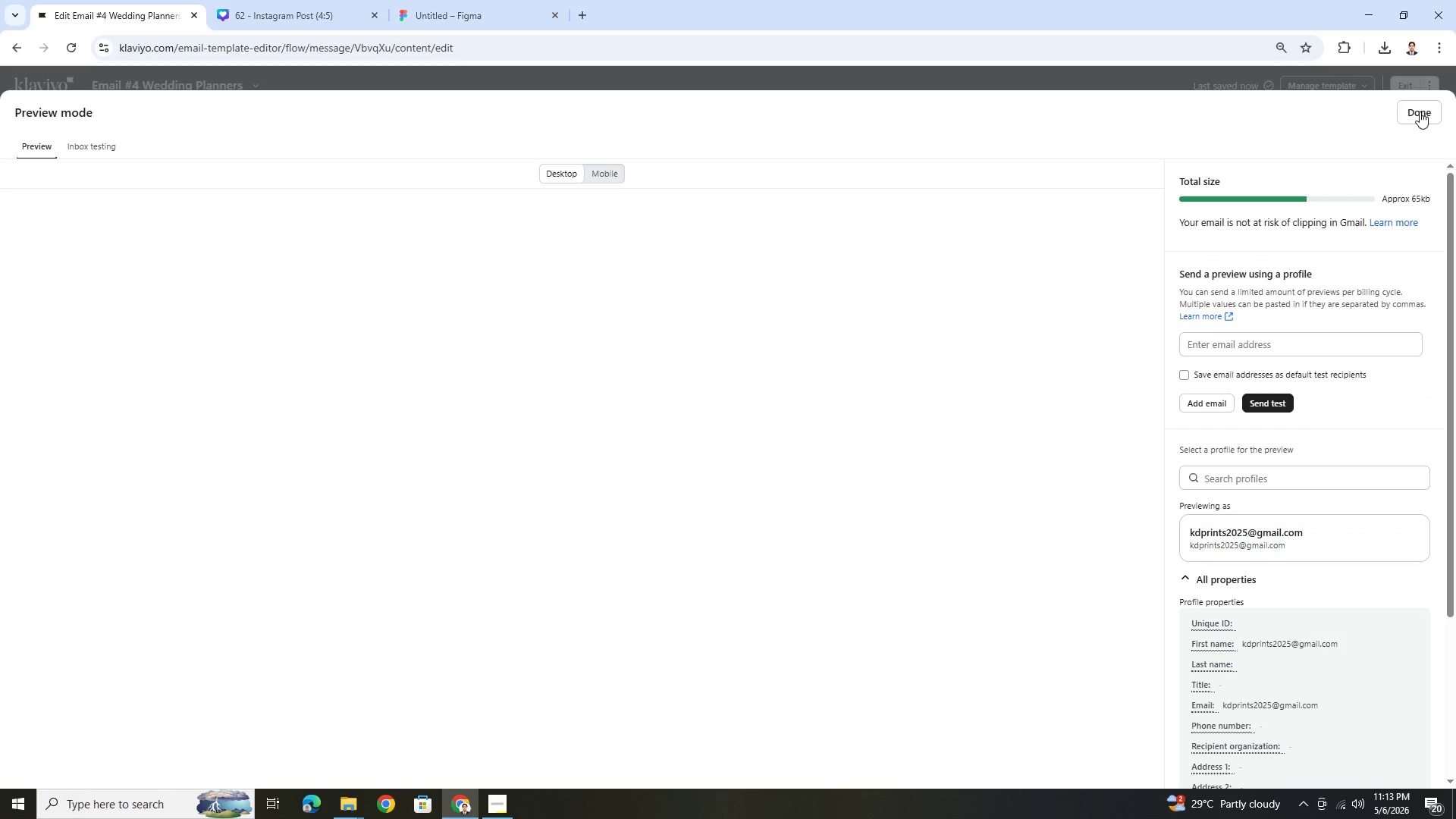 
left_click([1423, 111])
 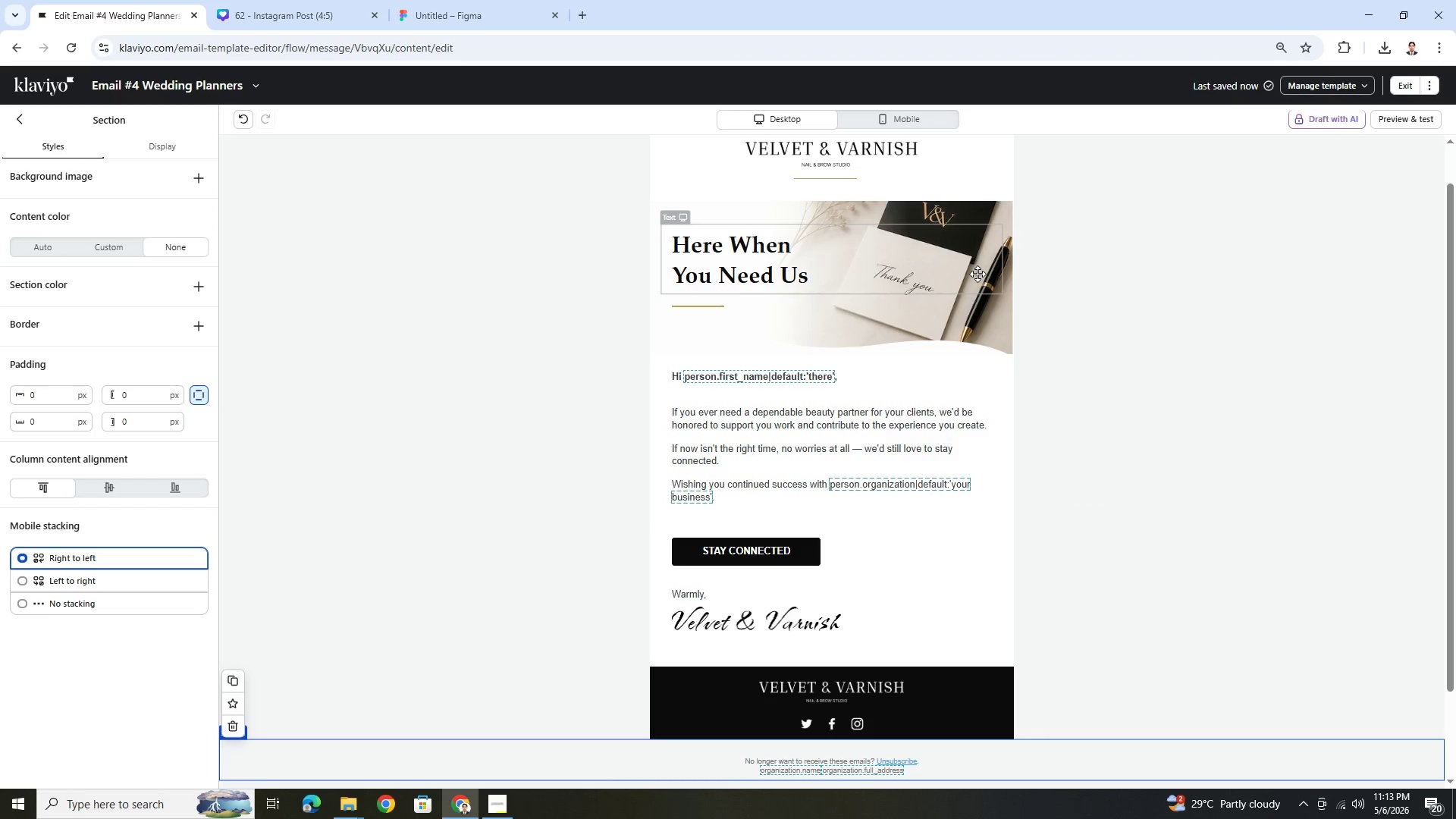 
left_click([824, 623])
 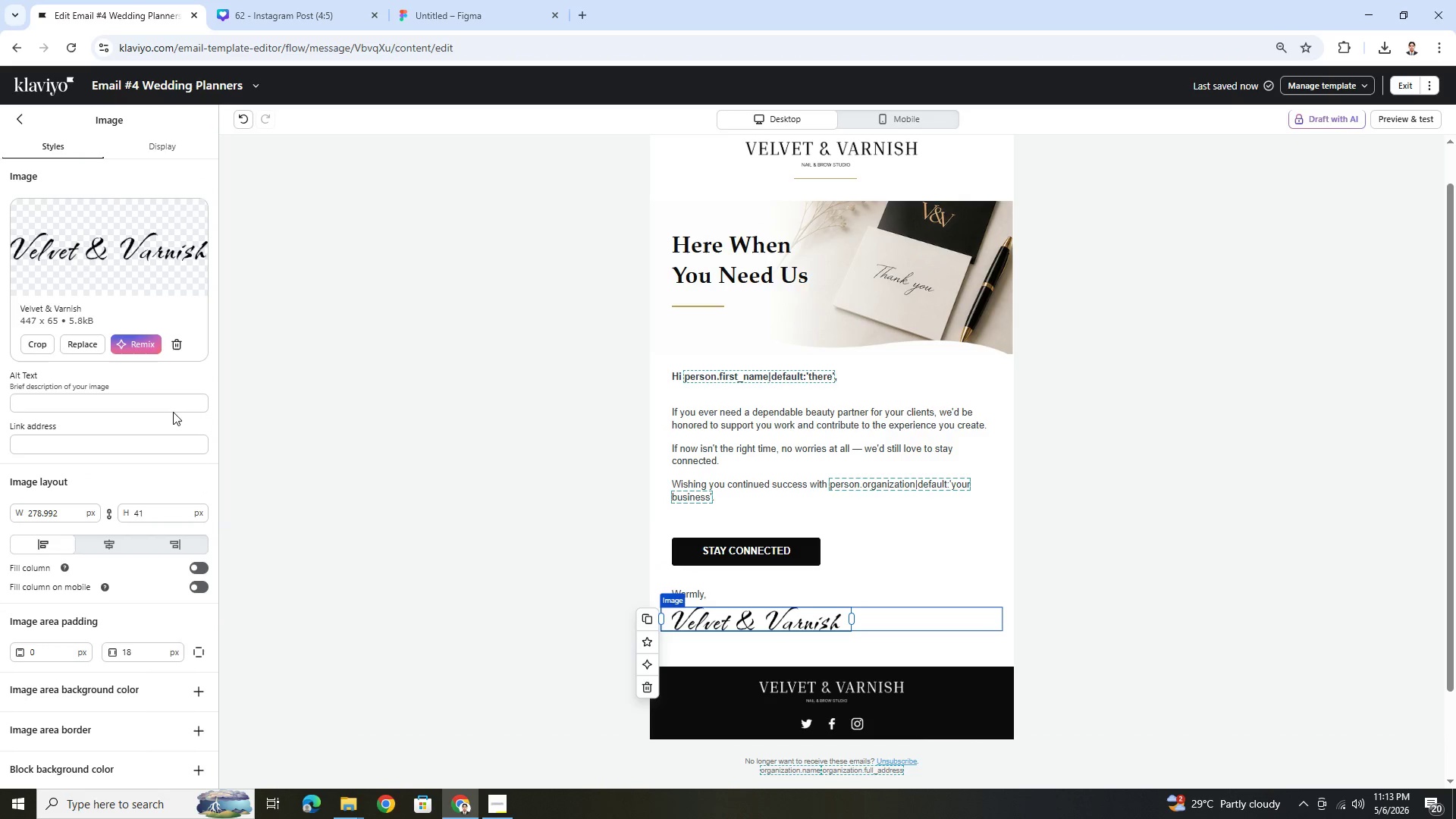 
left_click([157, 403])
 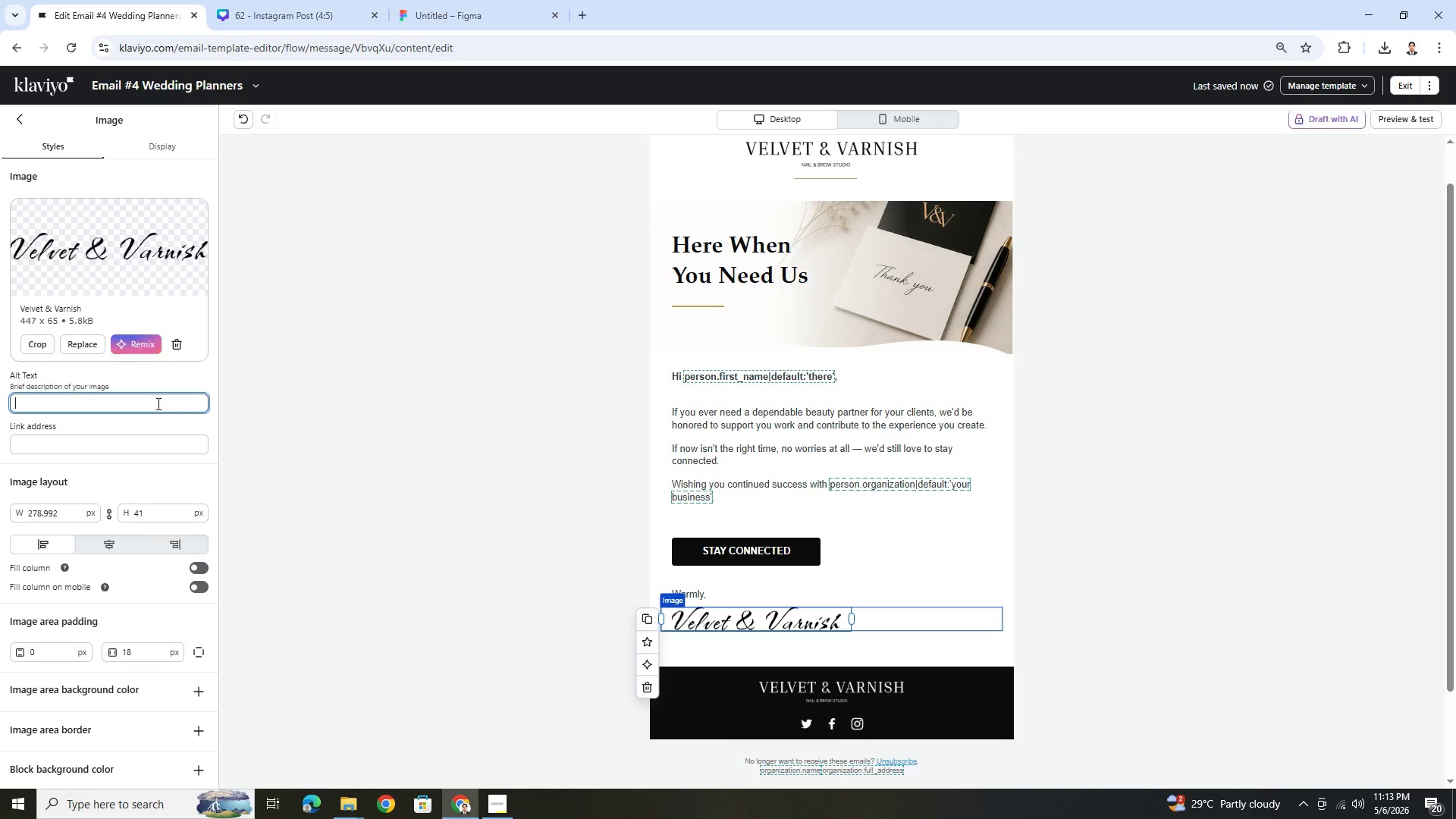 
type(signature)
 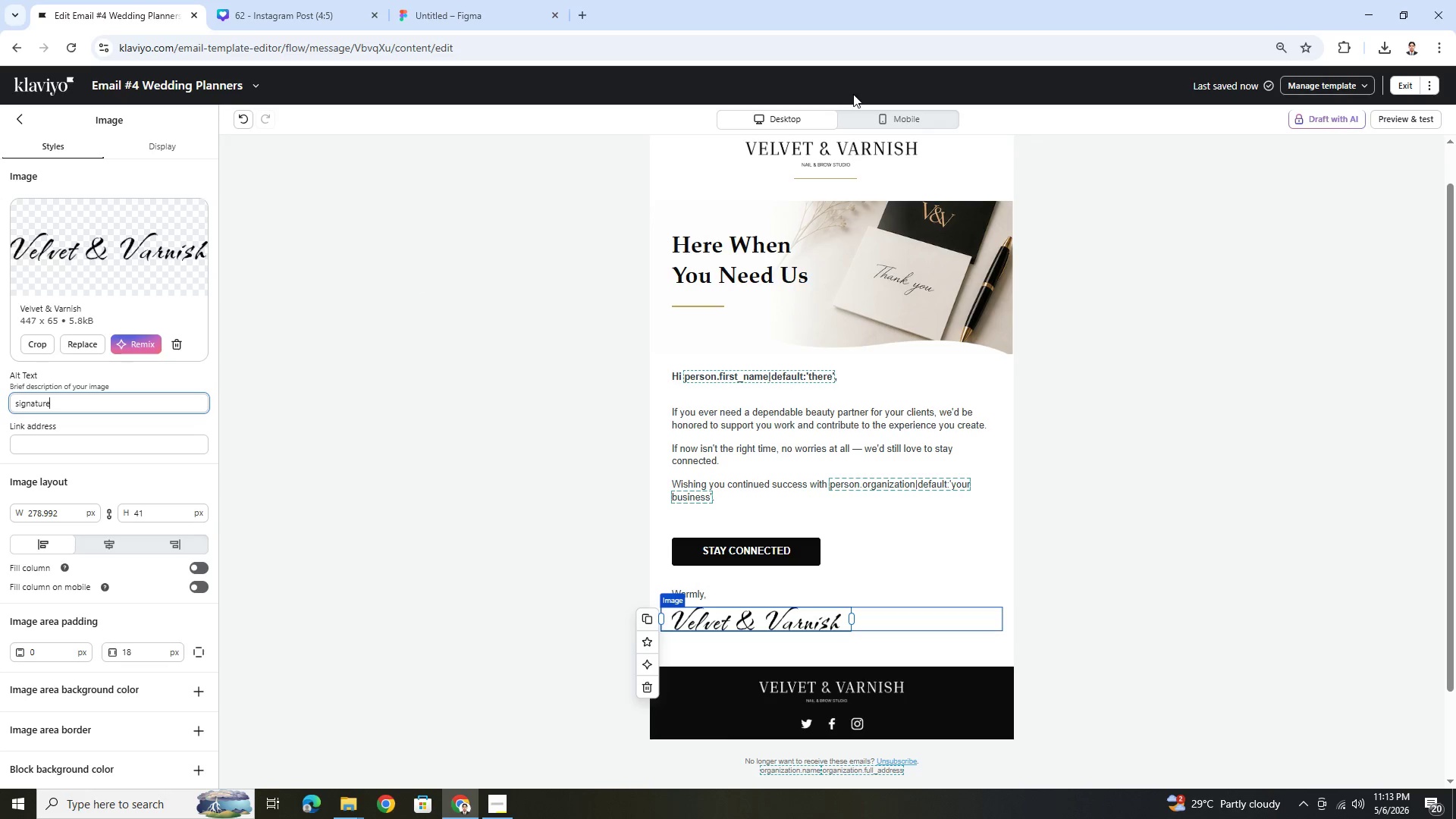 
left_click([873, 118])
 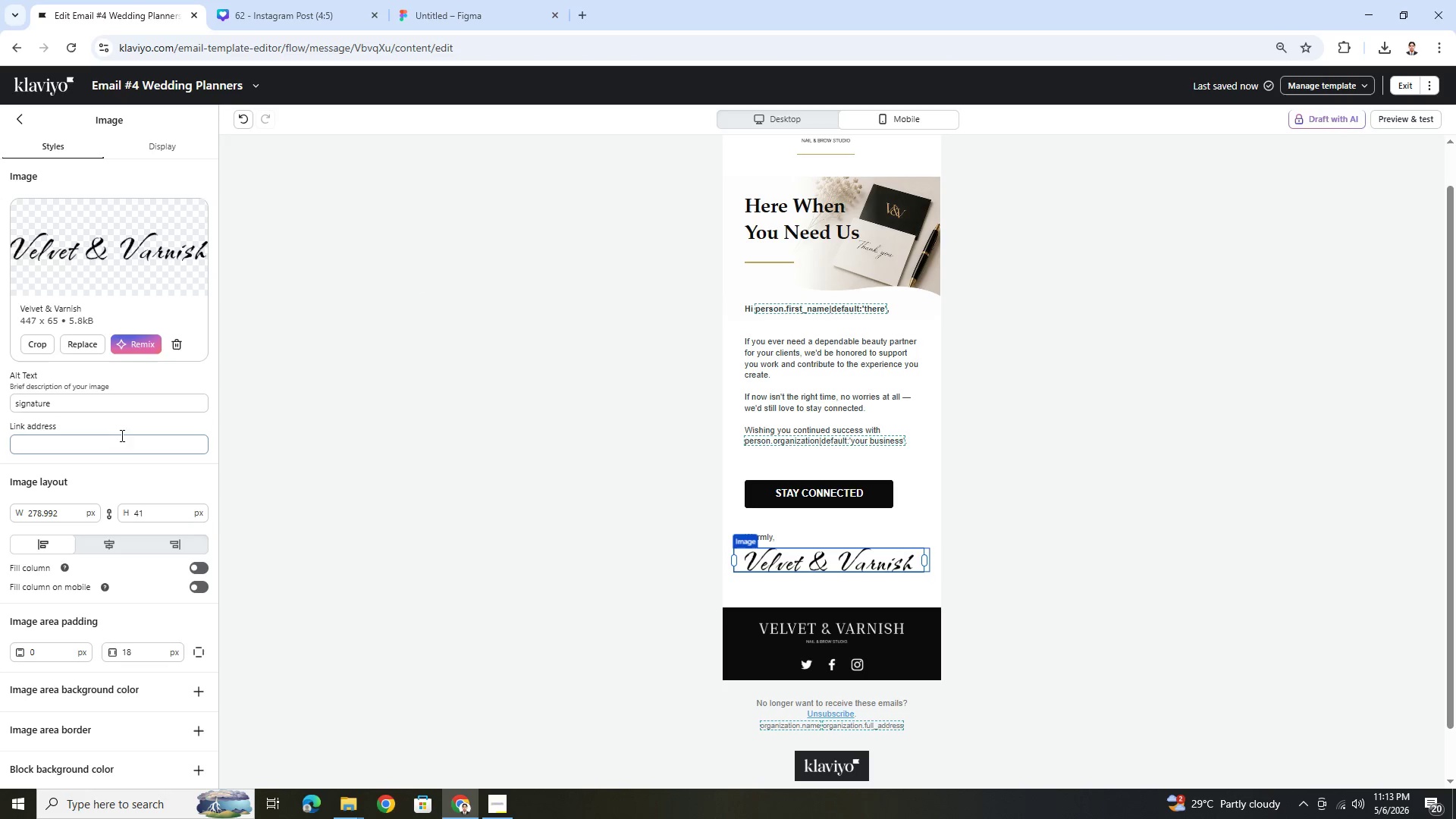 
left_click([1145, 538])
 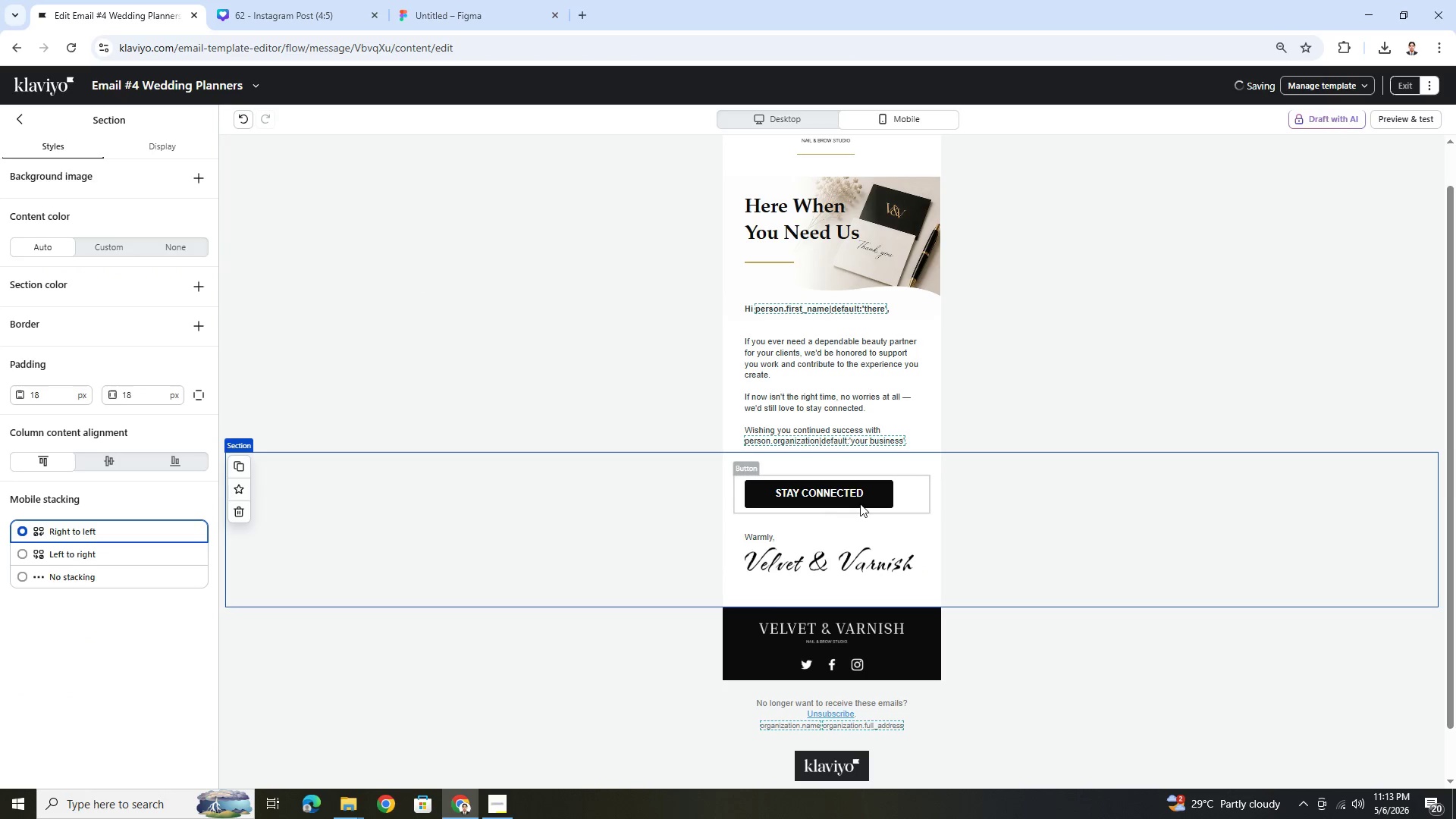 
left_click([860, 500])
 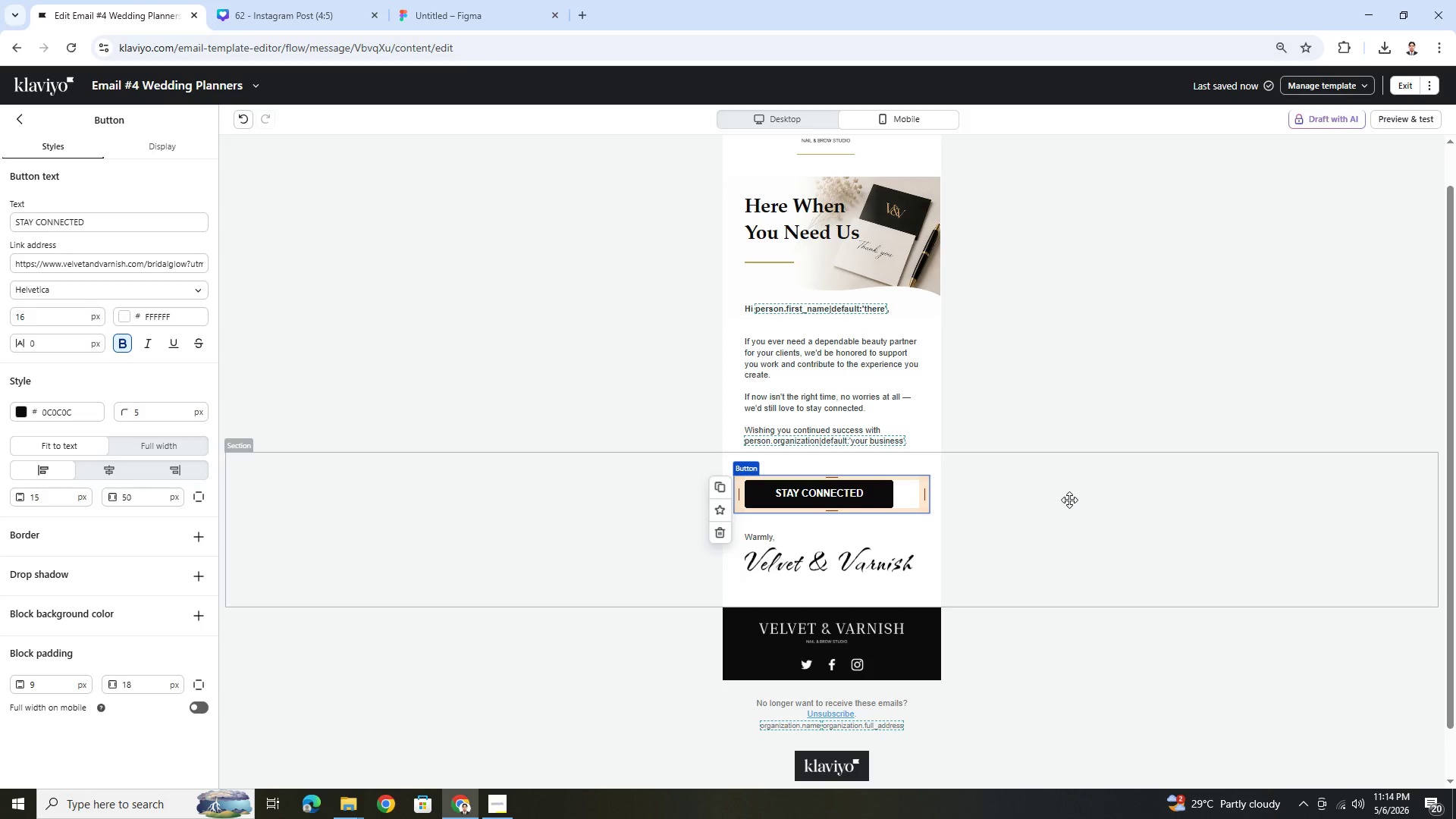 
wait(5.14)
 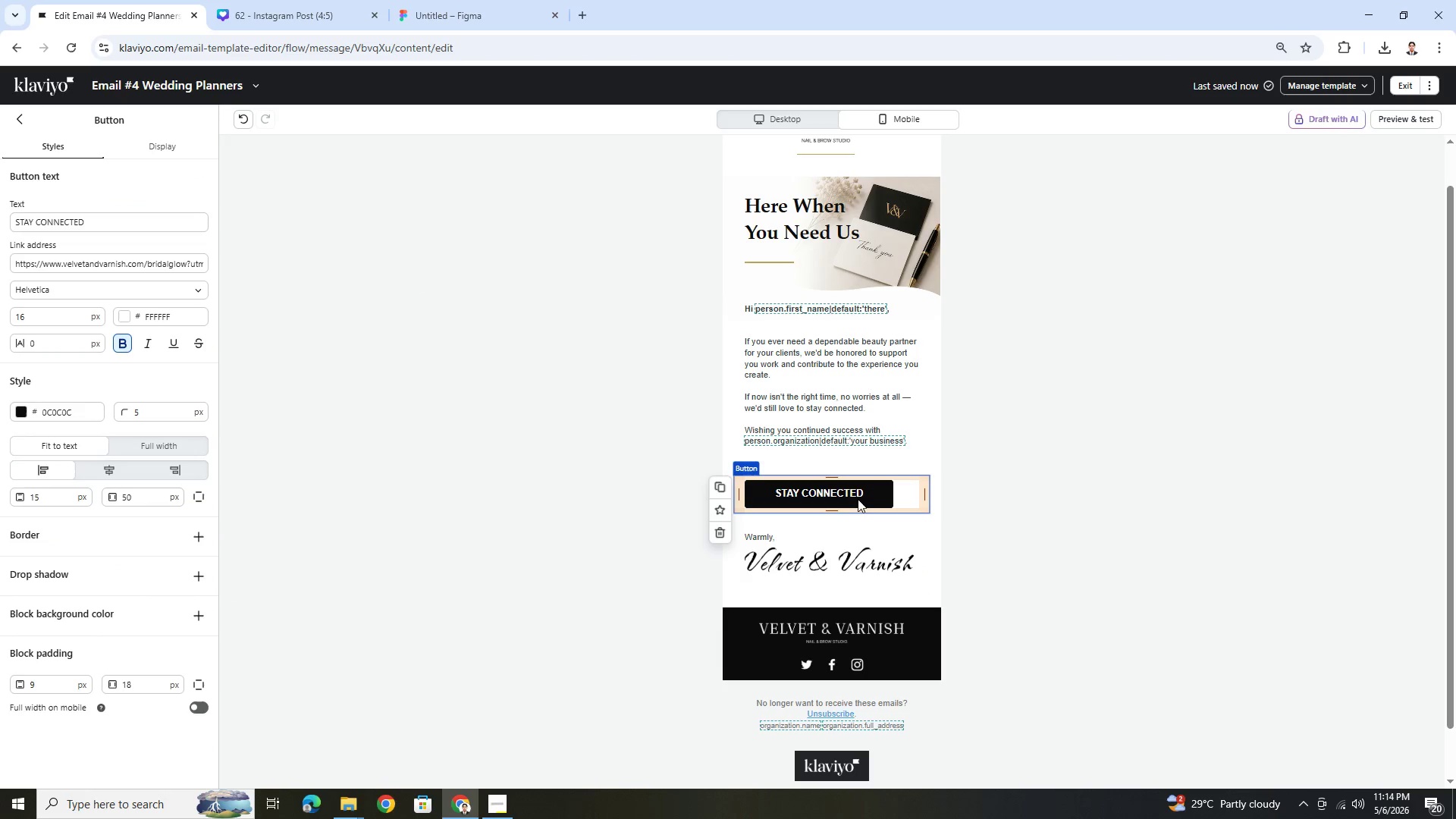 
left_click([823, 119])
 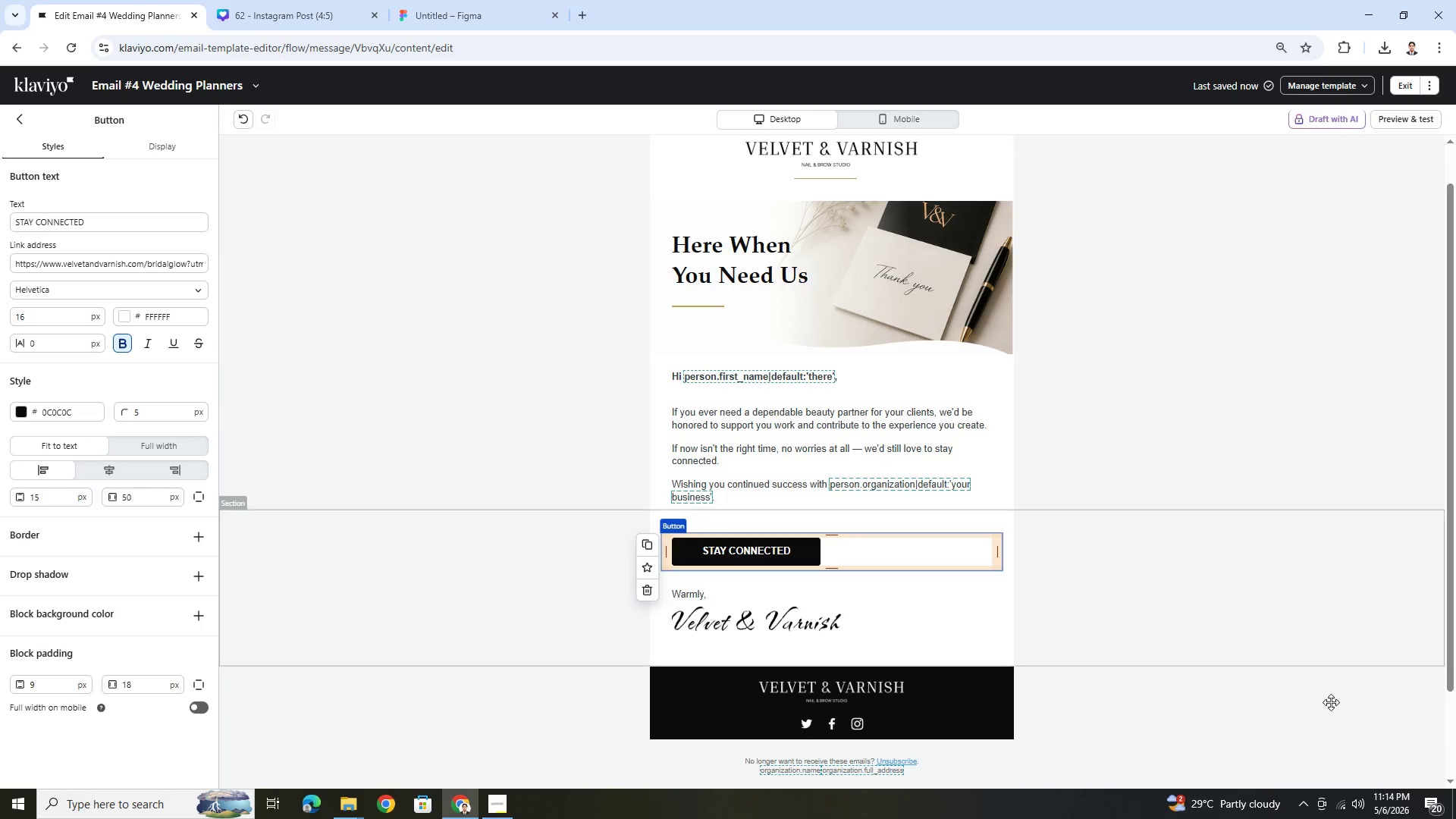 
left_click([1313, 743])
 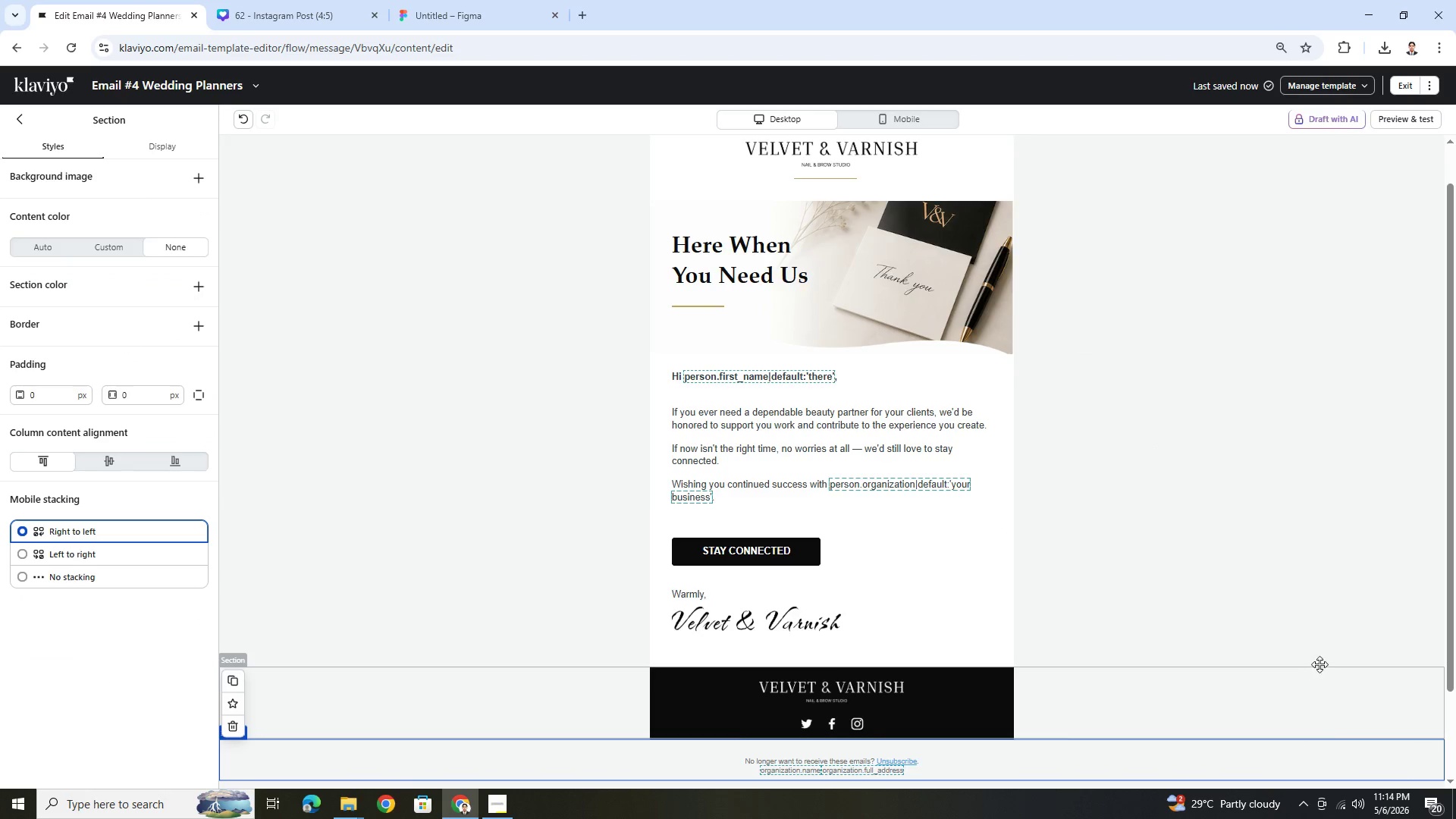 
scroll: coordinate [1321, 656], scroll_direction: up, amount: 2.0
 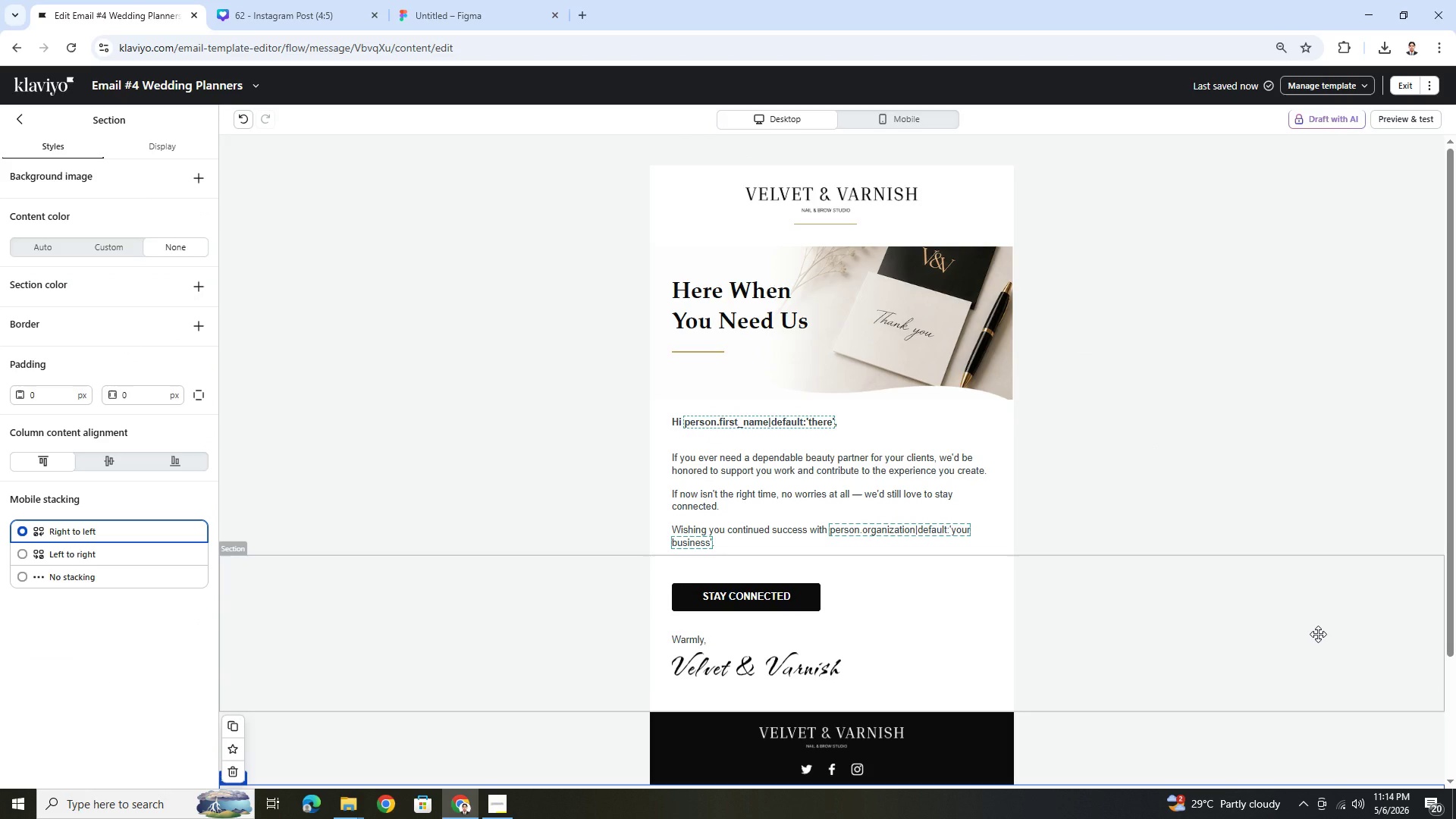 
scroll: coordinate [1318, 634], scroll_direction: down, amount: 2.0
 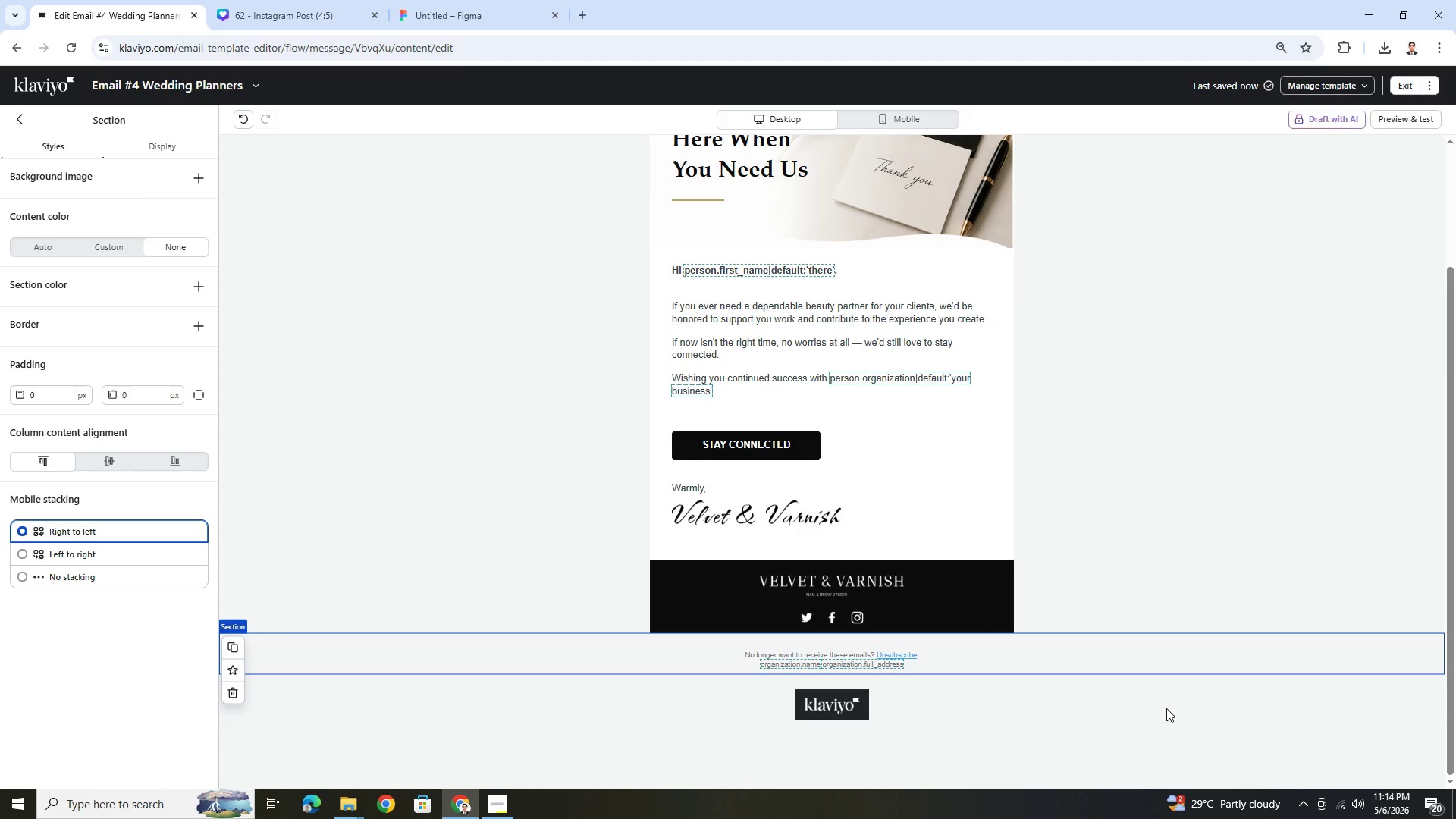 
left_click([1159, 705])
 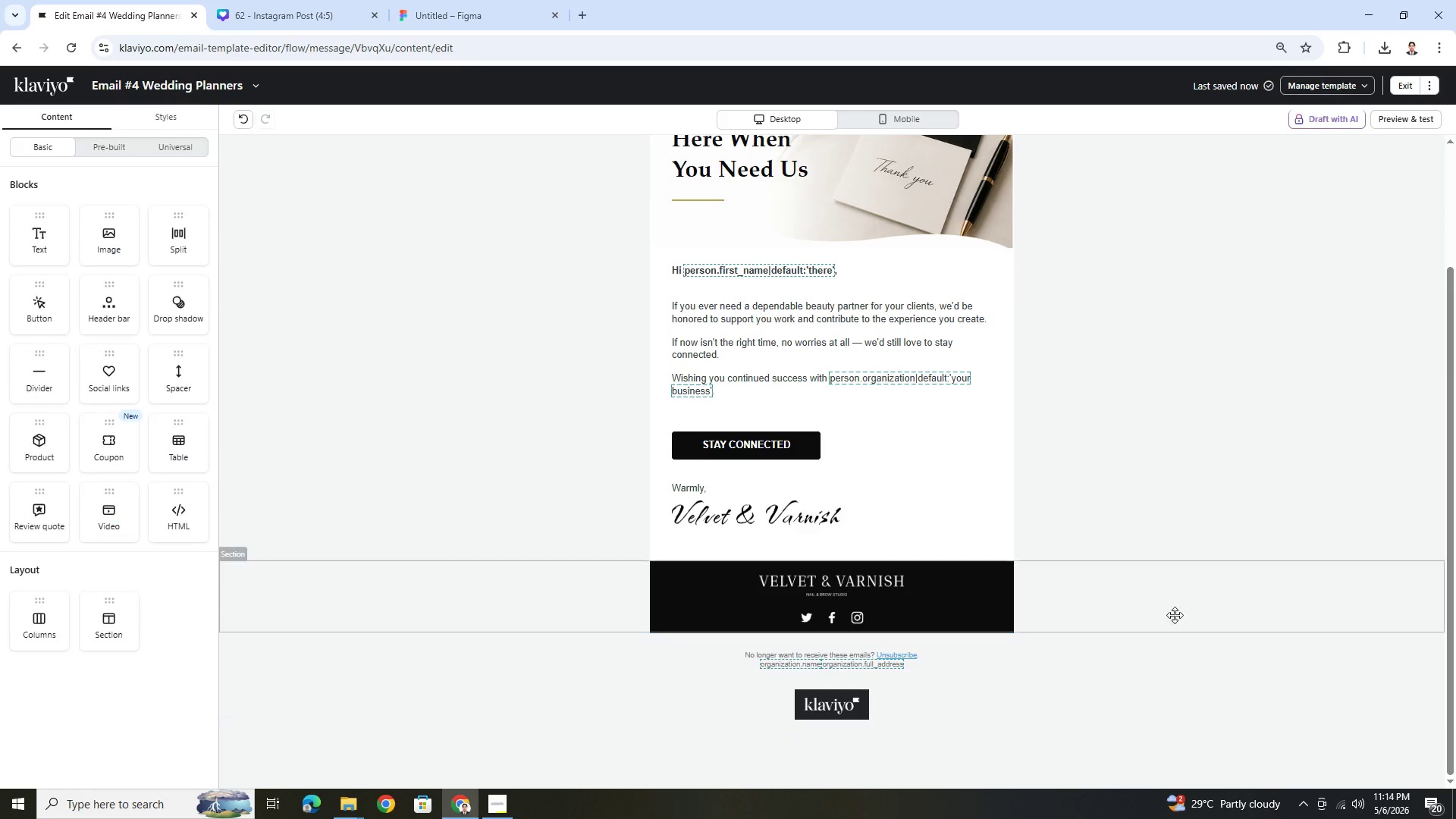 
scroll: coordinate [1176, 606], scroll_direction: up, amount: 4.0
 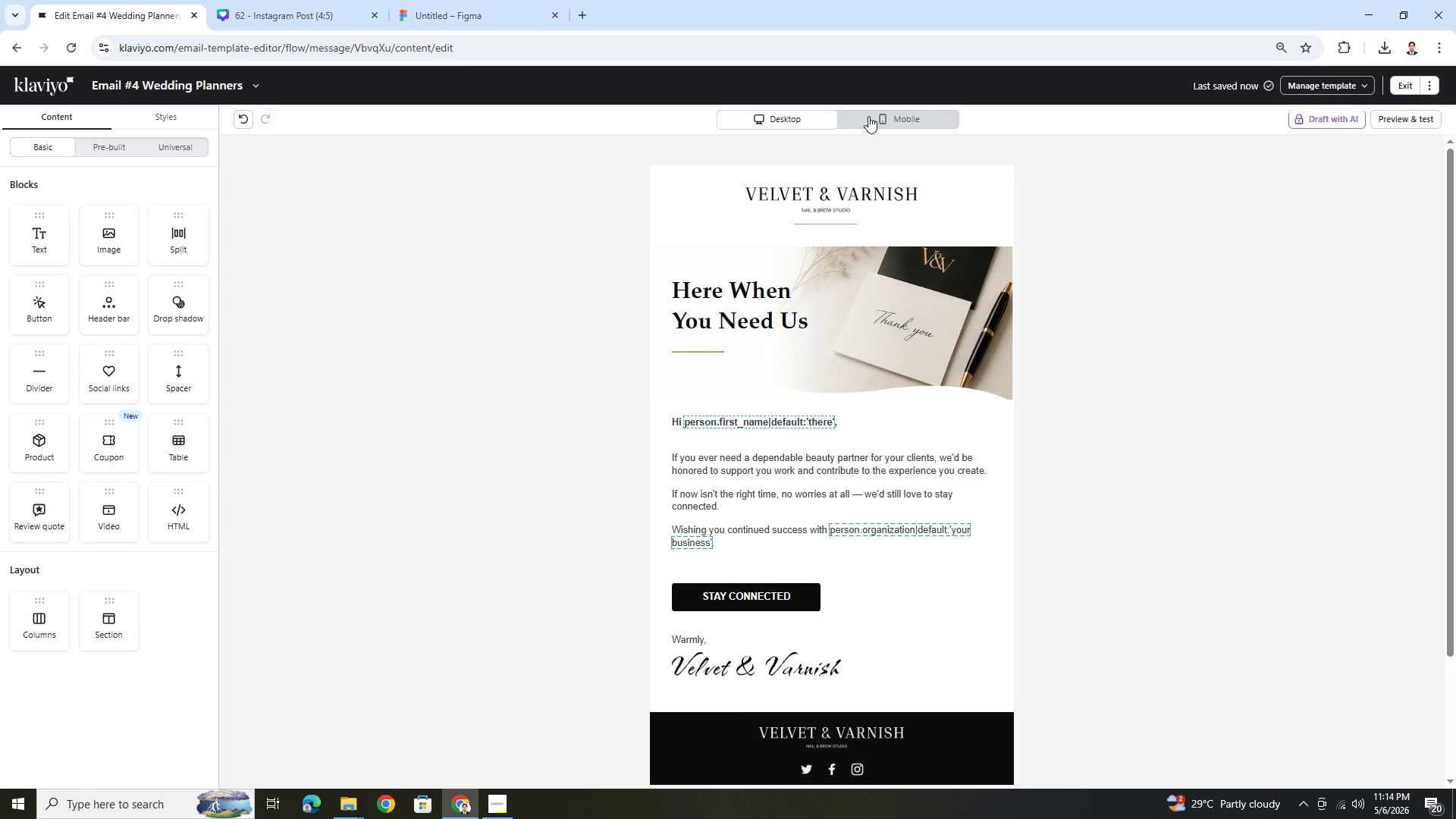 
wait(13.62)
 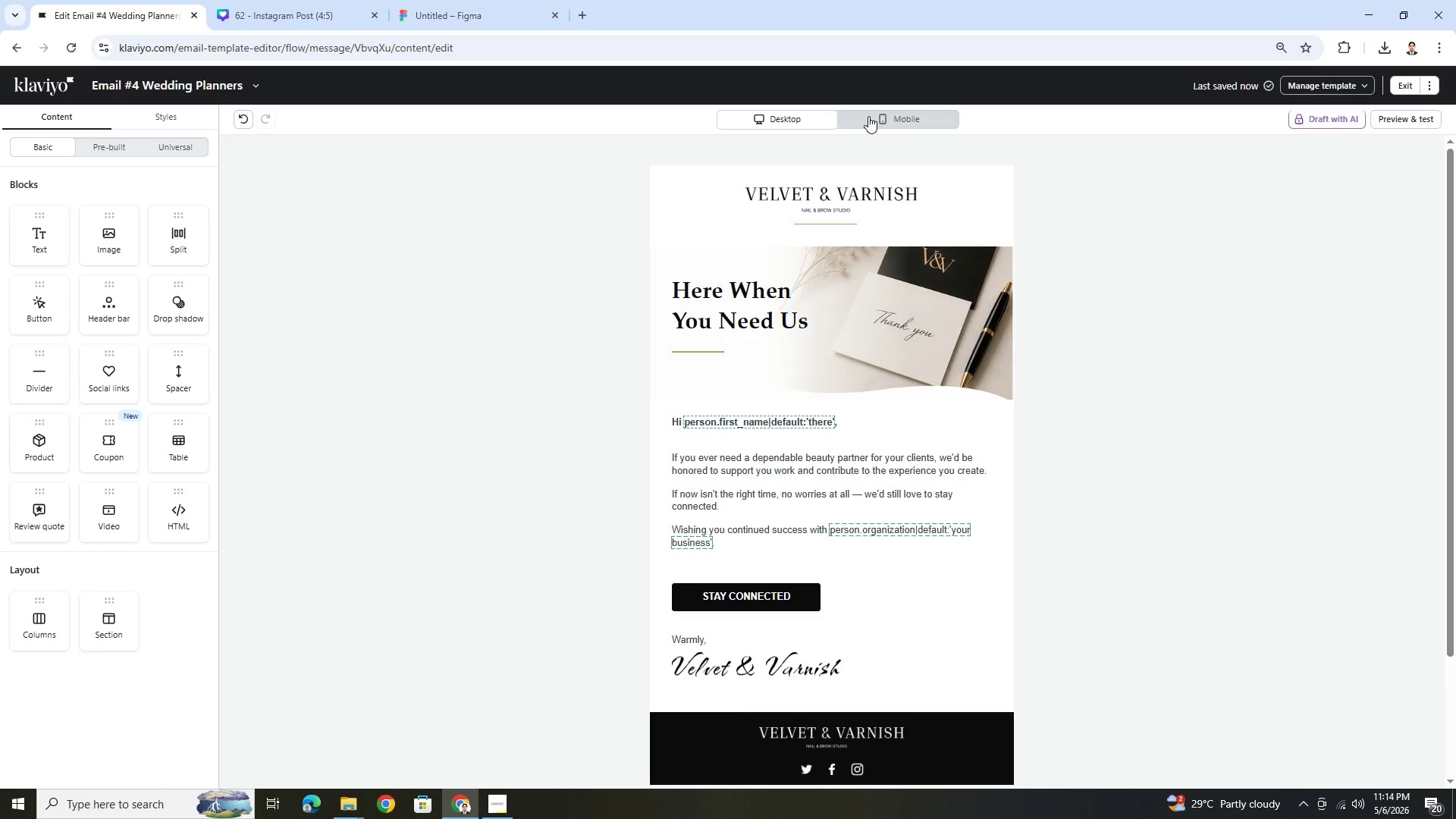 
scroll: coordinate [995, 429], scroll_direction: down, amount: 4.0
 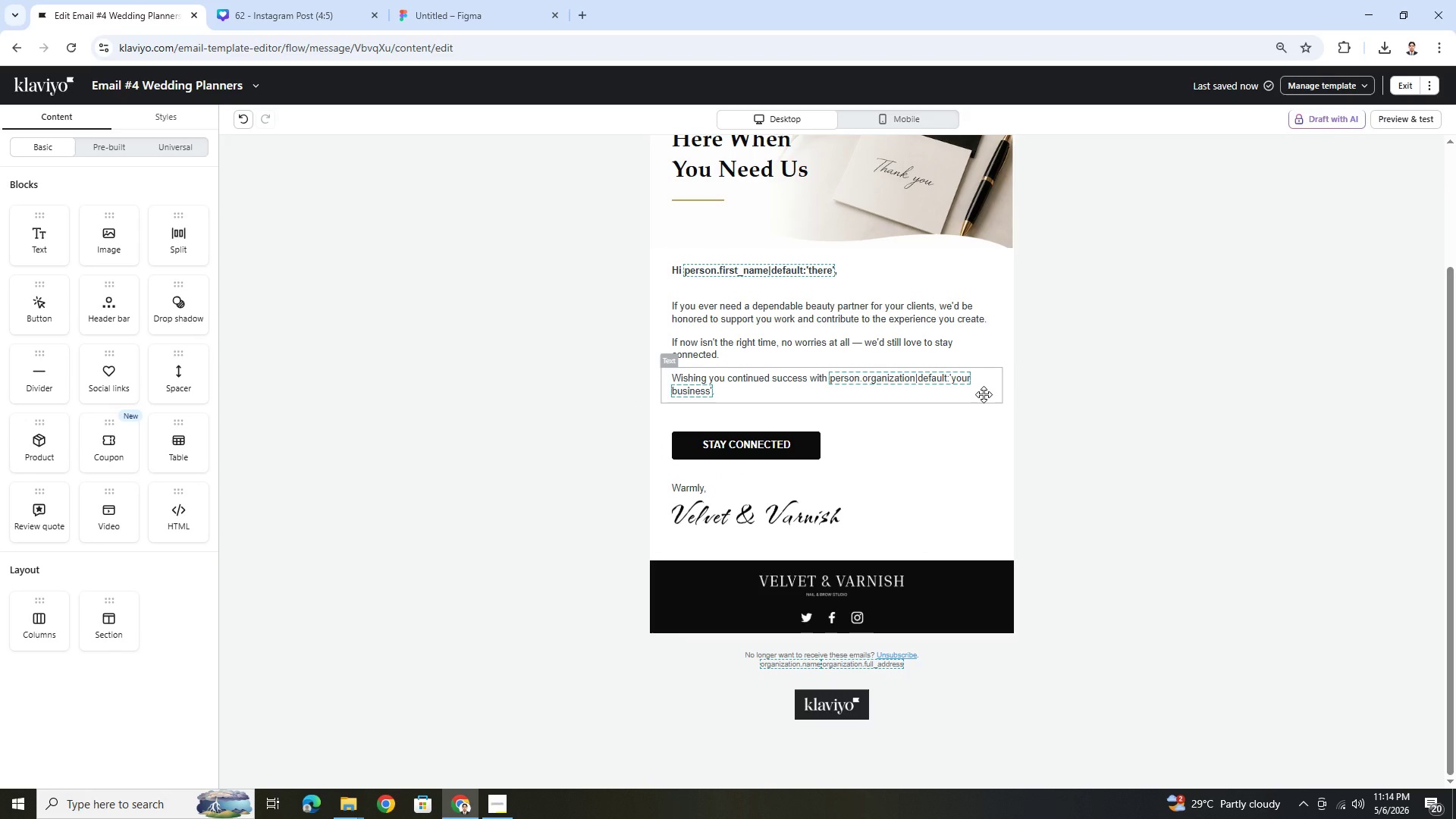 
wait(6.15)
 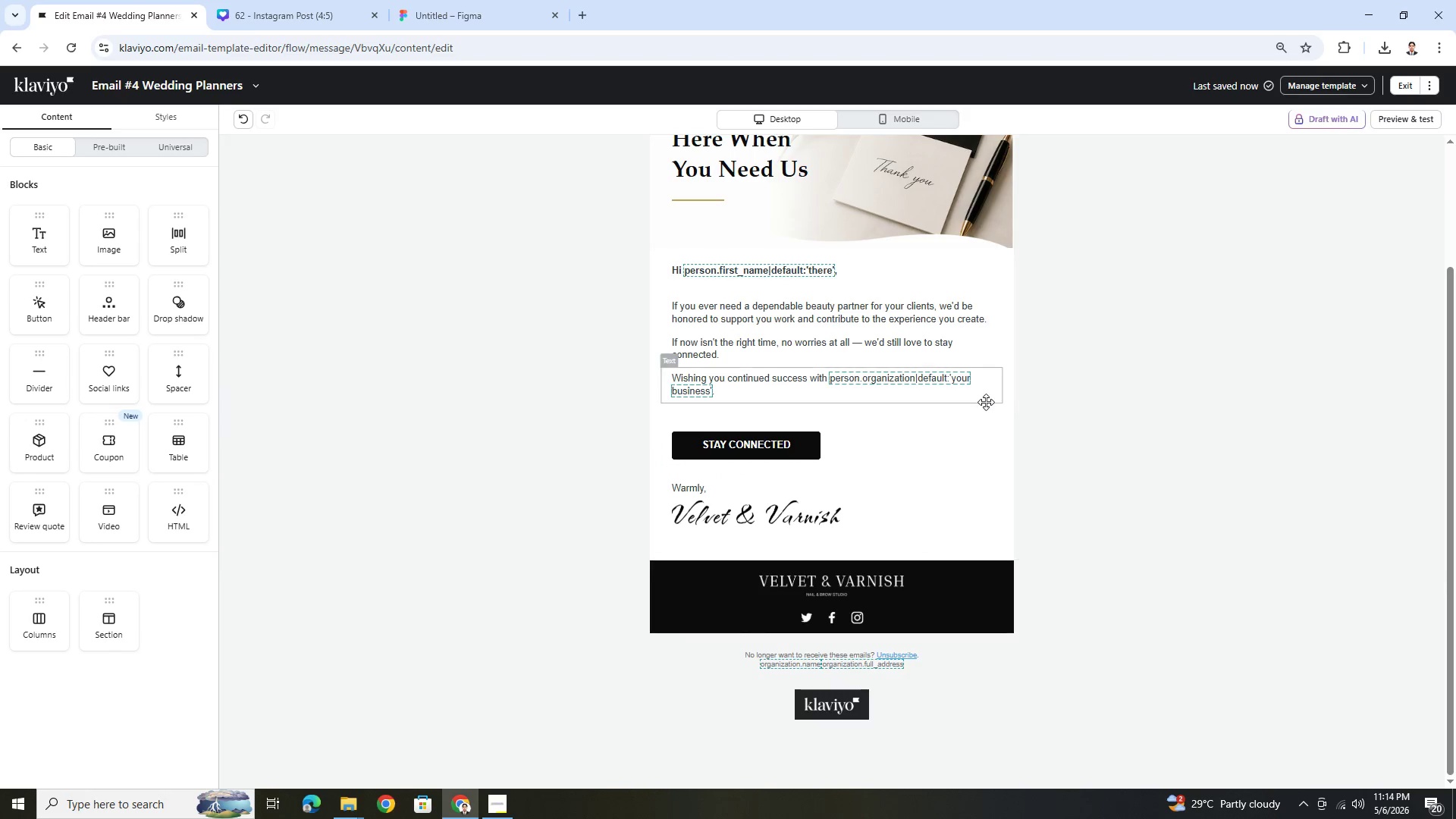 
scroll: coordinate [1029, 335], scroll_direction: up, amount: 5.0
 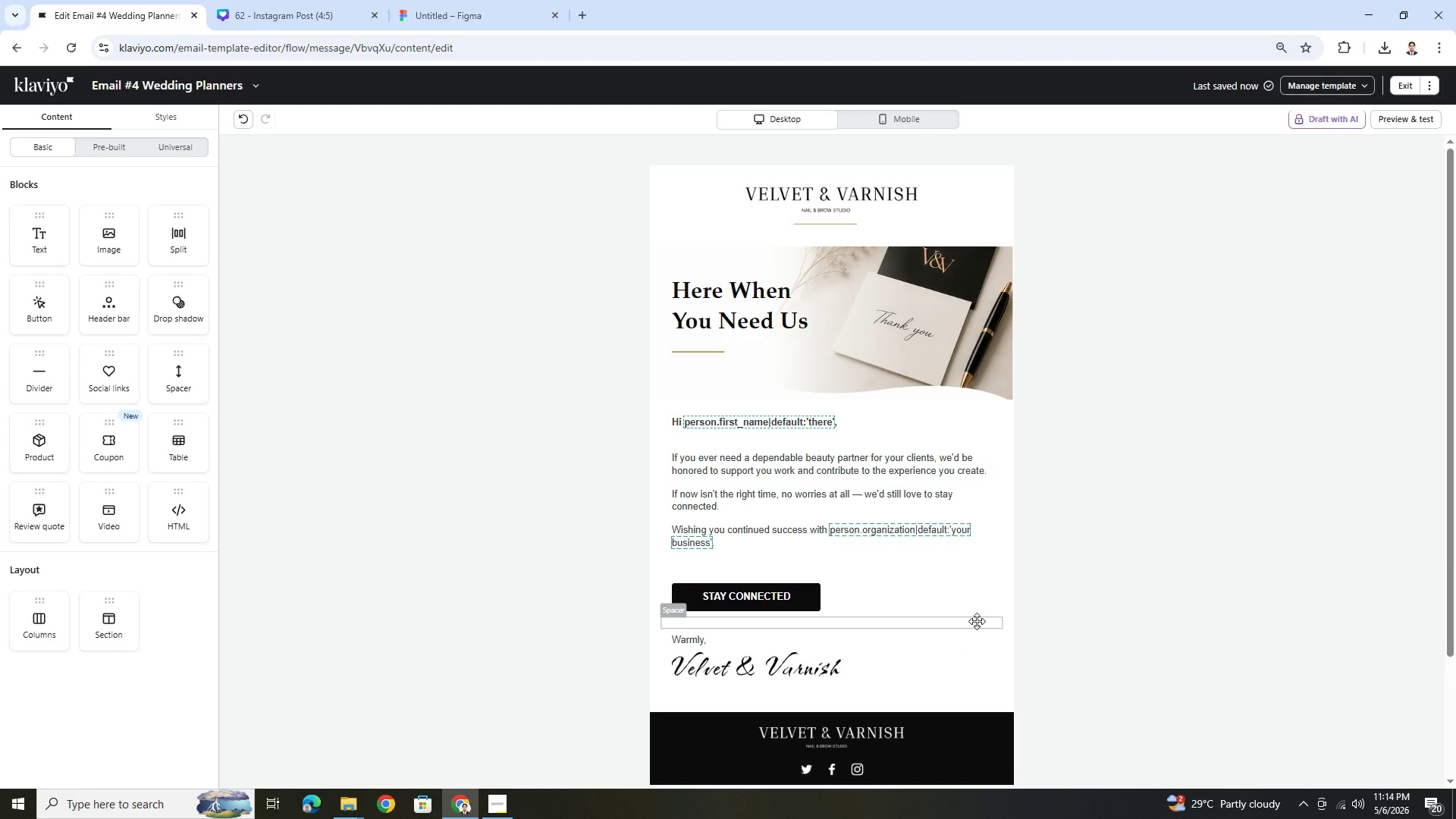 
wait(18.57)
 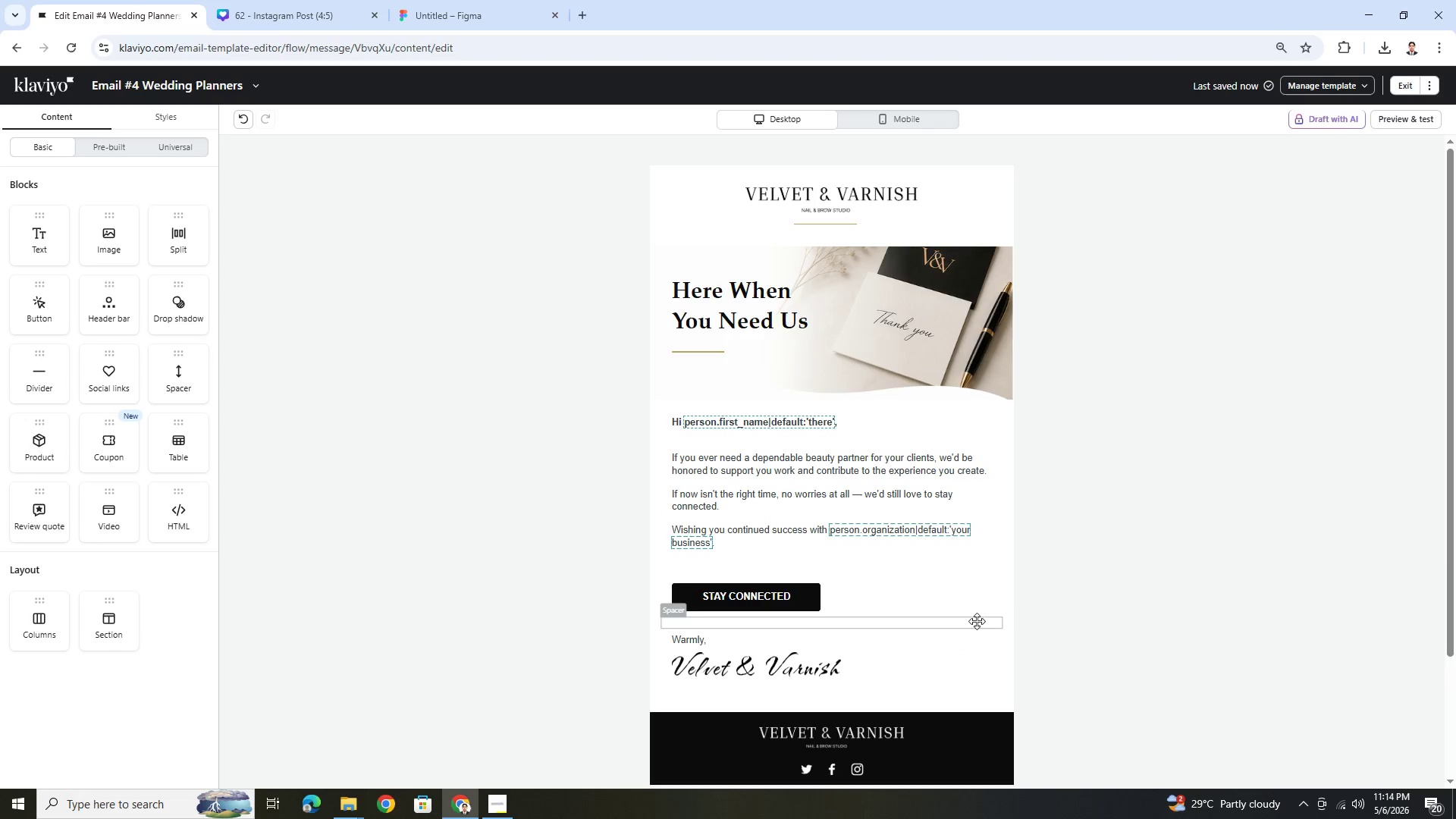 
left_click([785, 536])
 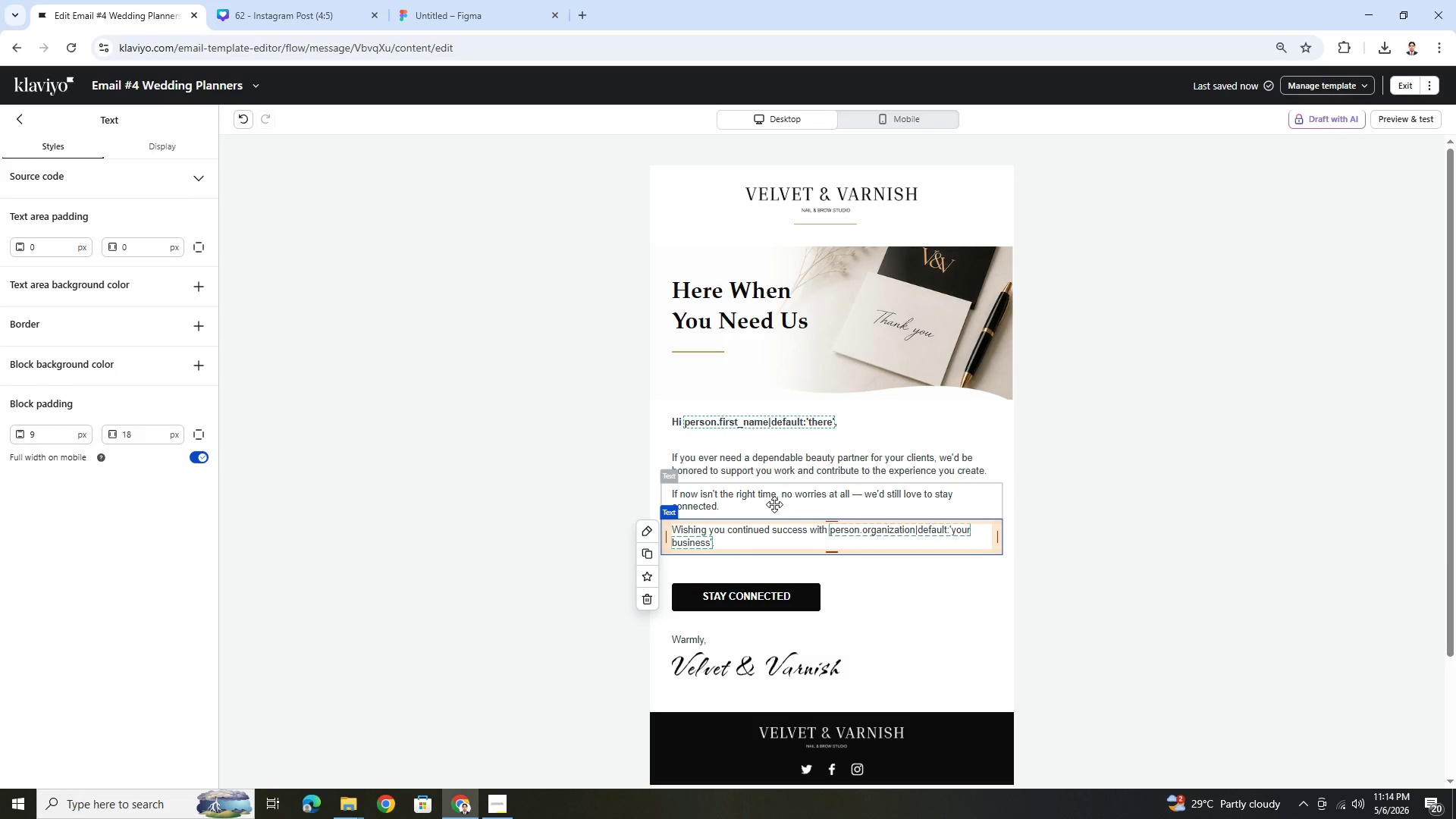 
left_click([774, 504])
 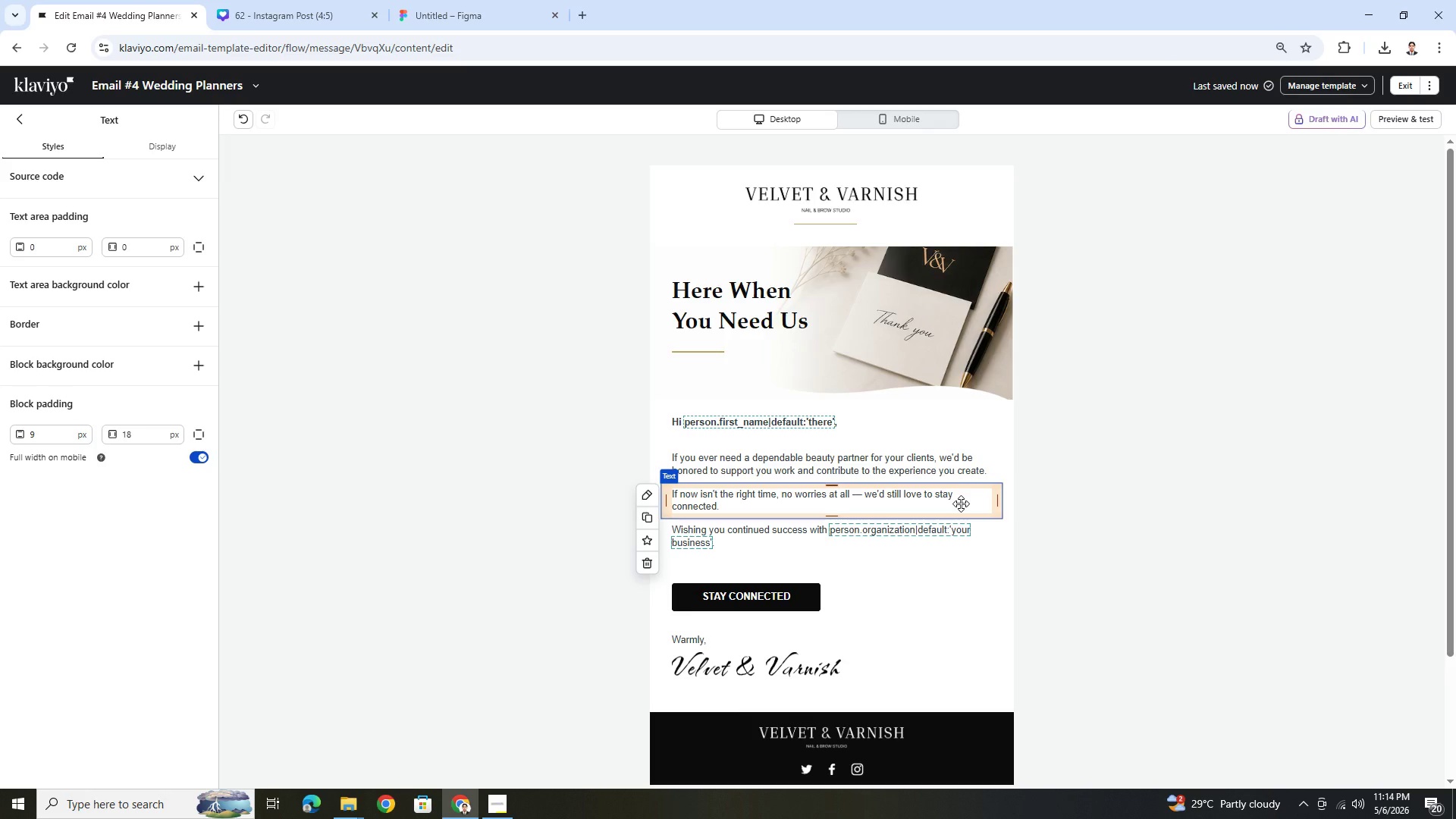 
wait(7.08)
 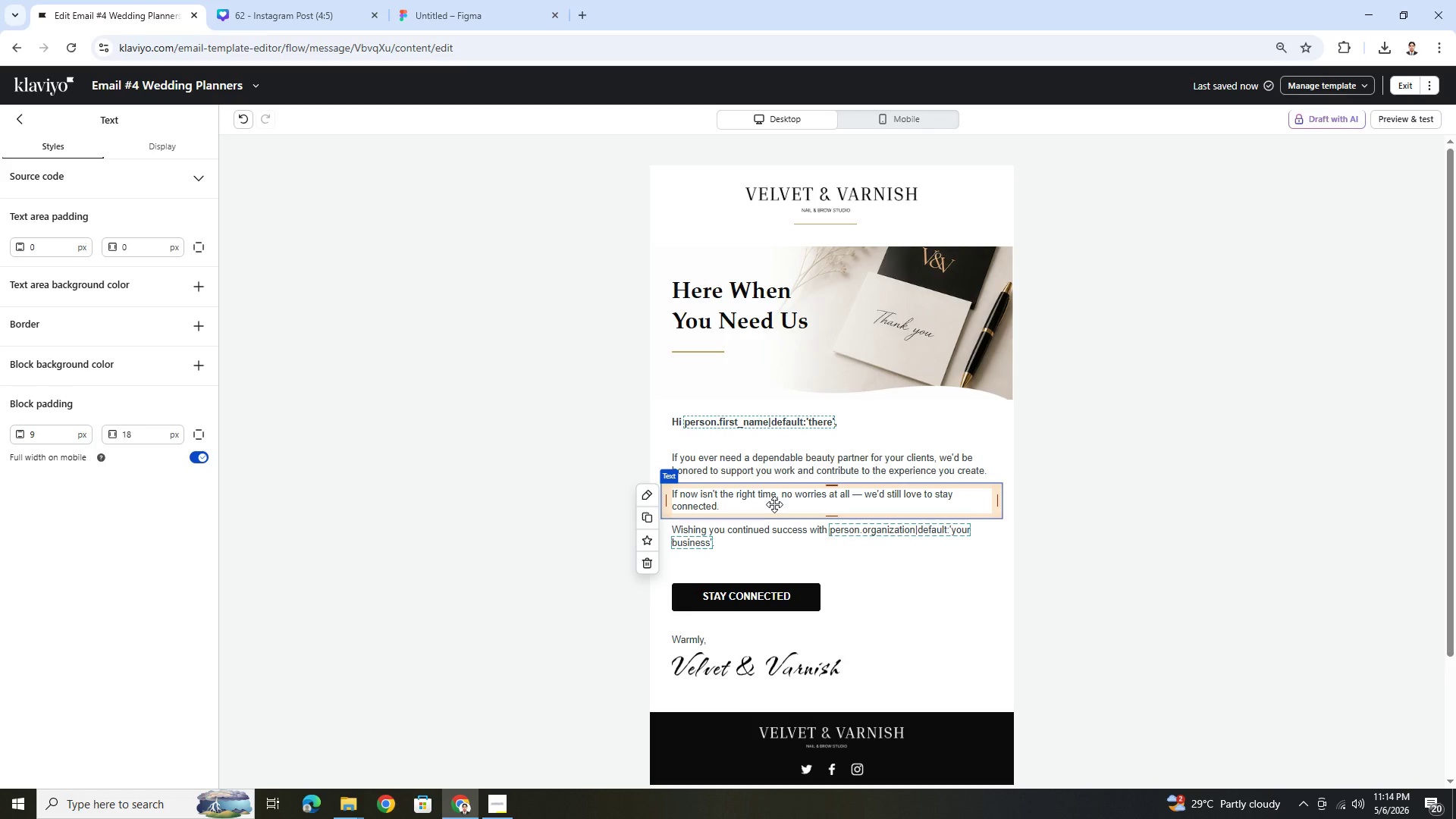 
double_click([958, 466])
 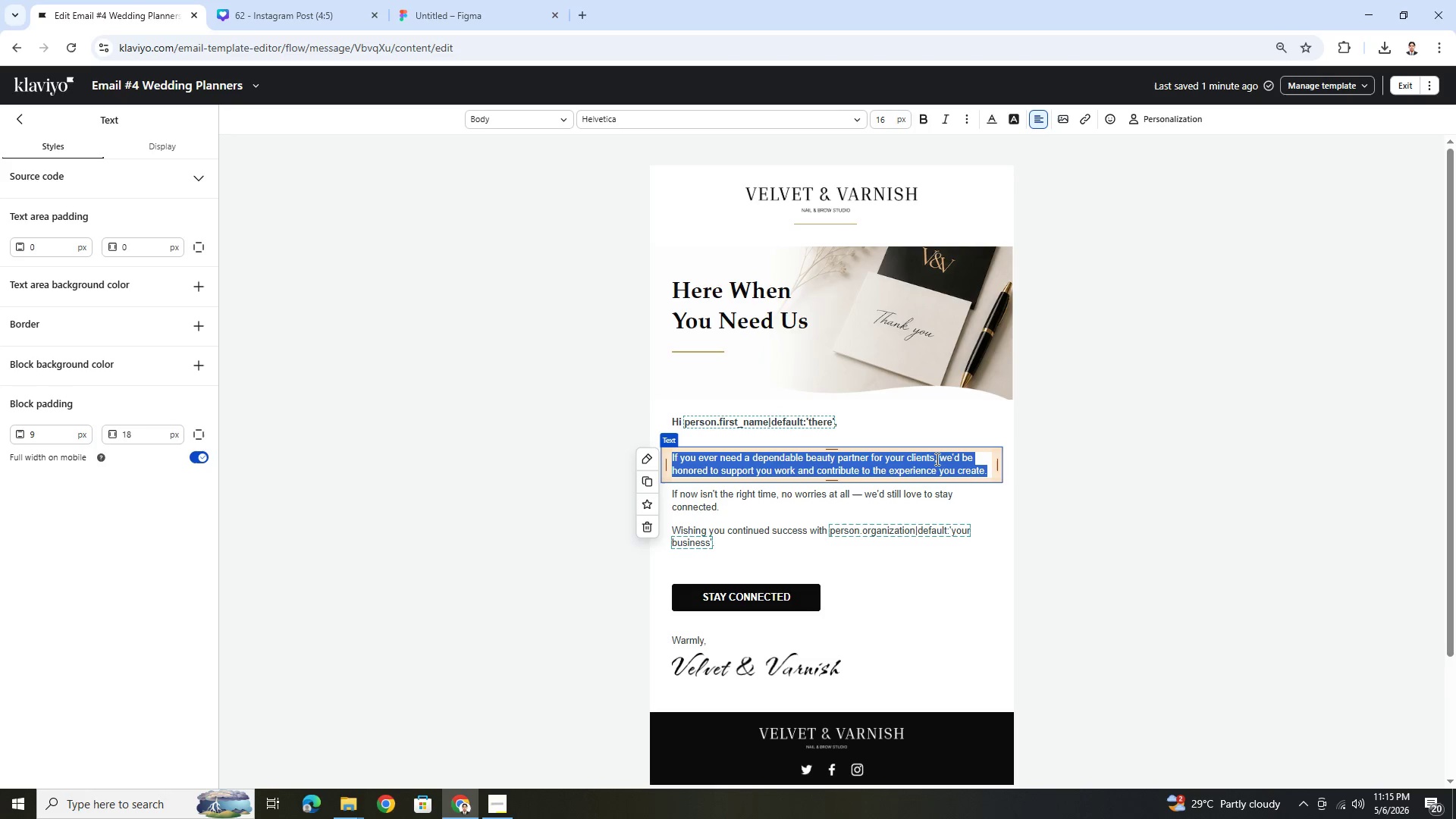 
left_click([915, 457])
 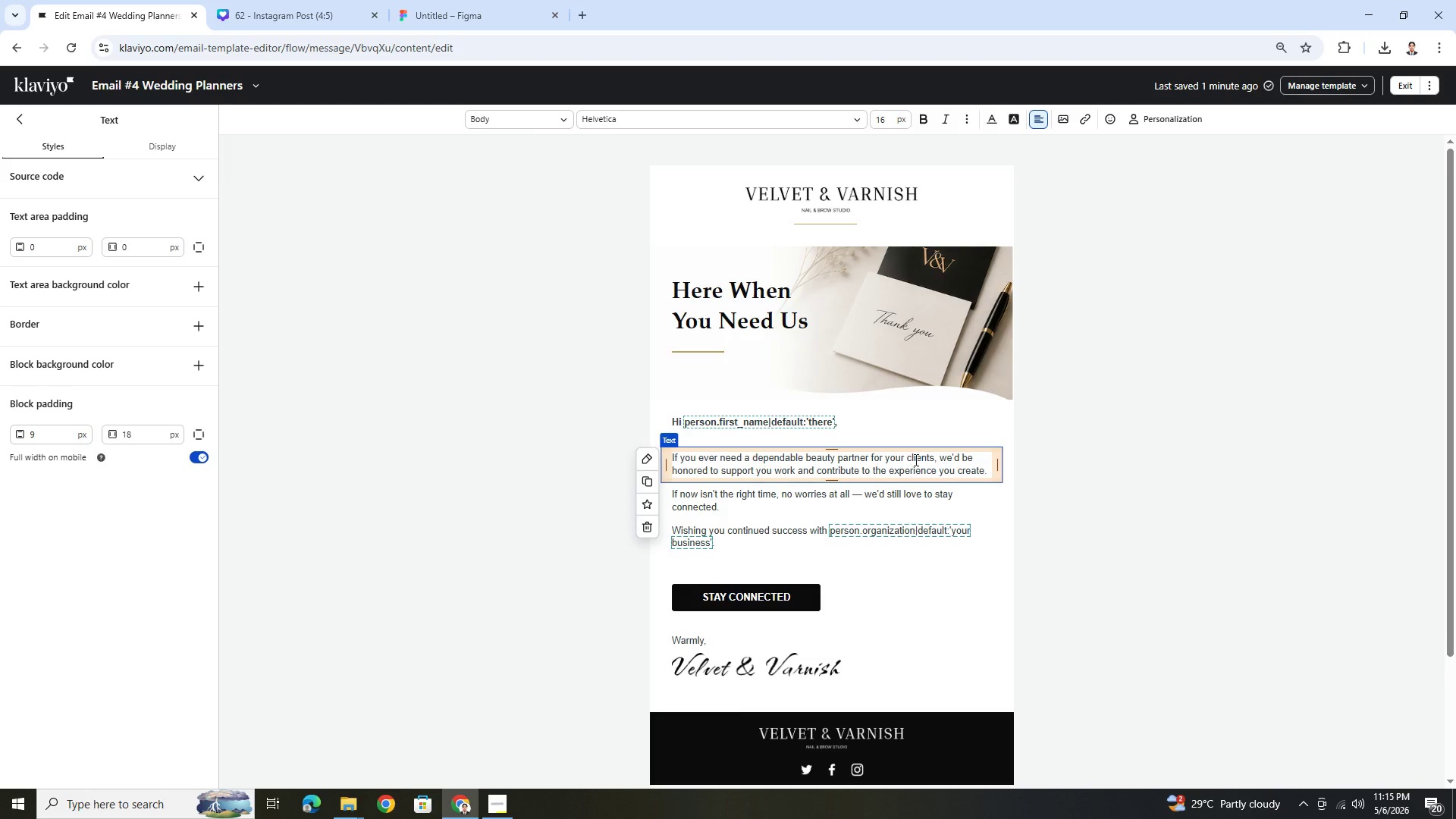 
left_click_drag(start_coordinate=[908, 460], to_coordinate=[934, 454])
 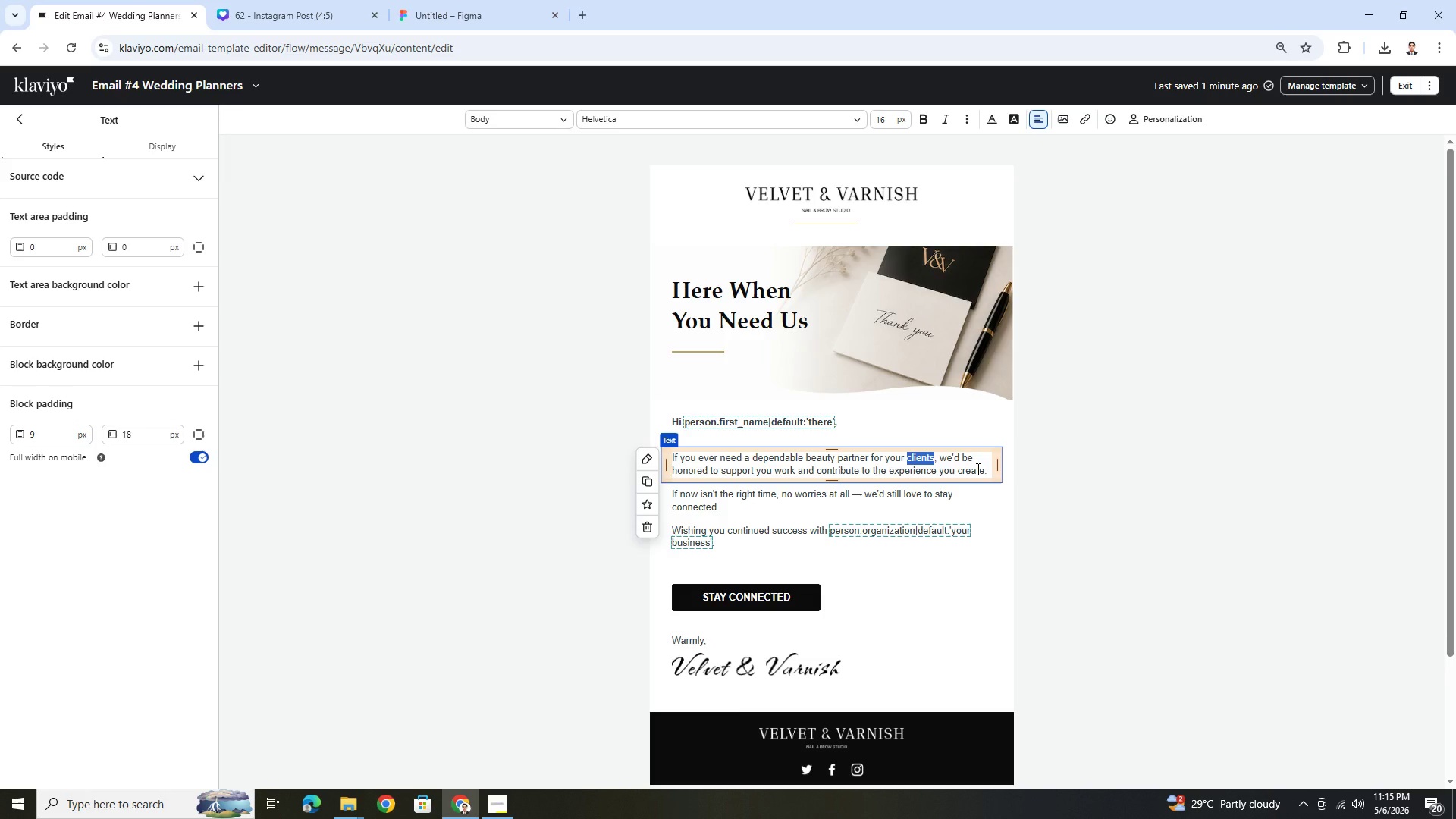 
wait(10.12)
 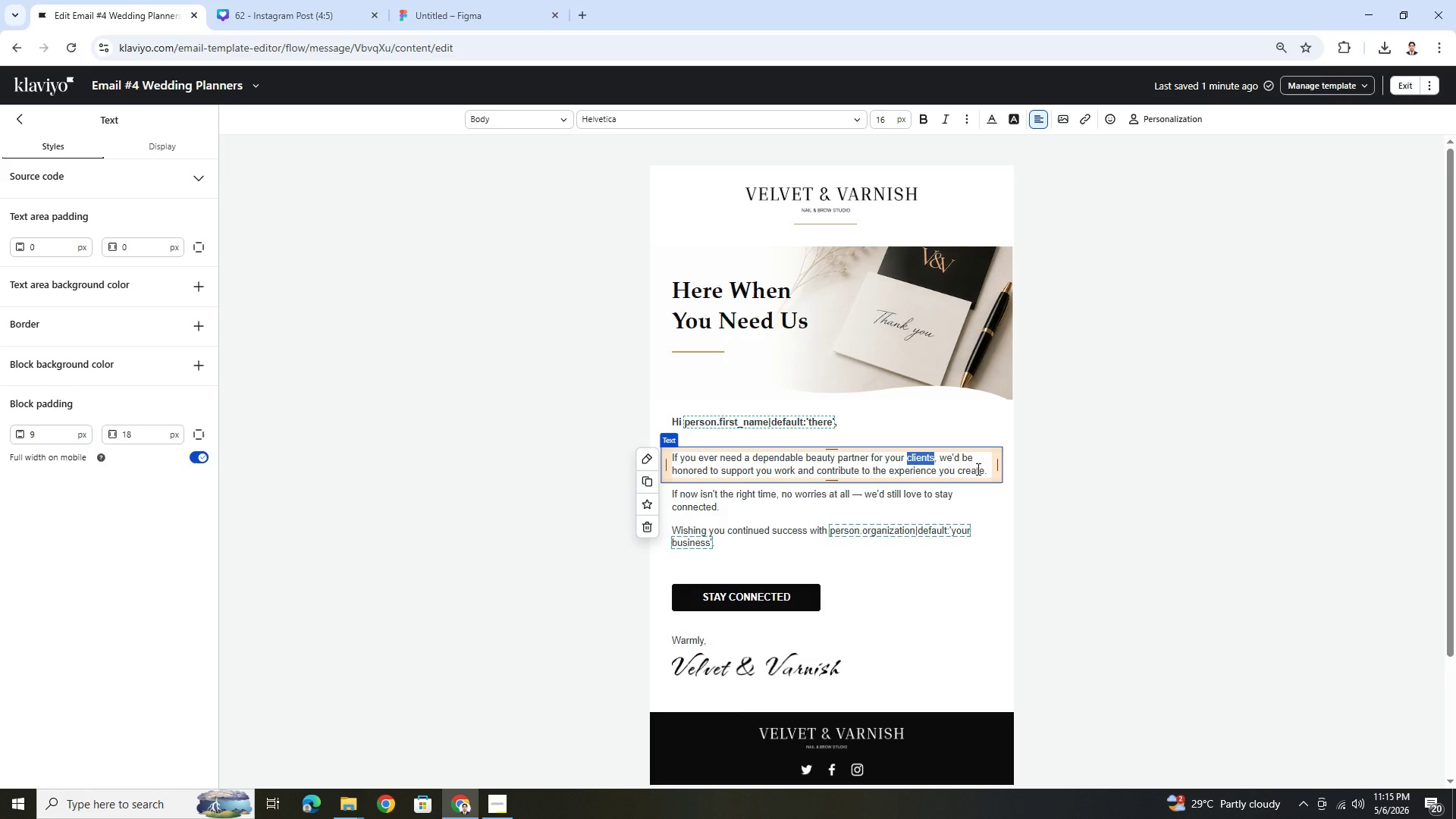 
key(ArrowLeft)
 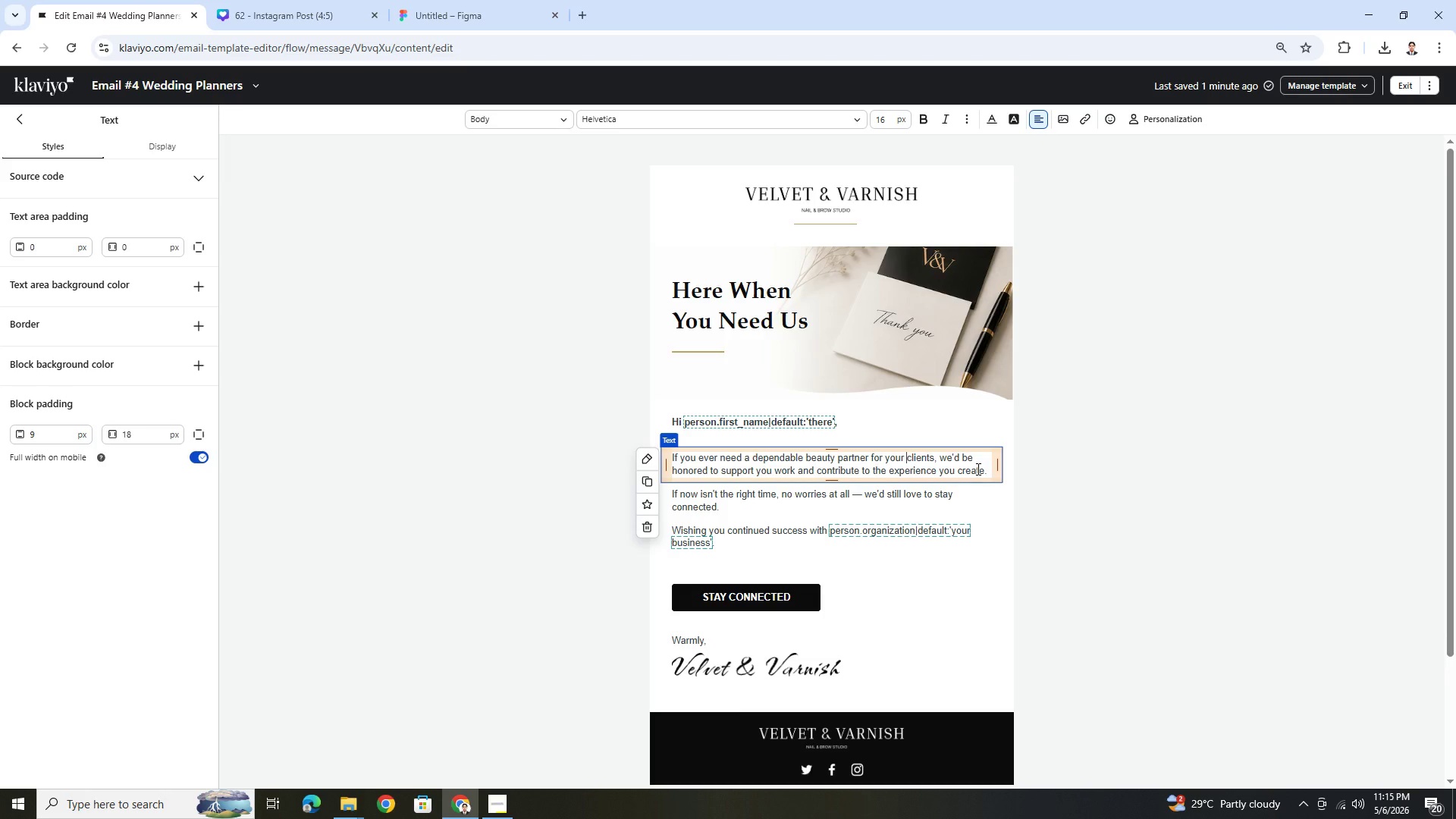 
type(bridal )
 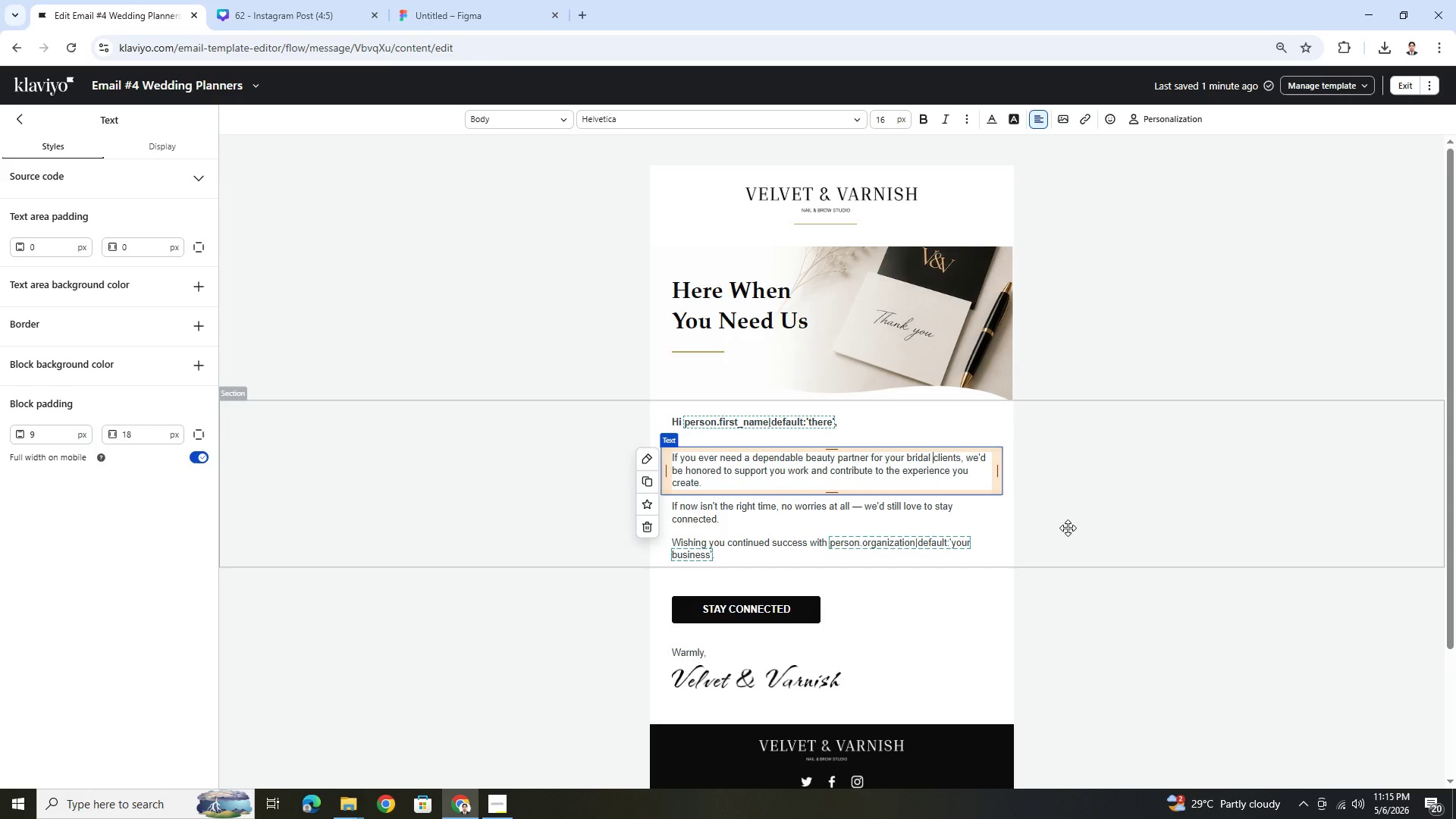 
left_click([1073, 531])
 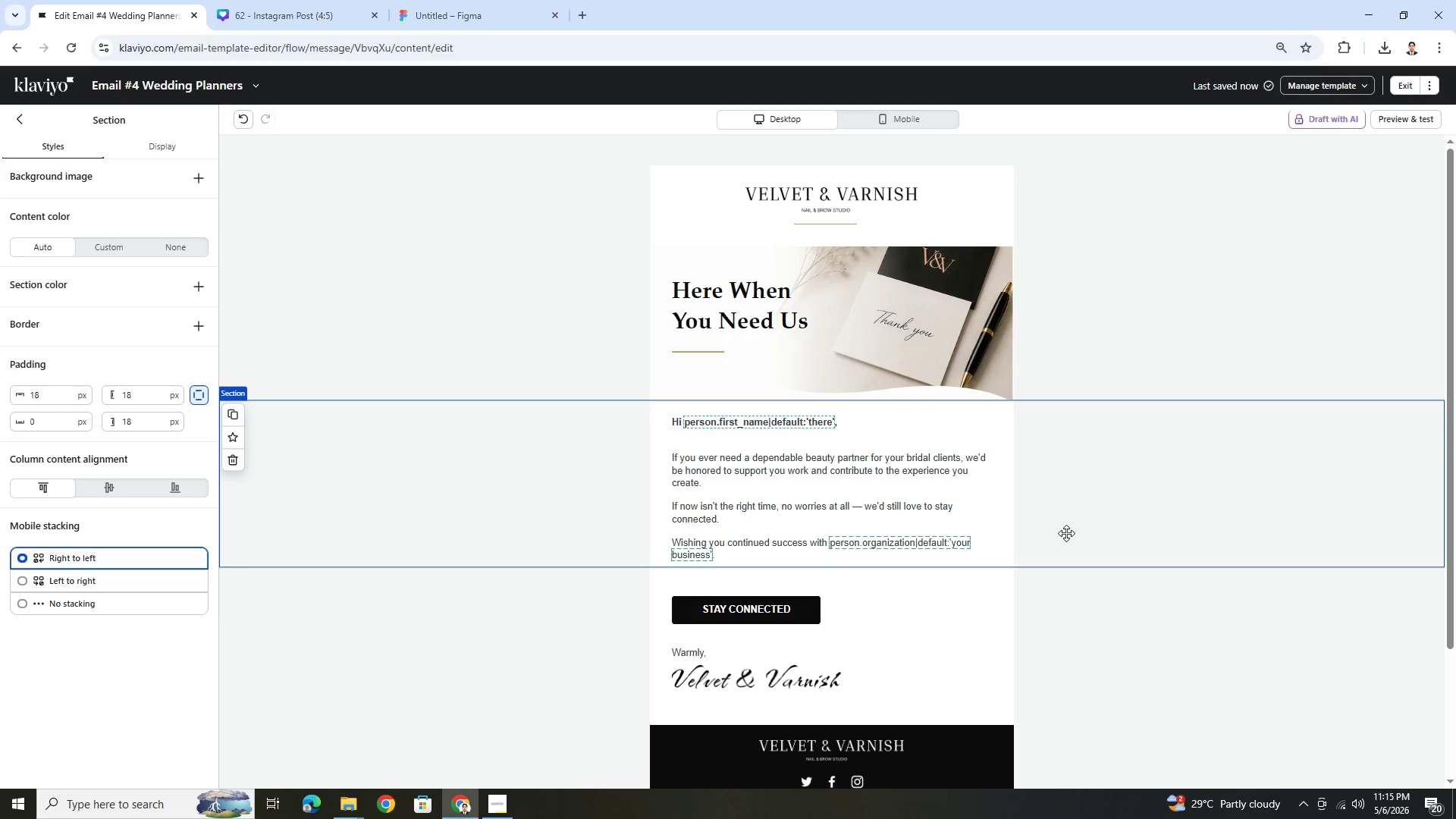 
wait(8.97)
 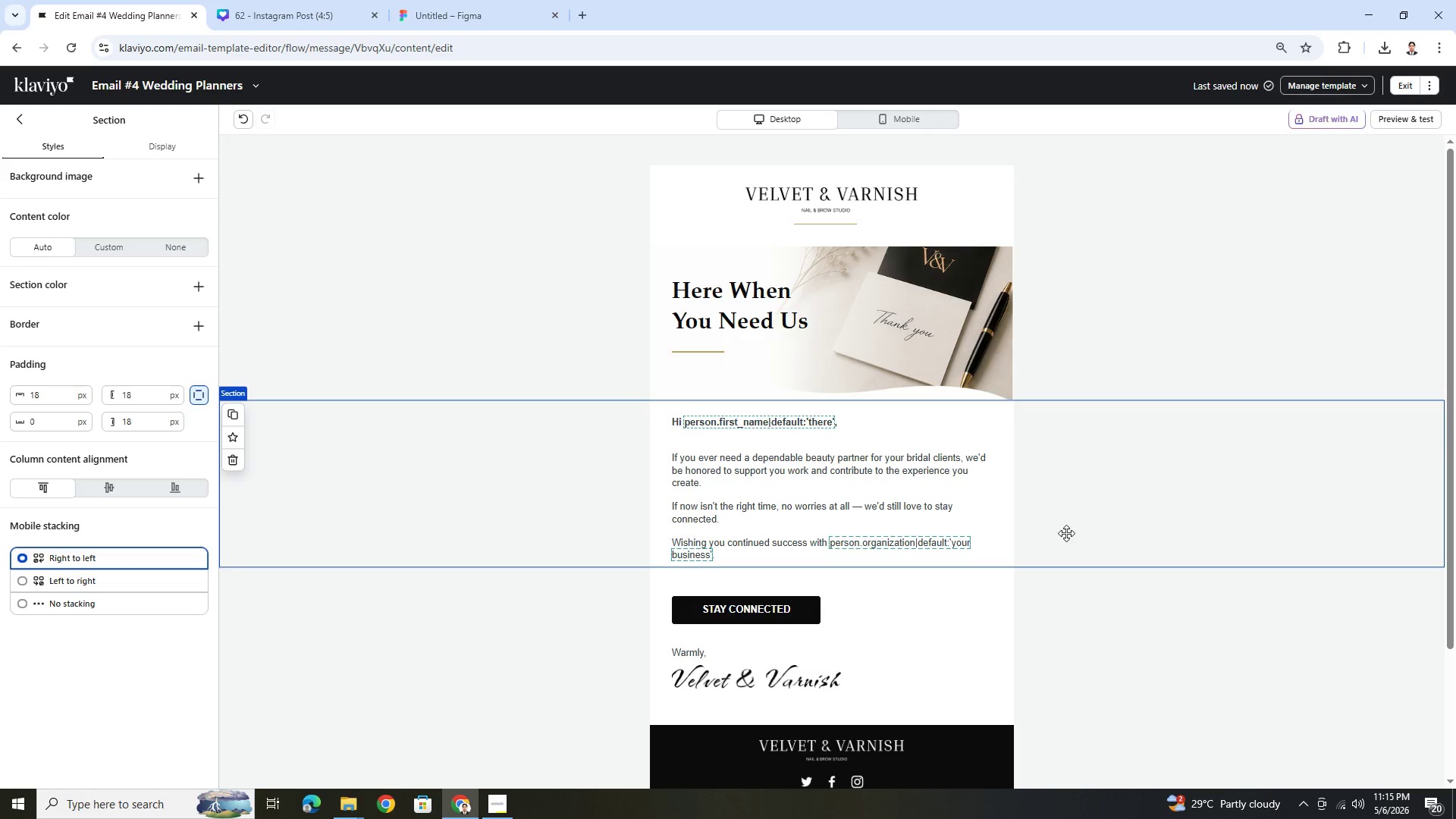 
left_click([849, 121])
 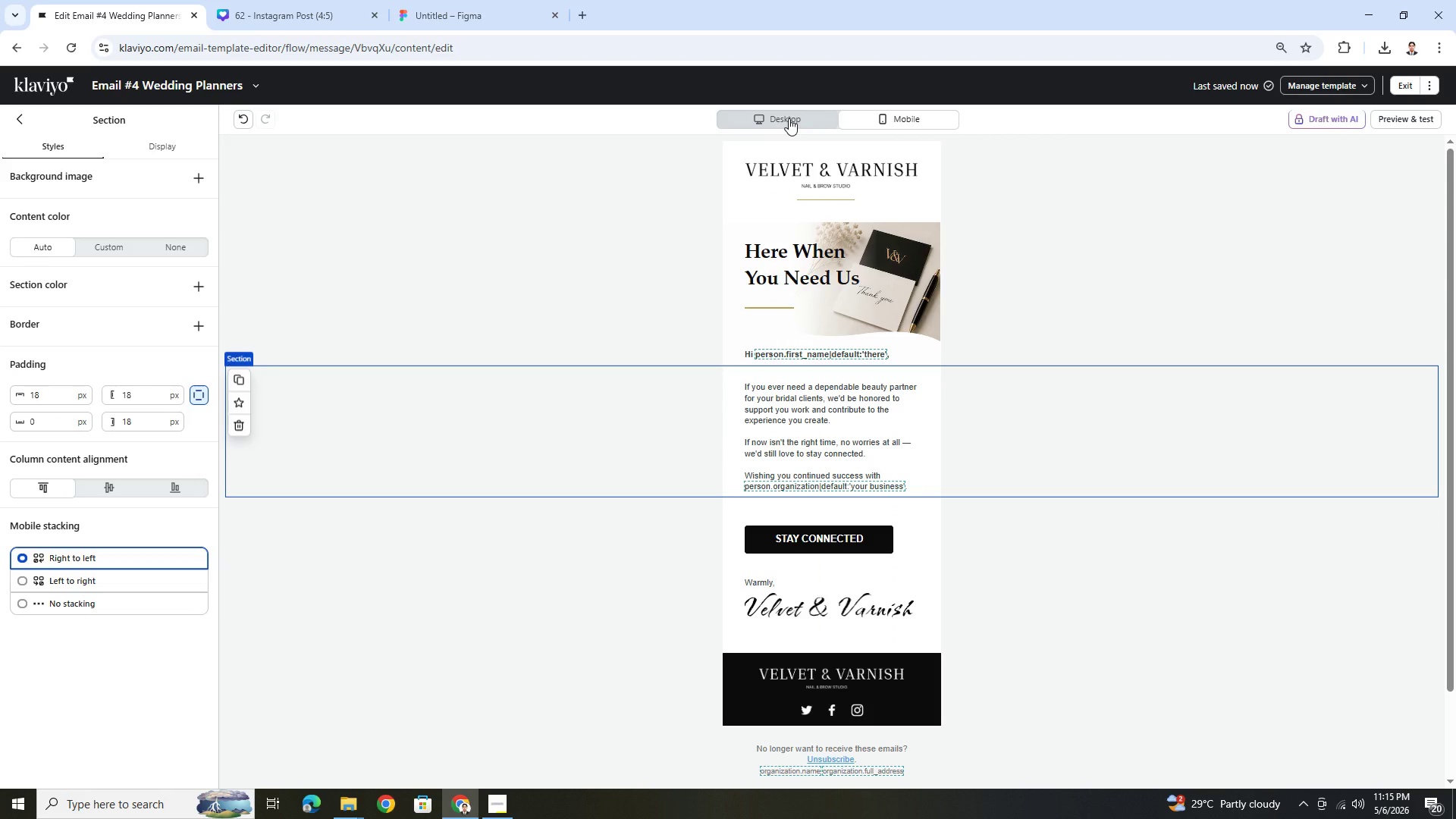 
left_click([789, 118])
 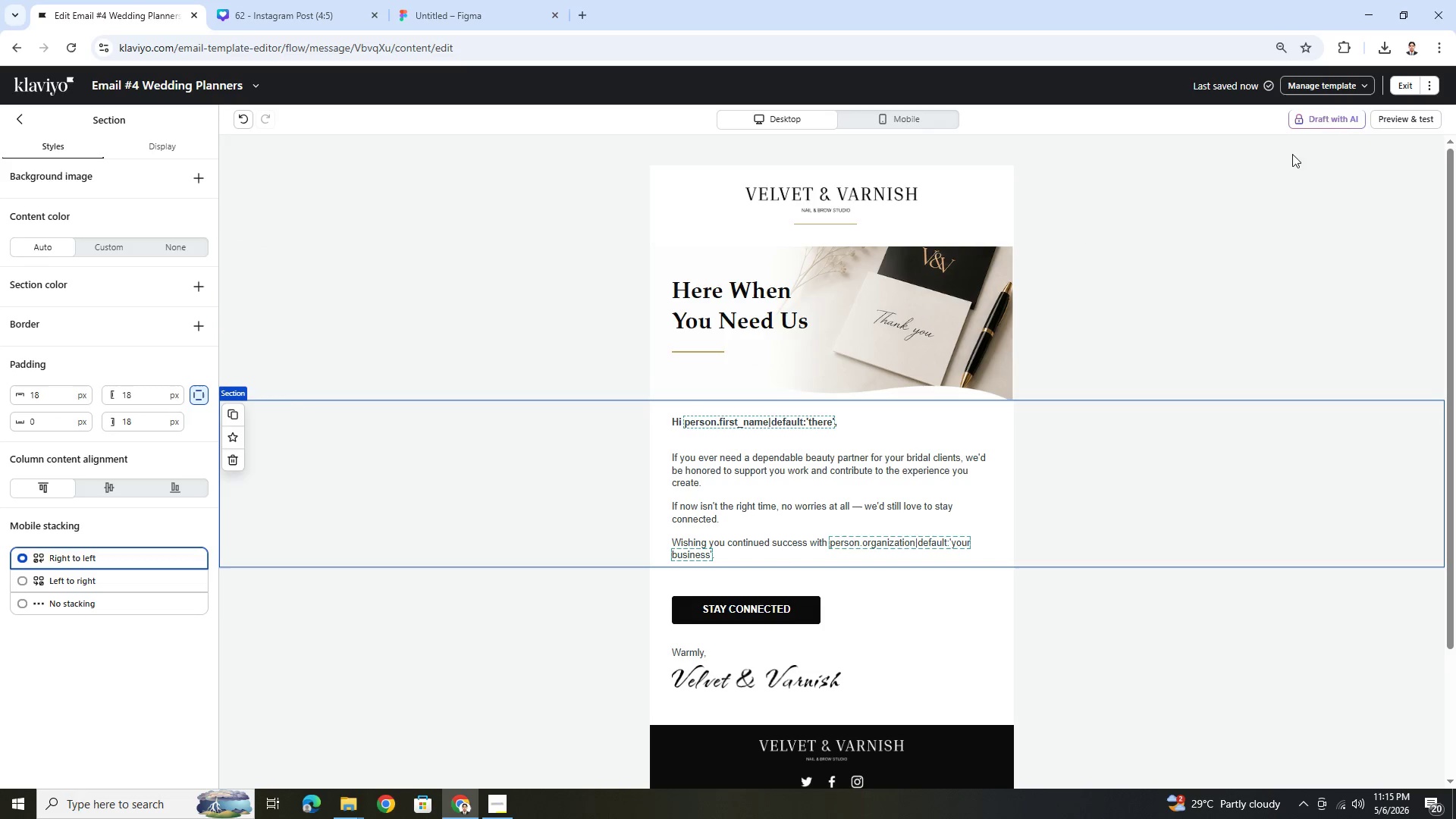 
left_click([1409, 120])
 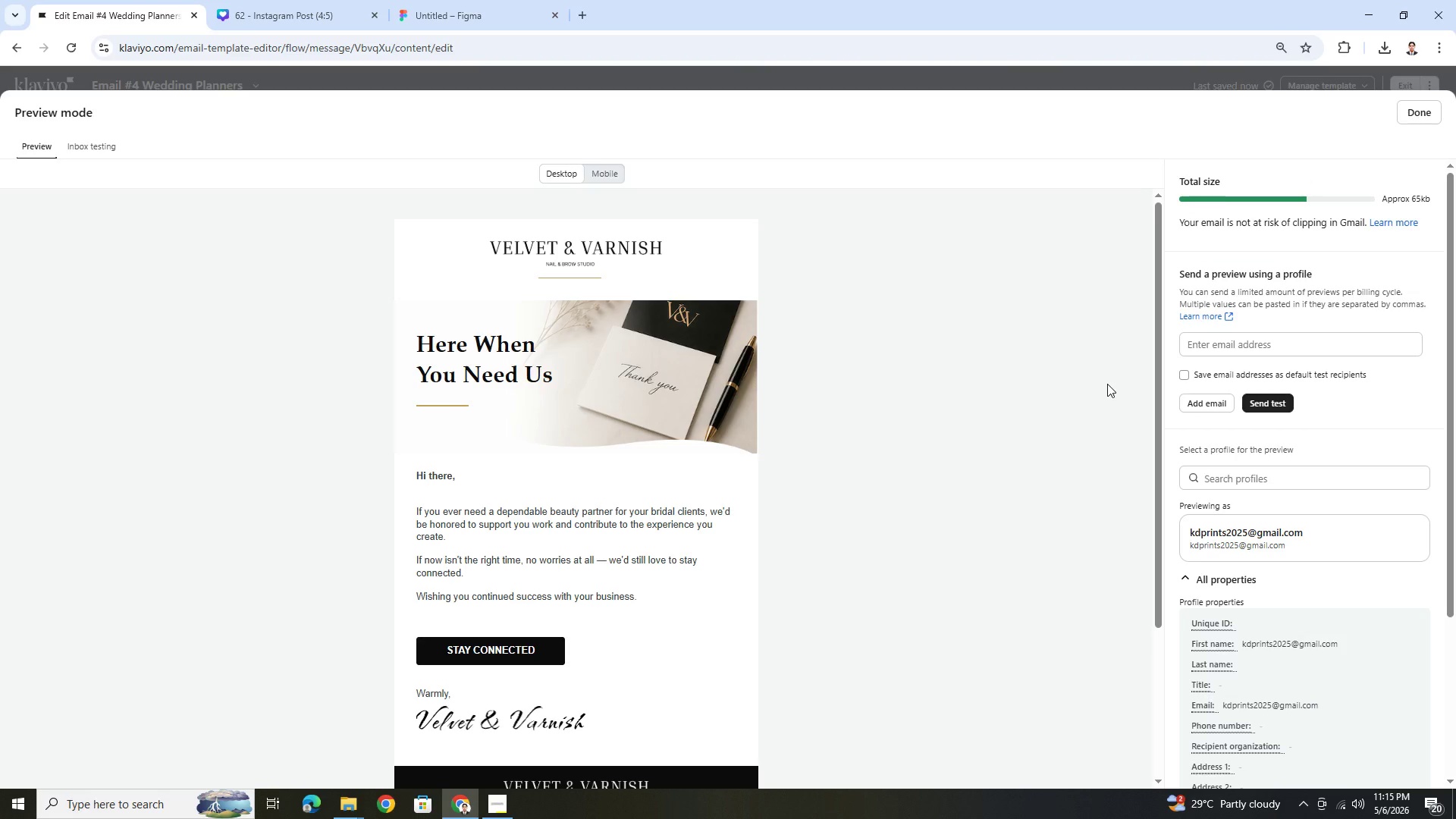 
wait(7.86)
 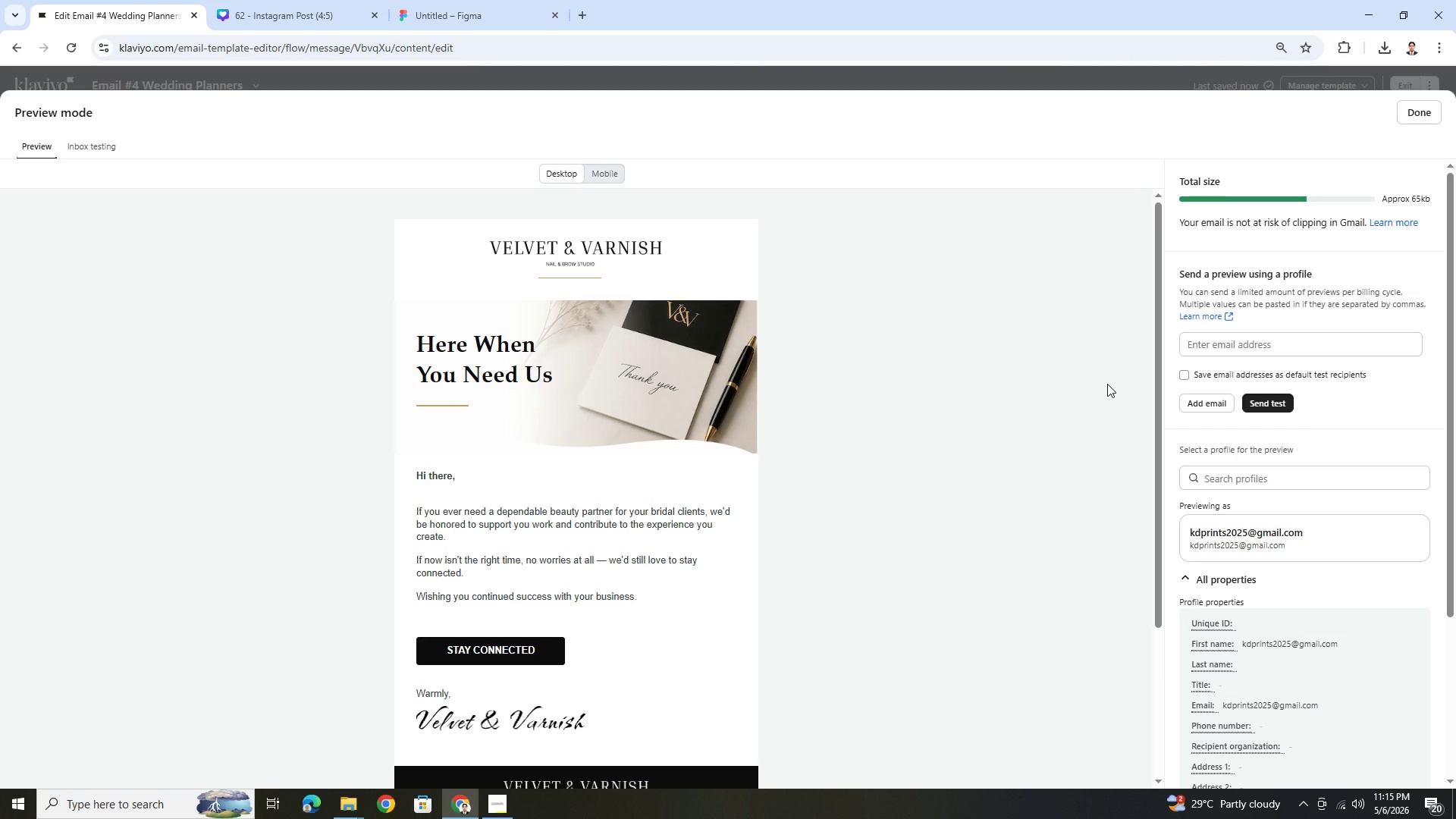 
scroll: coordinate [994, 426], scroll_direction: down, amount: 2.0
 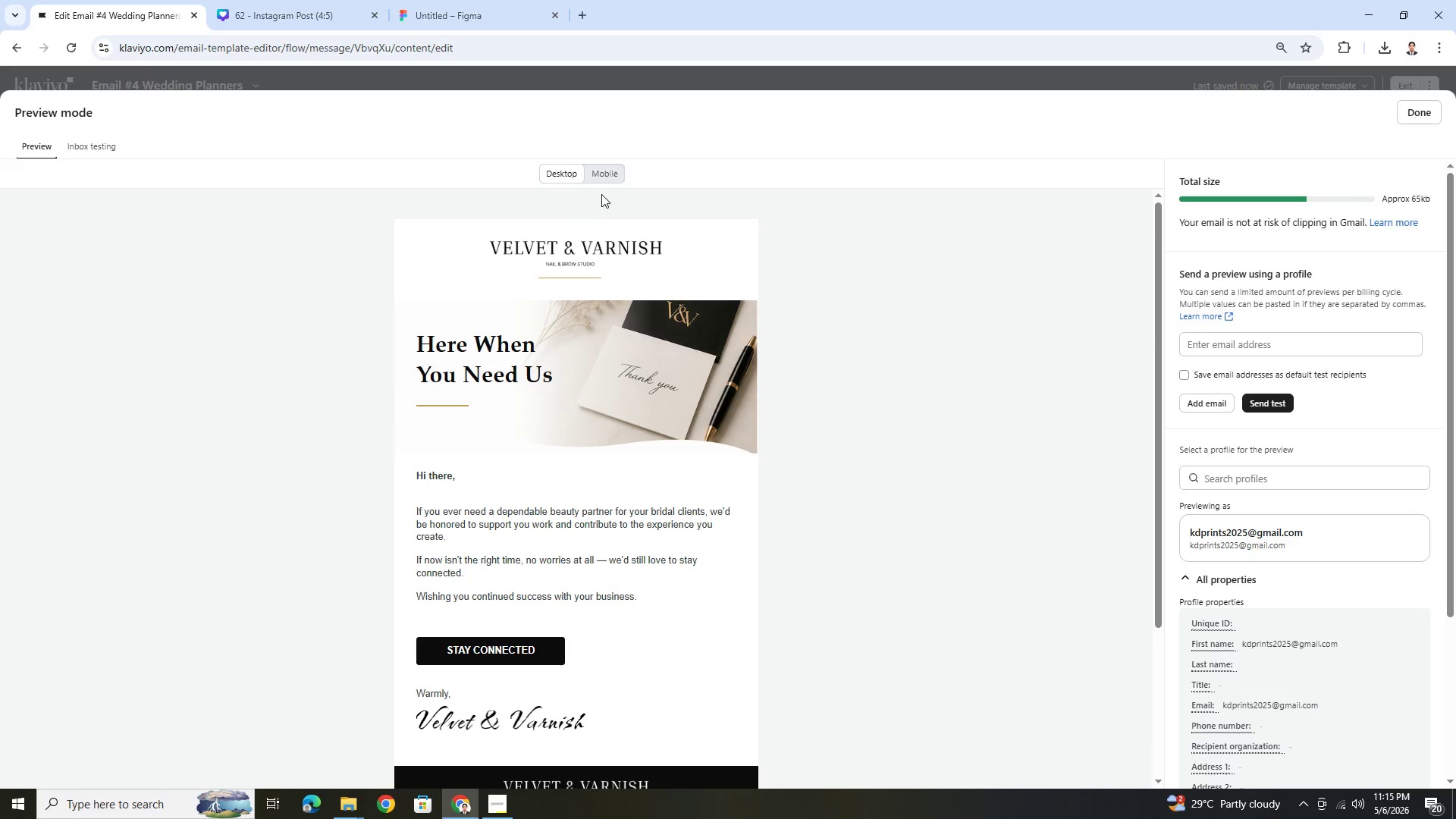 
left_click([601, 179])
 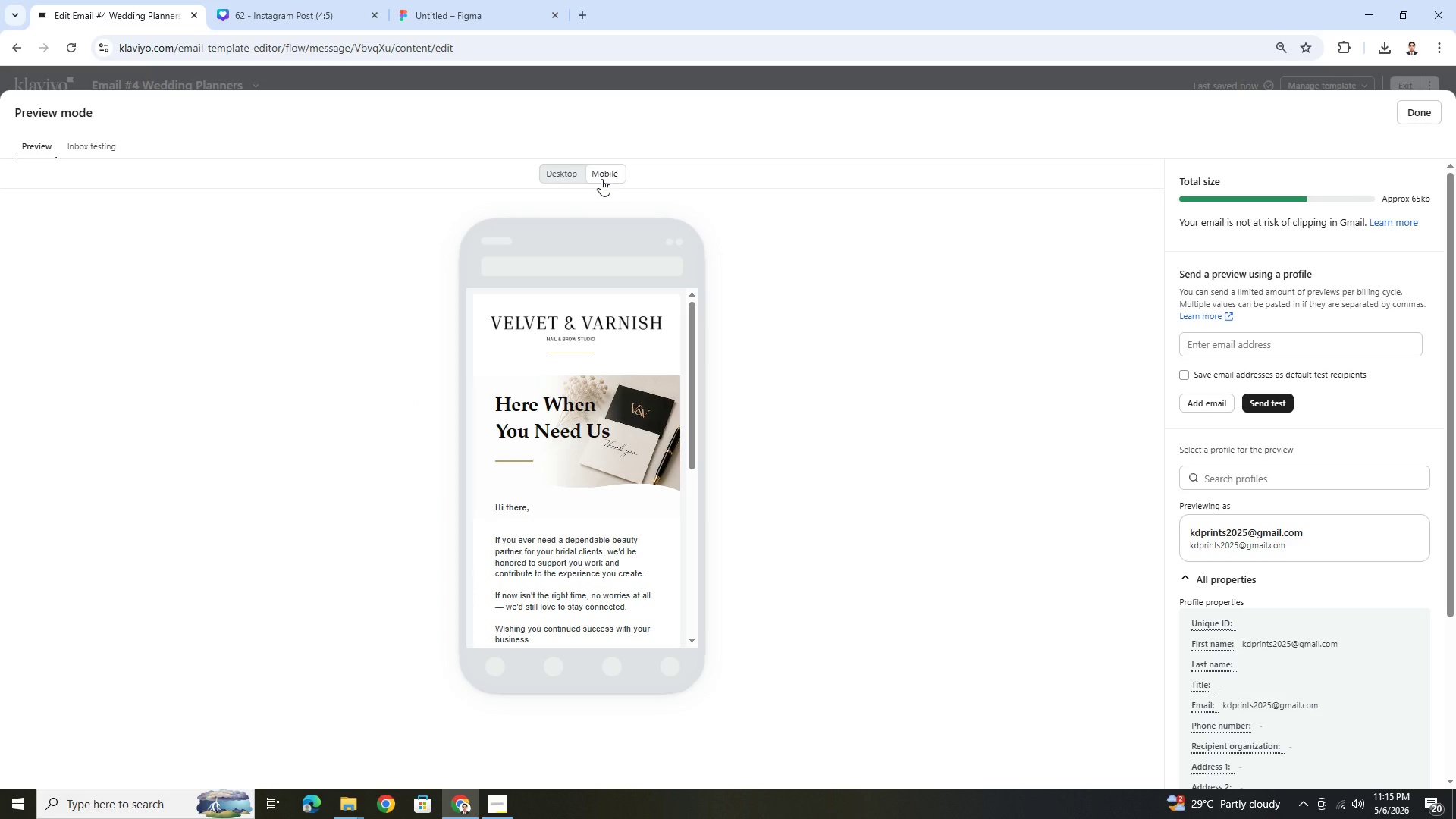 
wait(5.38)
 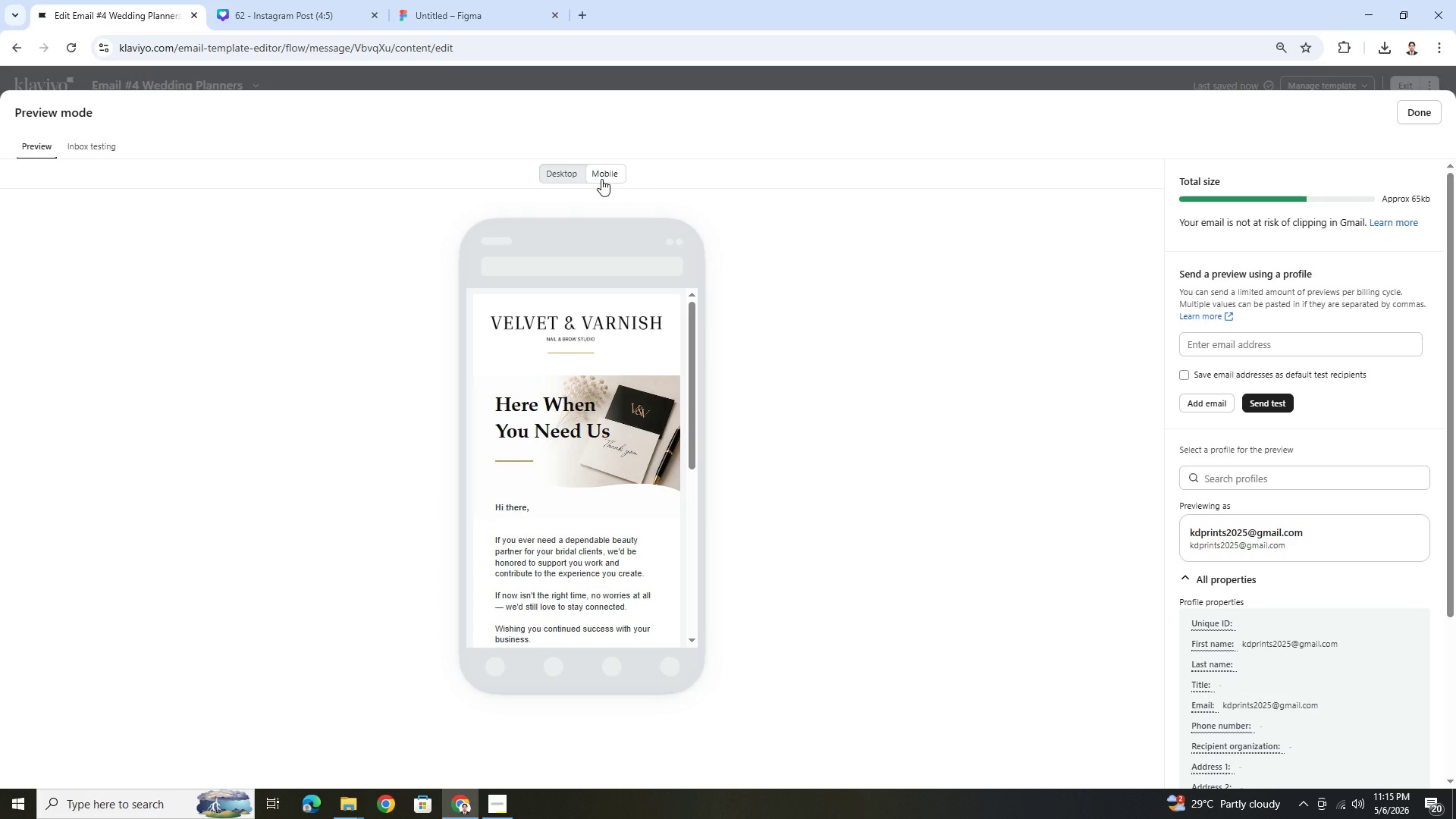 
left_click([1433, 120])
 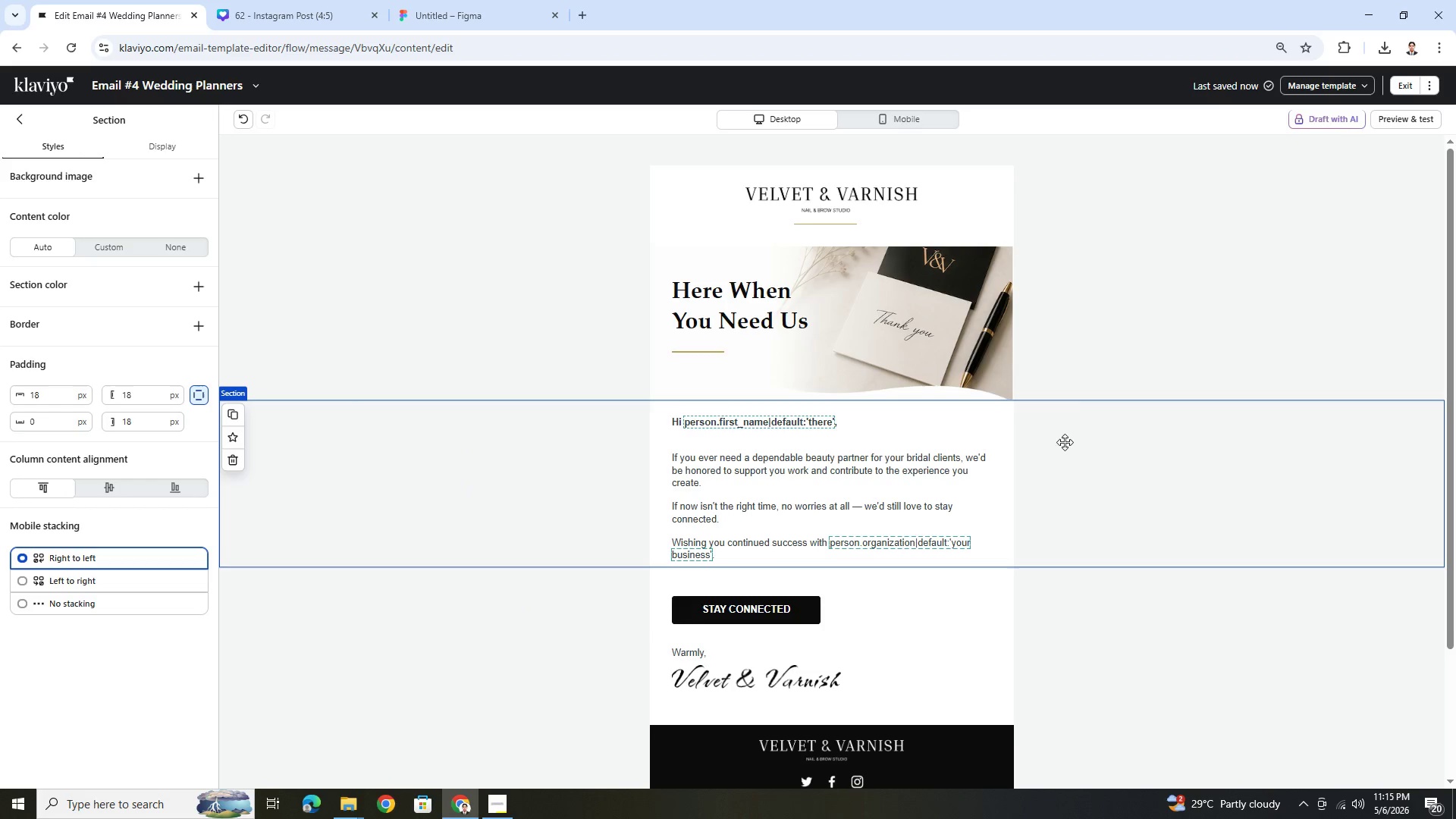 
scroll: coordinate [1118, 529], scroll_direction: none, amount: 0.0
 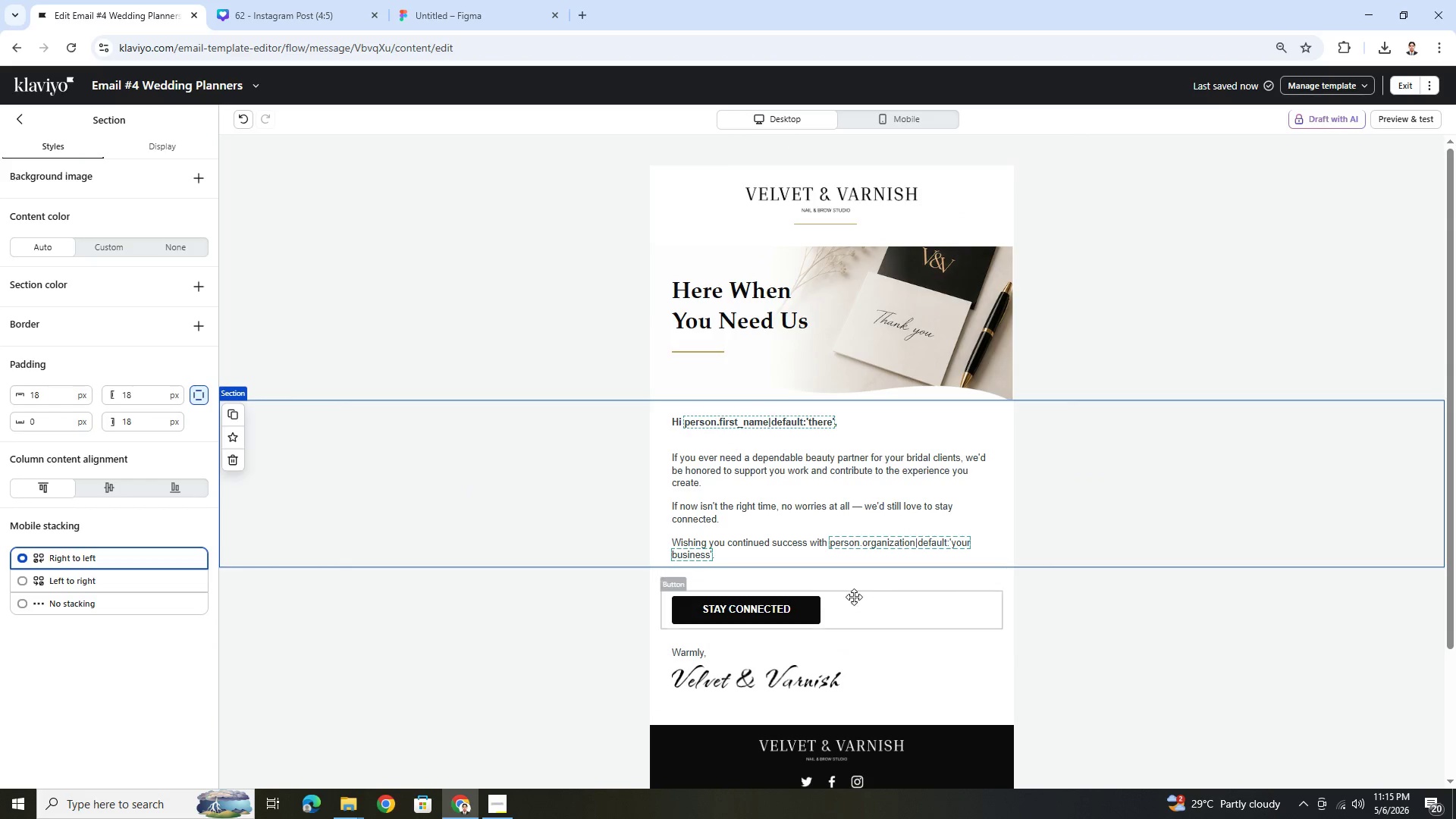 
left_click([849, 598])
 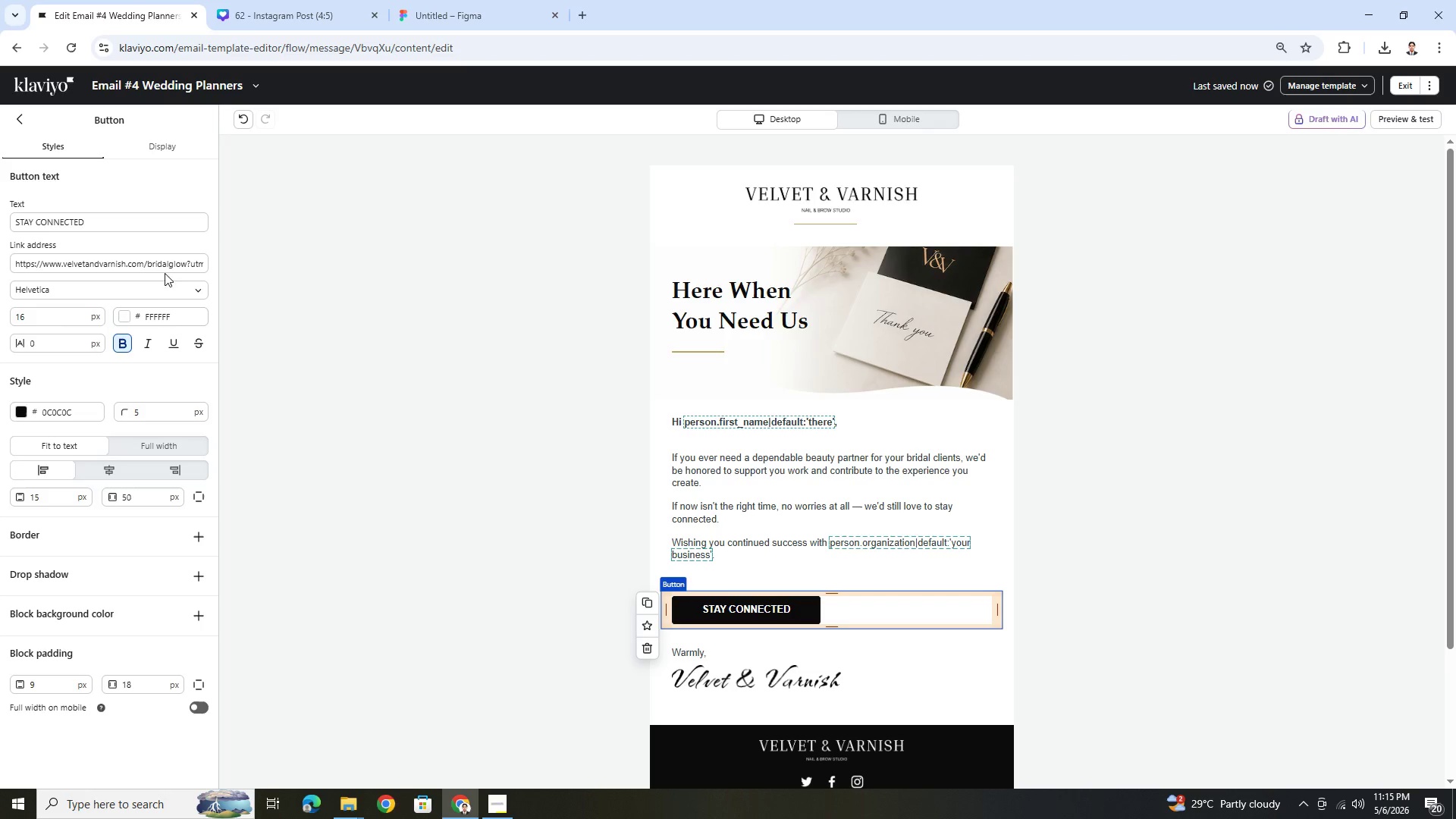 
left_click_drag(start_coordinate=[170, 263], to_coordinate=[302, 270])
 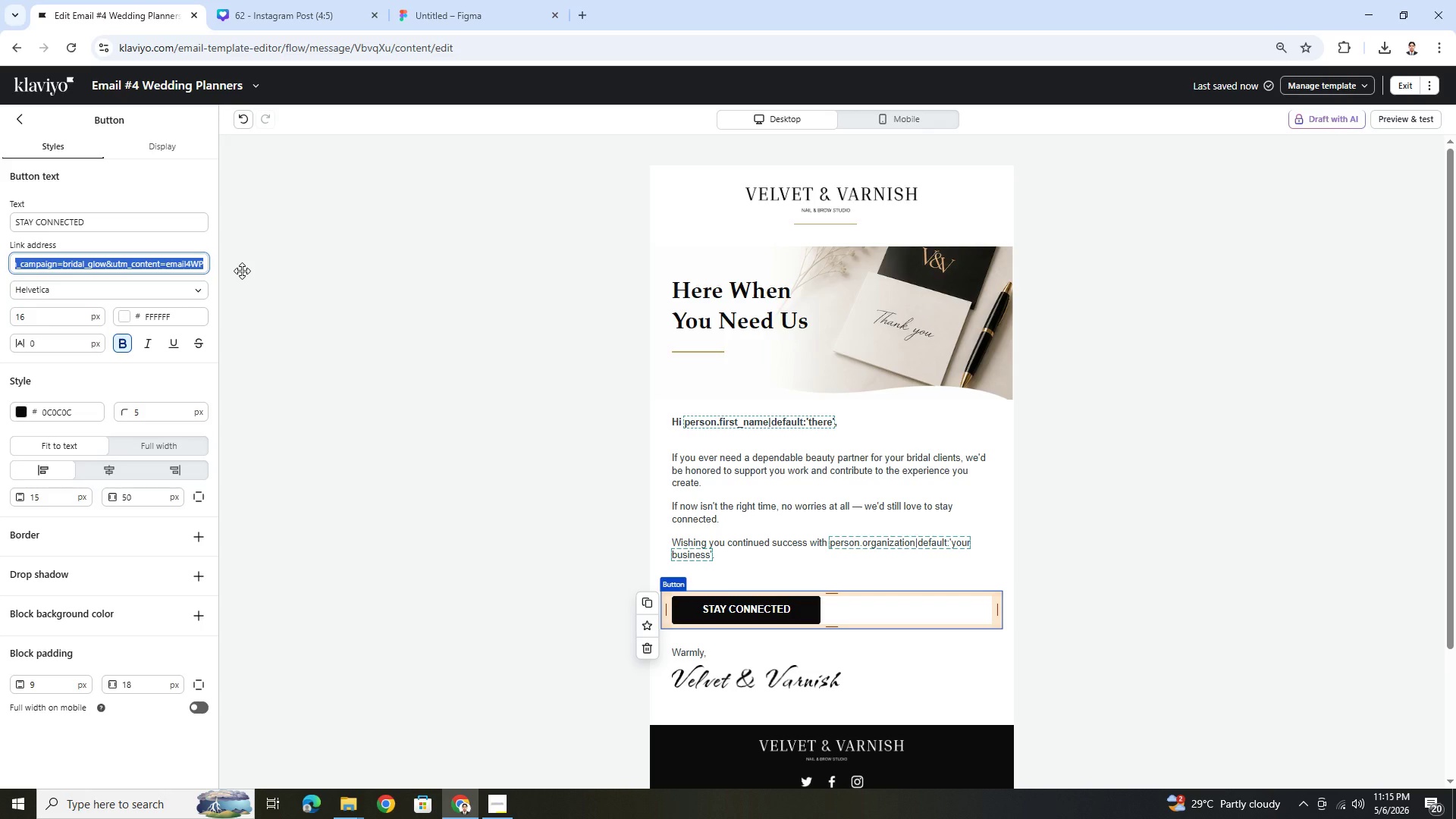 
key(Control+A)
 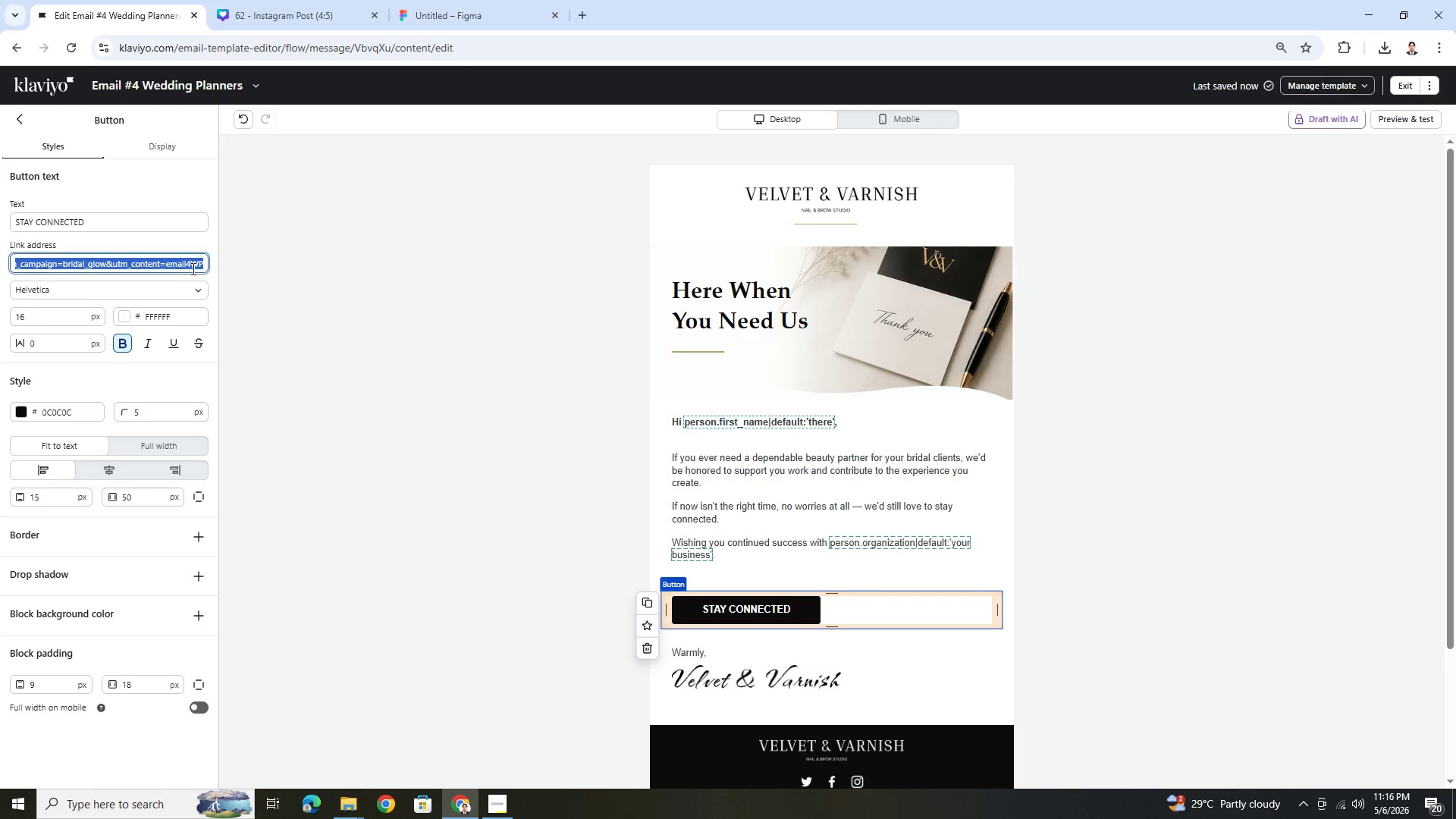 
double_click([192, 268])
 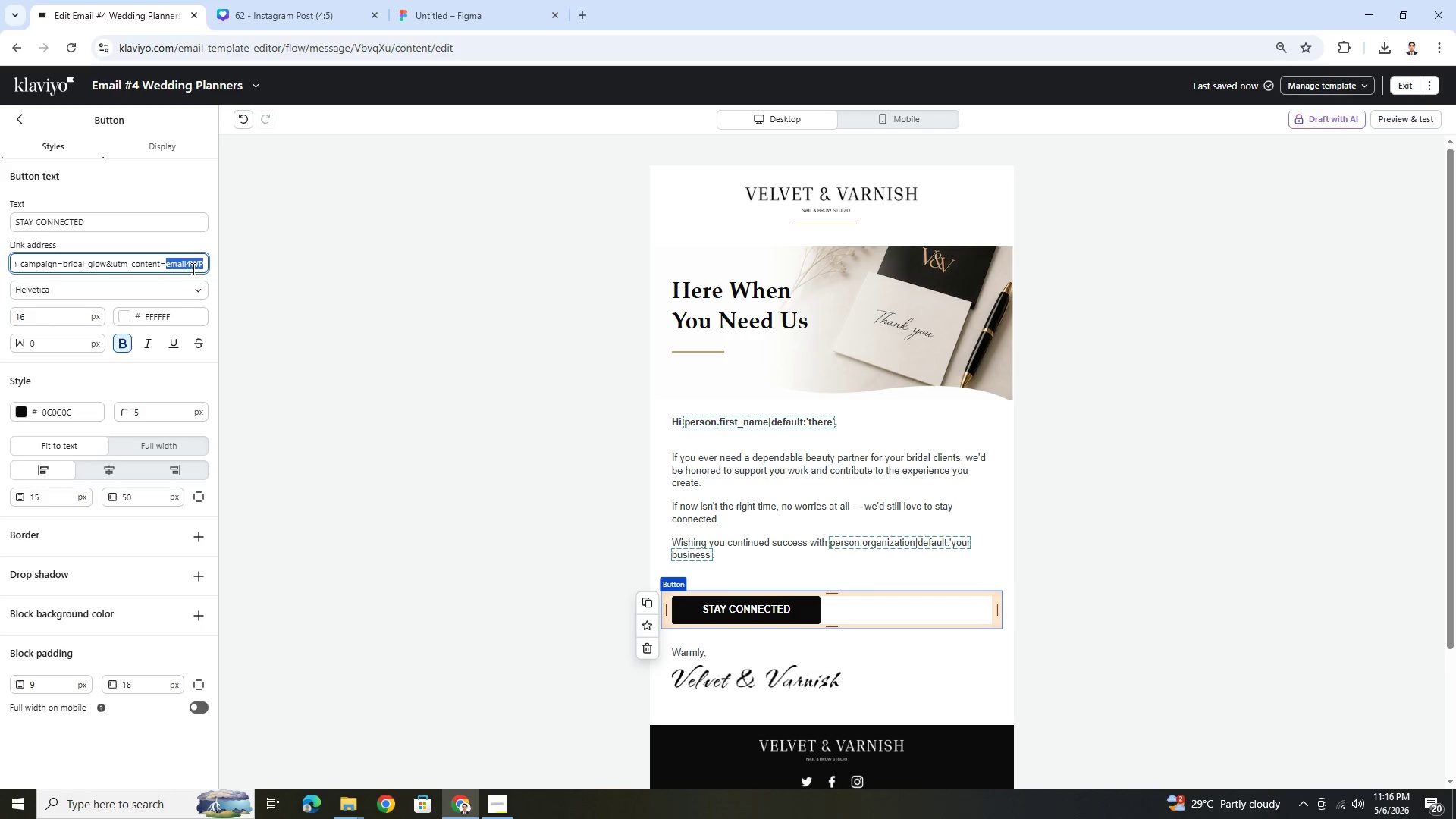 
triple_click([192, 268])
 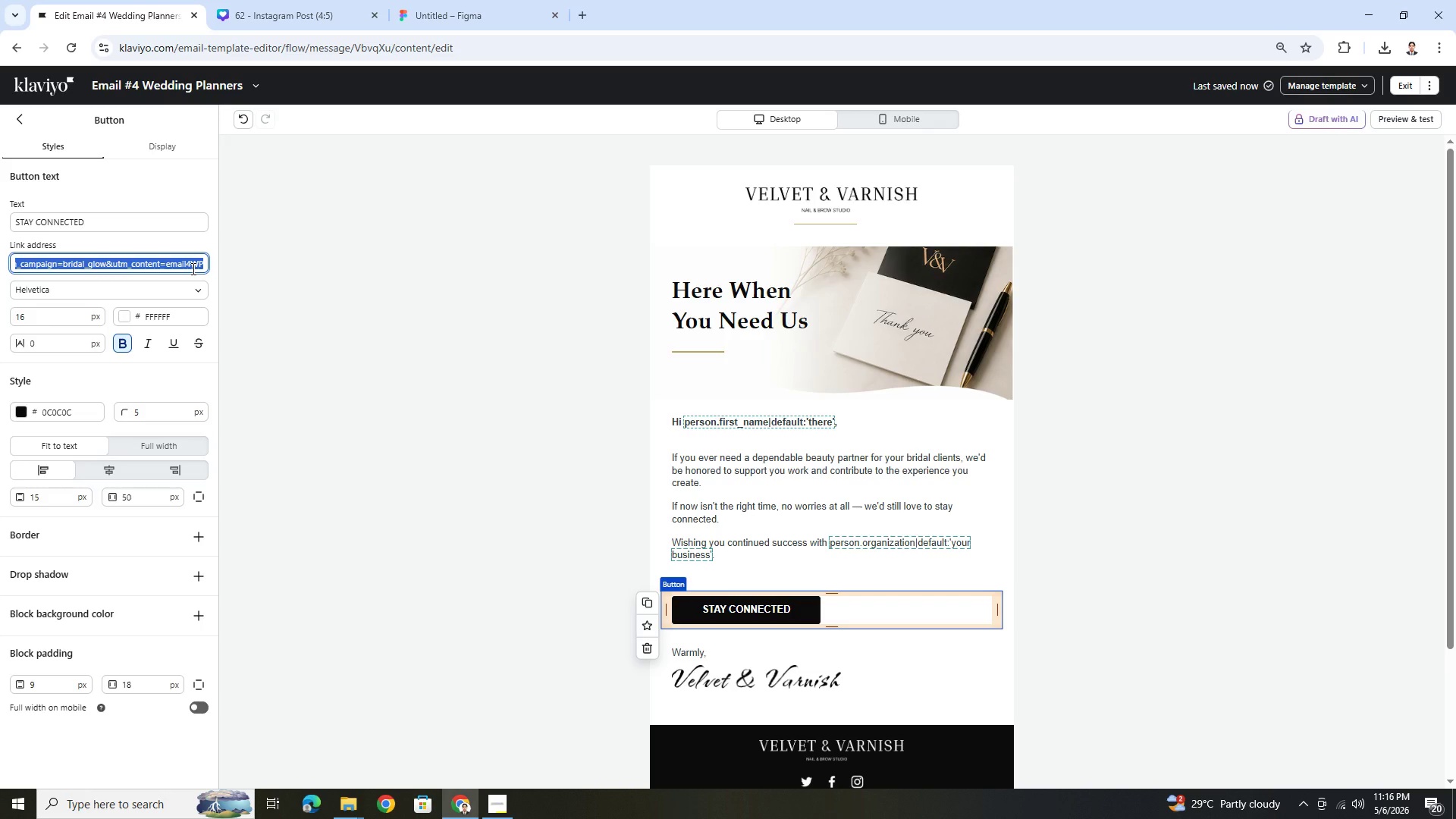 
key(Control+C)
 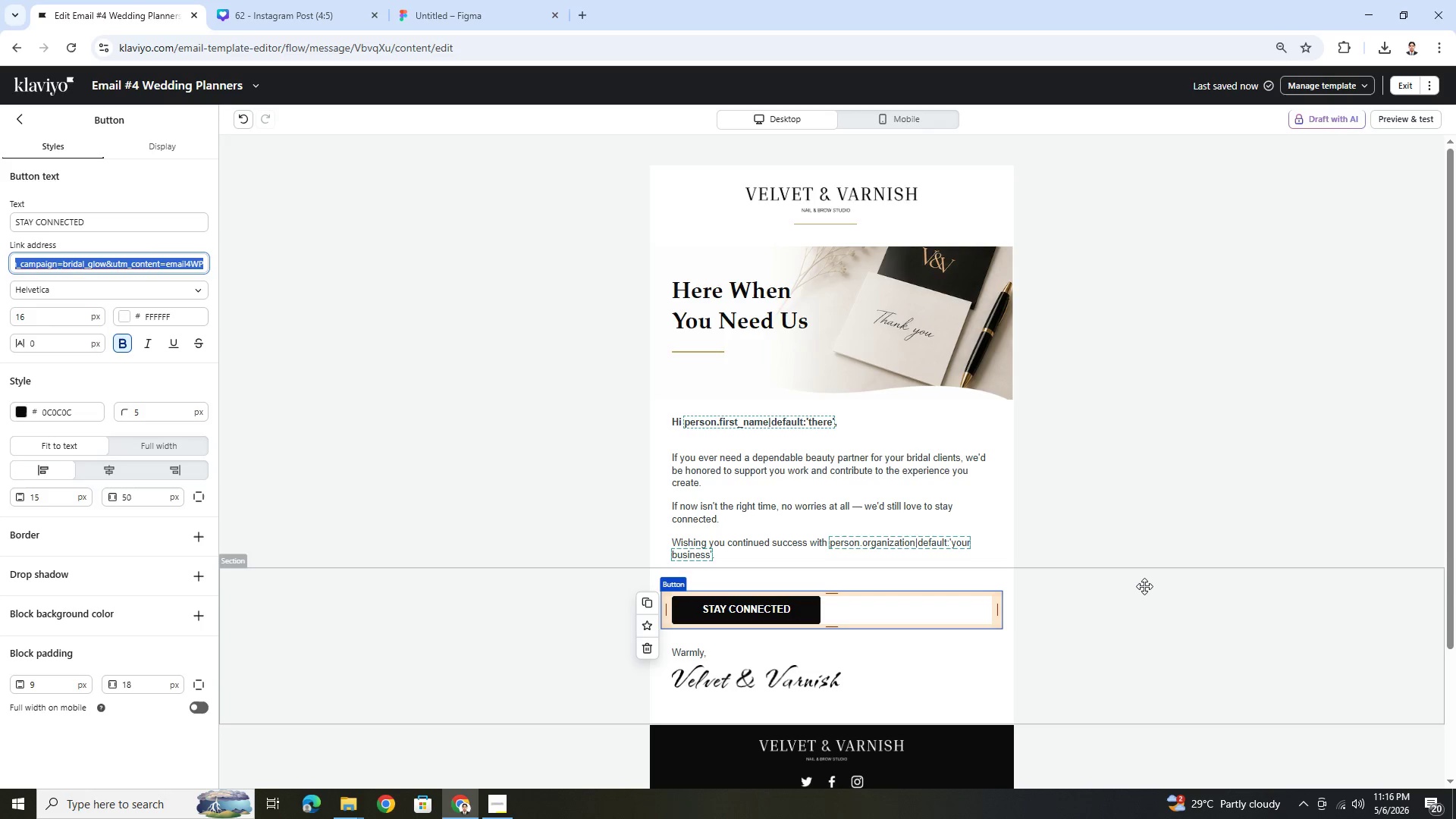 
left_click([1151, 592])
 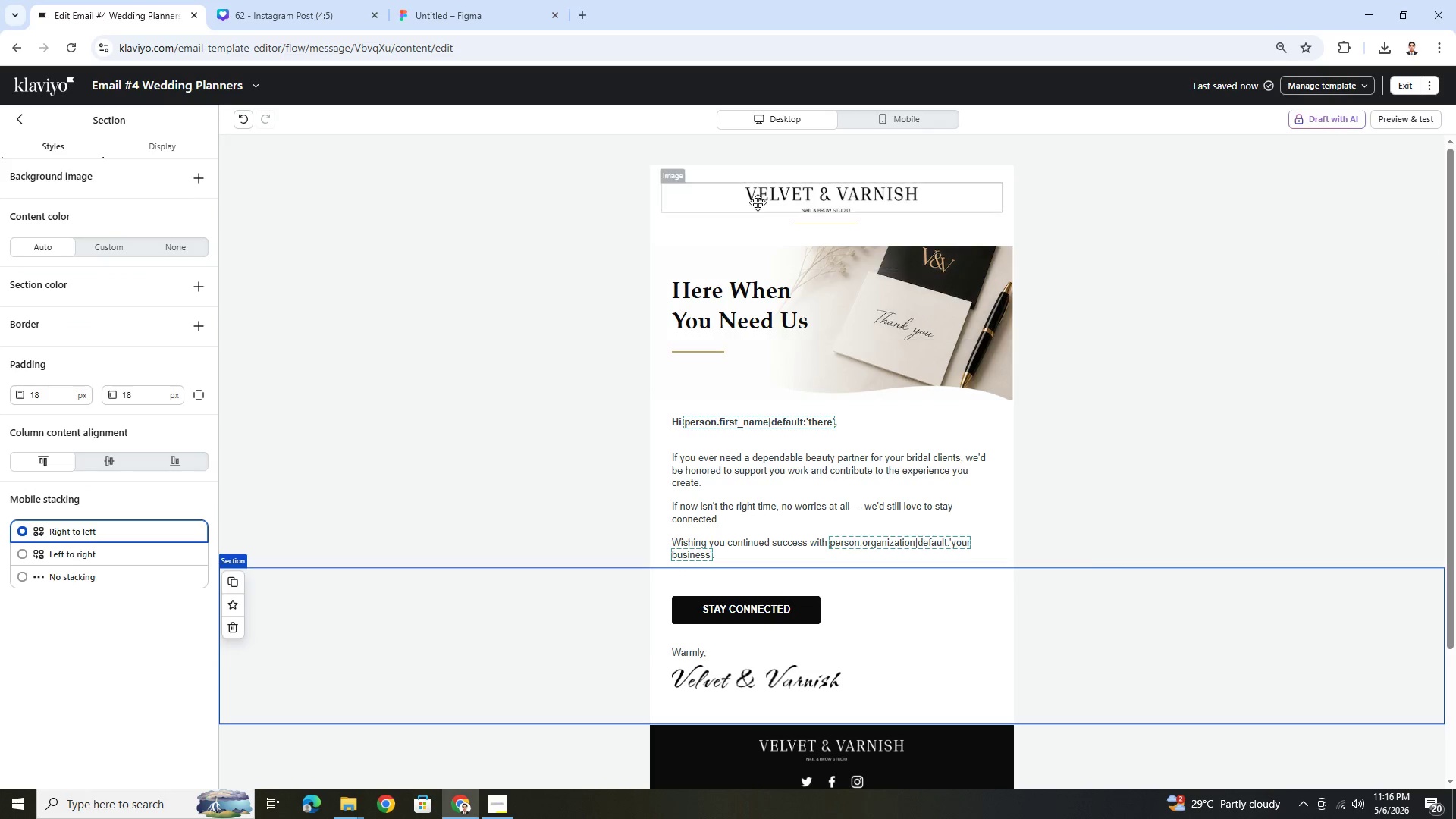 
left_click([763, 199])
 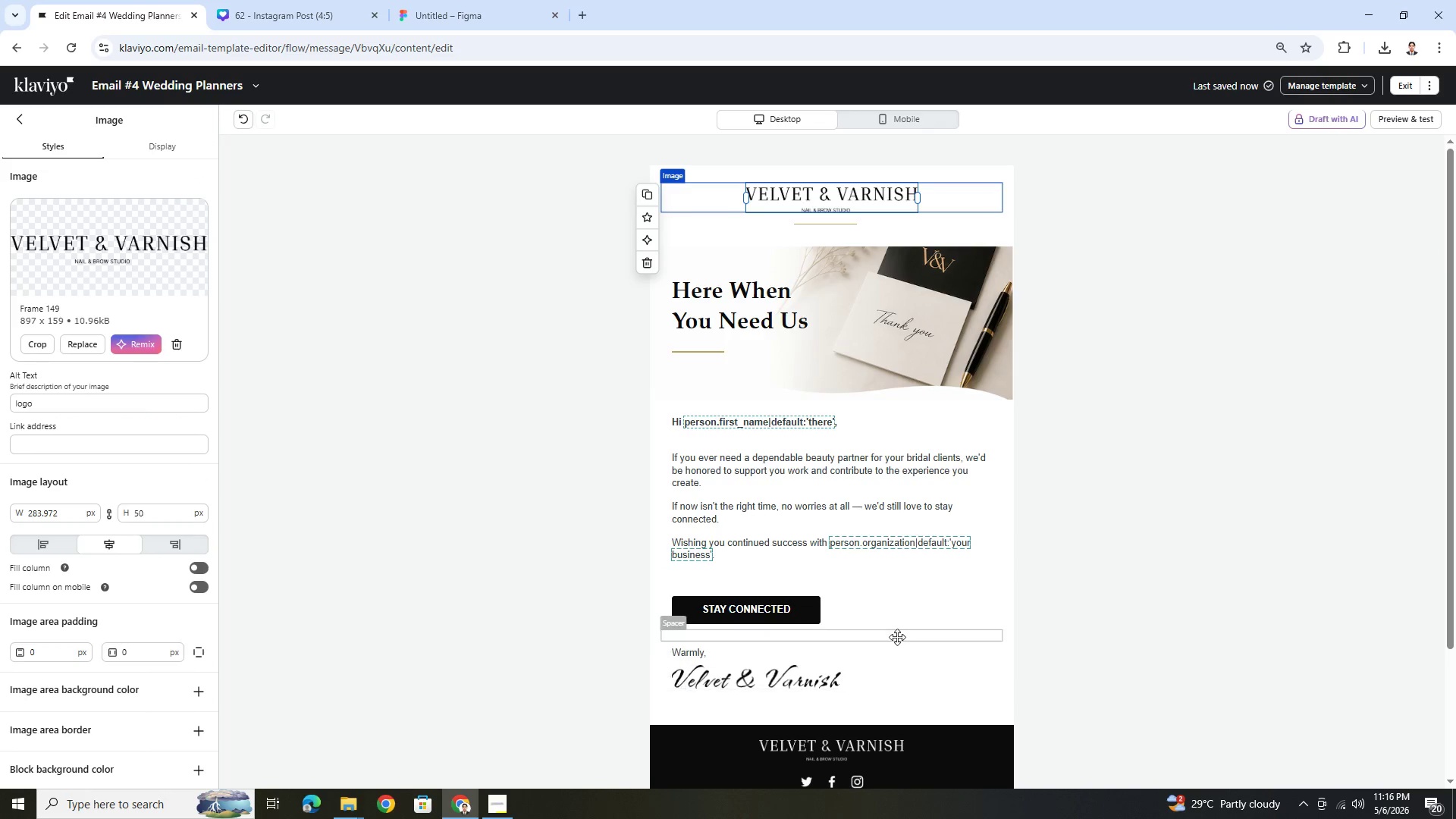 
left_click([902, 691])
 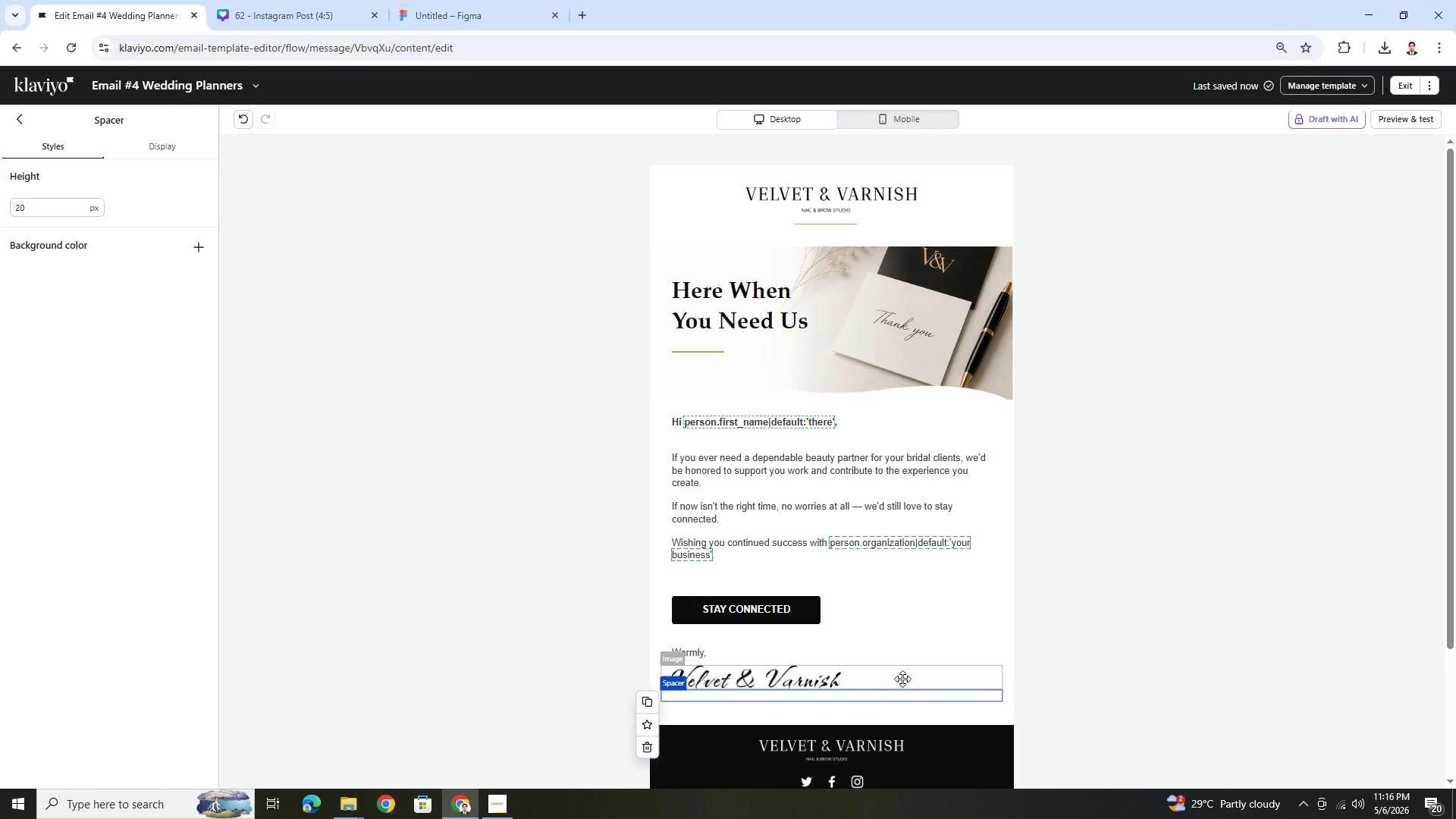 
left_click([902, 679])
 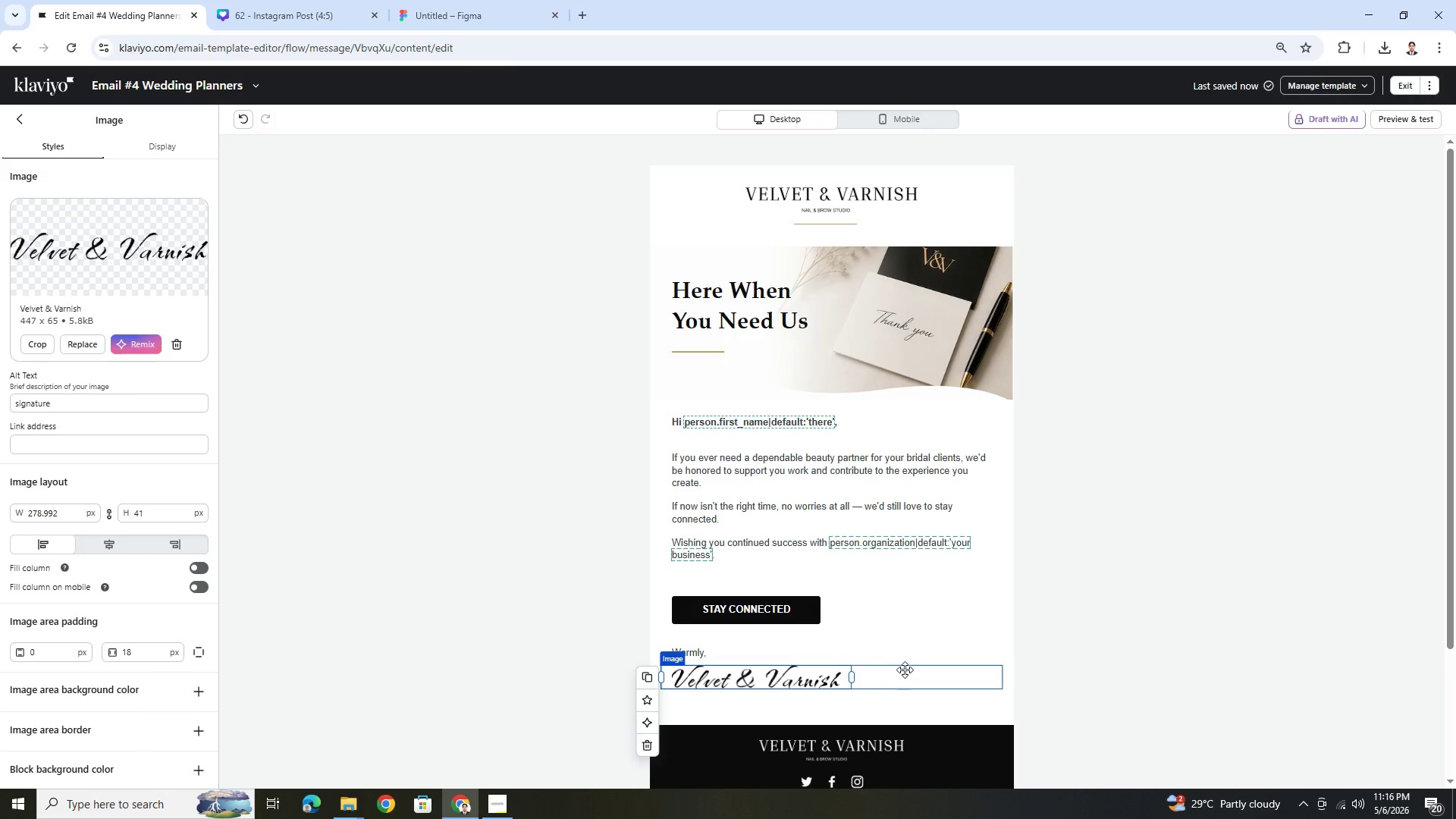 
scroll: coordinate [908, 663], scroll_direction: down, amount: 4.0
 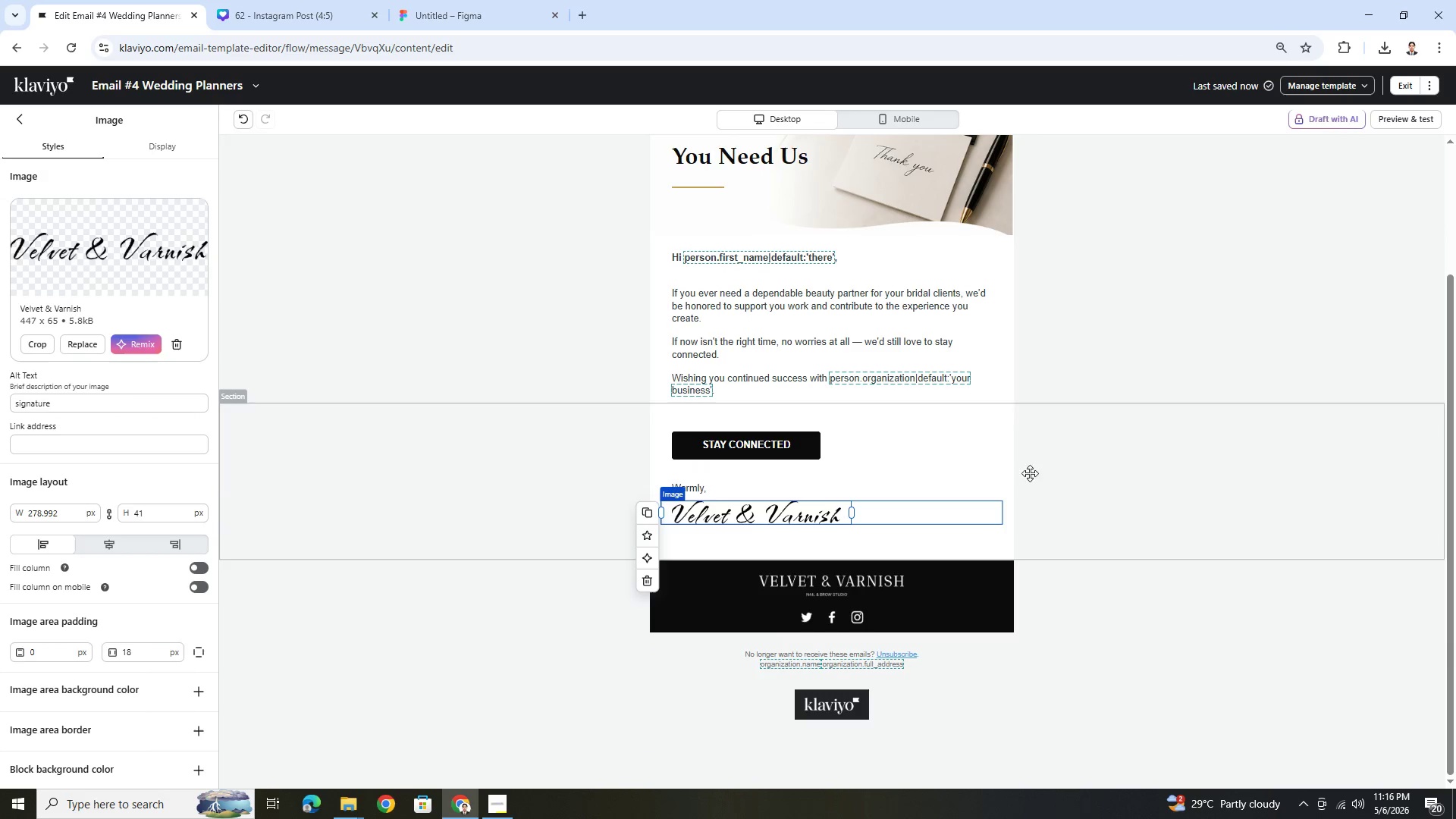 
scroll: coordinate [948, 340], scroll_direction: up, amount: 1.0
 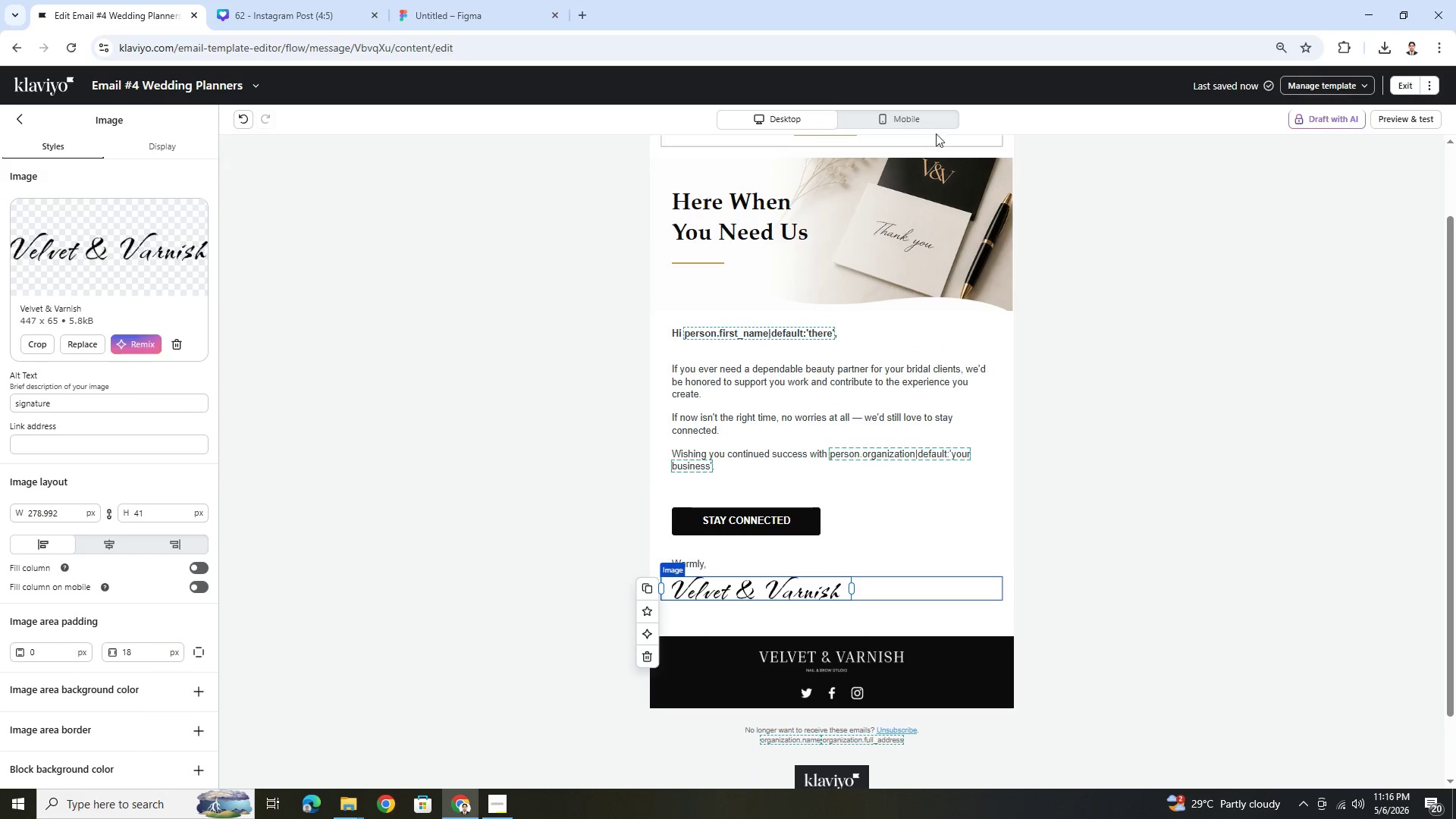 
left_click([940, 123])
 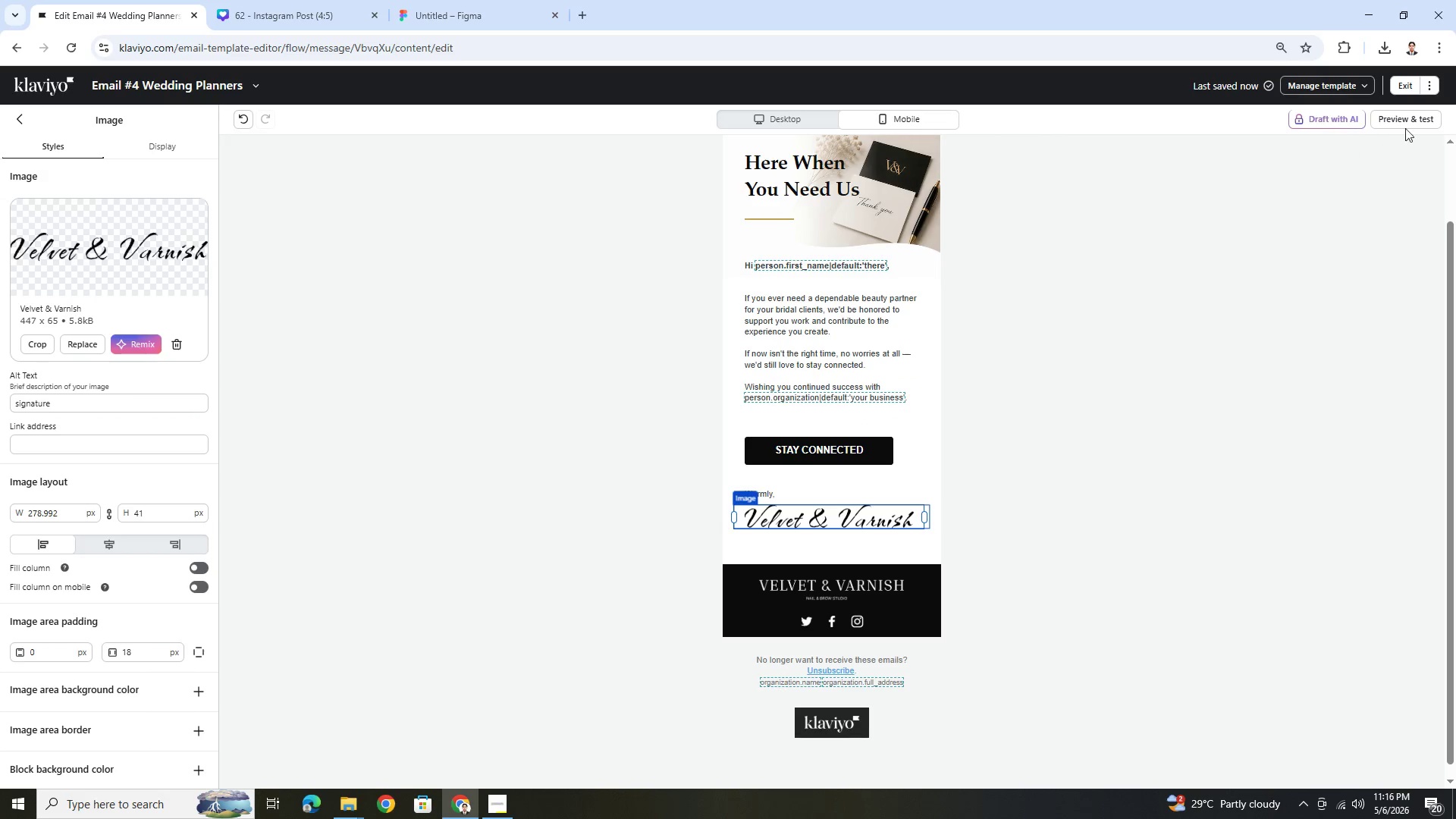 
left_click([1404, 83])
 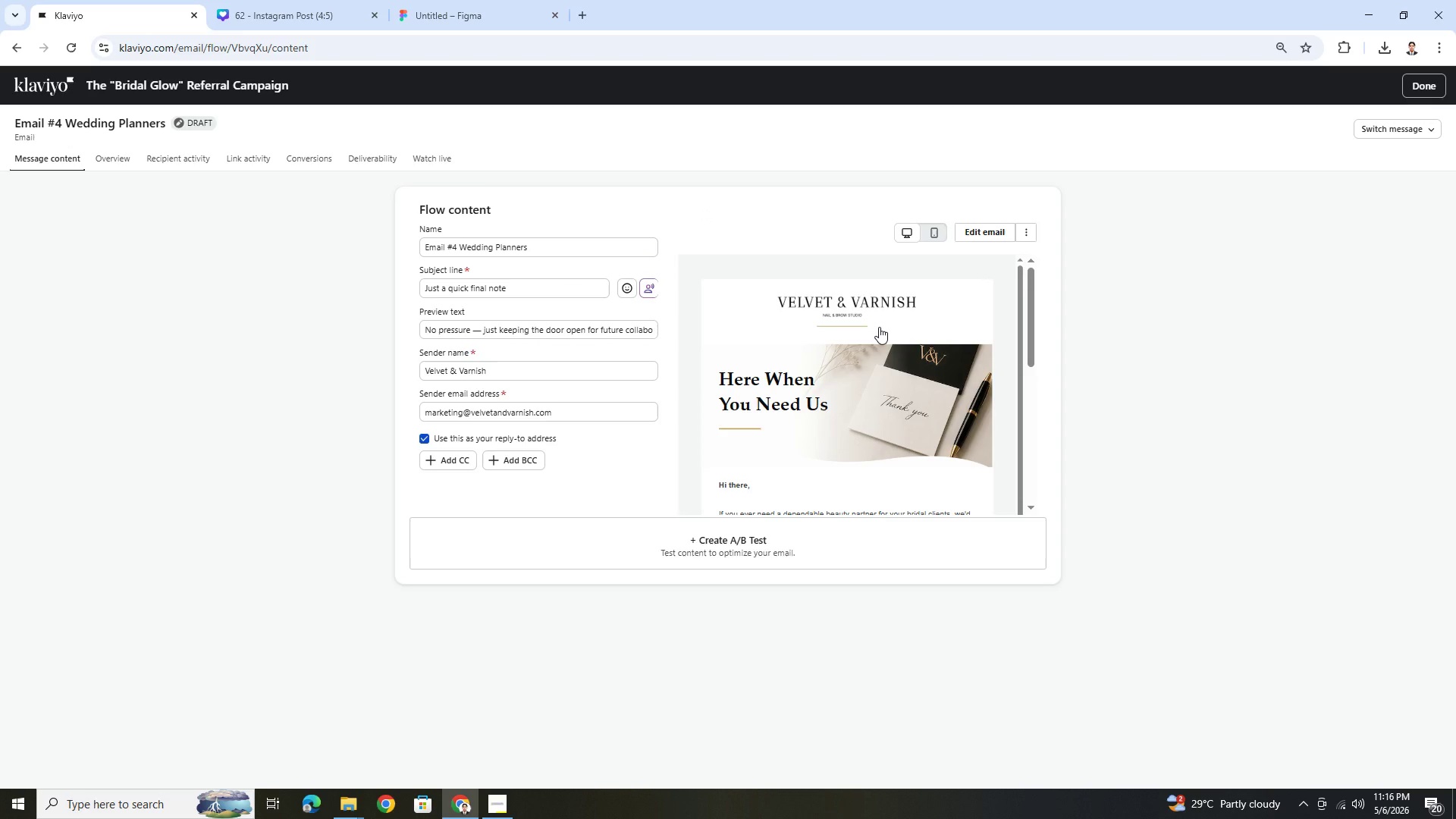 
wait(13.5)
 